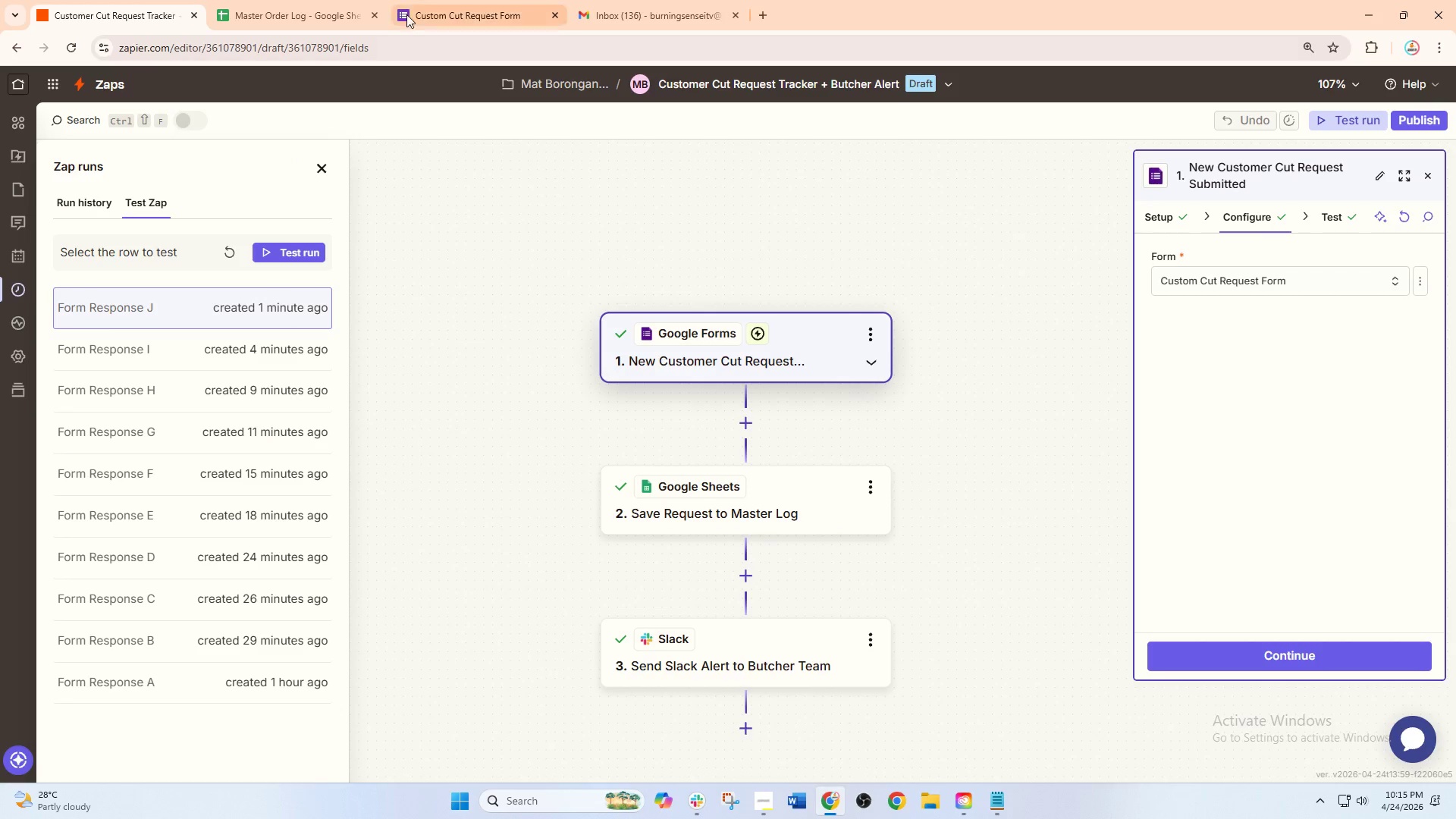 
left_click([456, 0])
 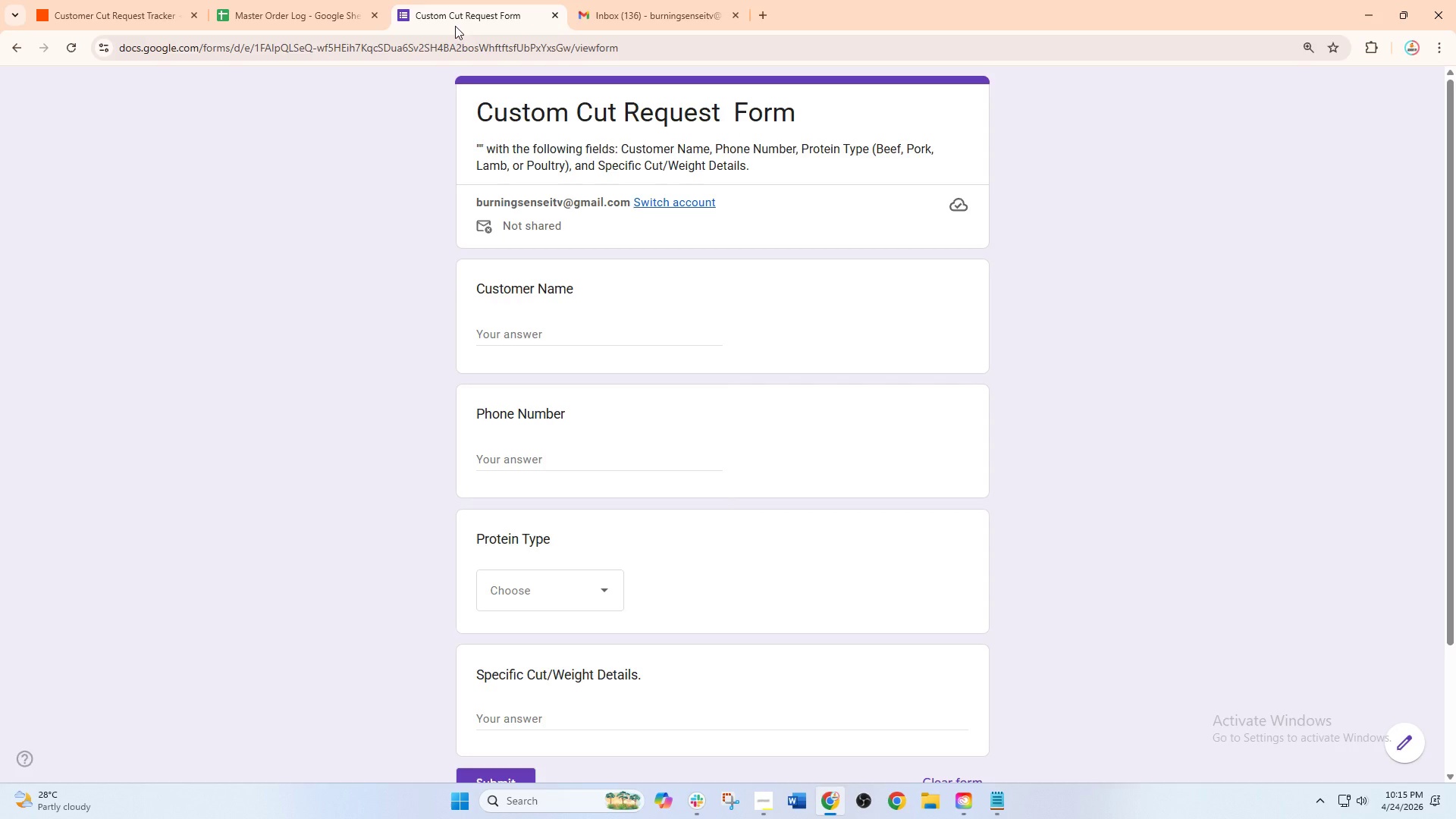 
wait(16.61)
 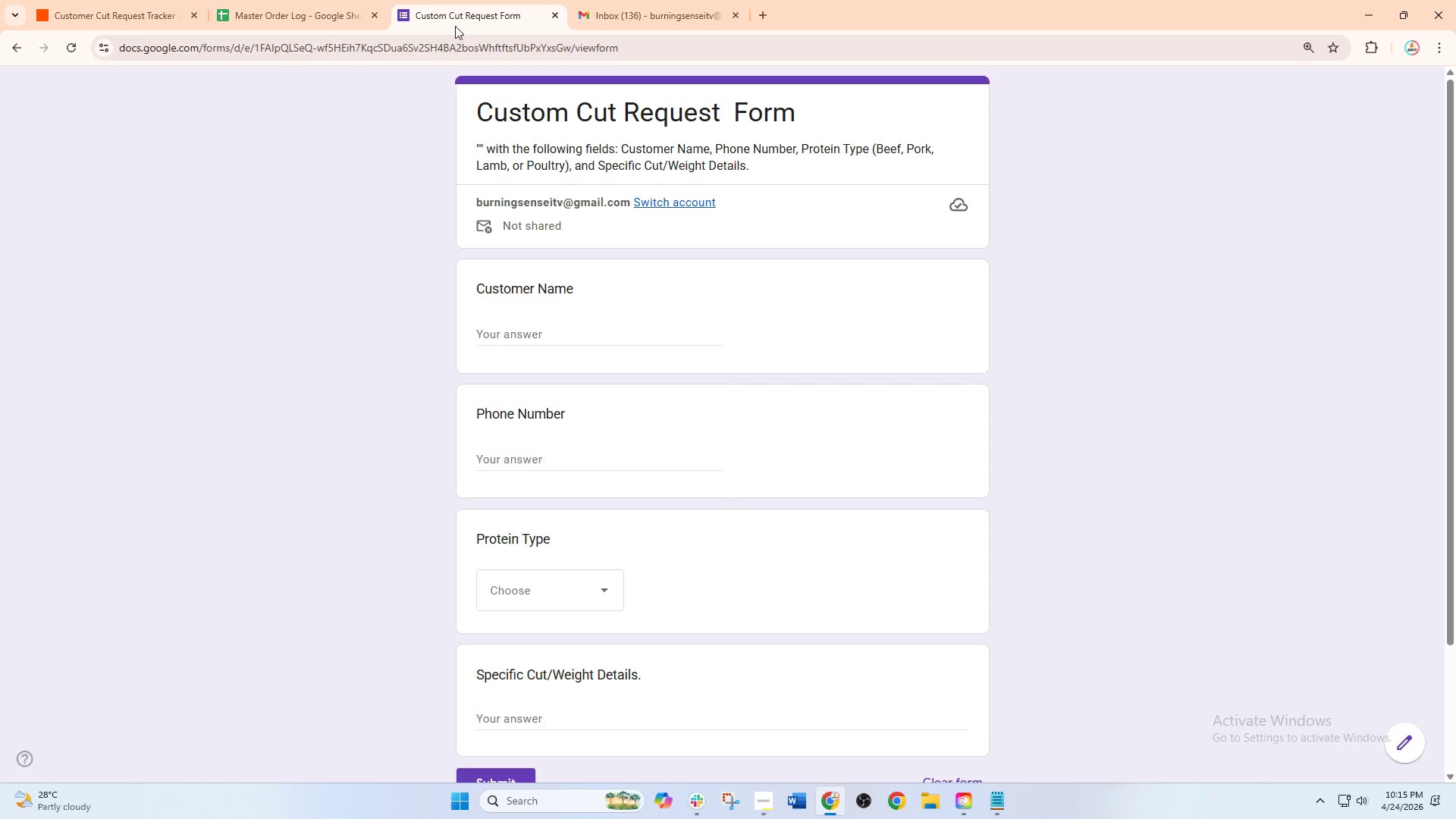 
scroll: coordinate [427, 556], scroll_direction: down, amount: 5.0
 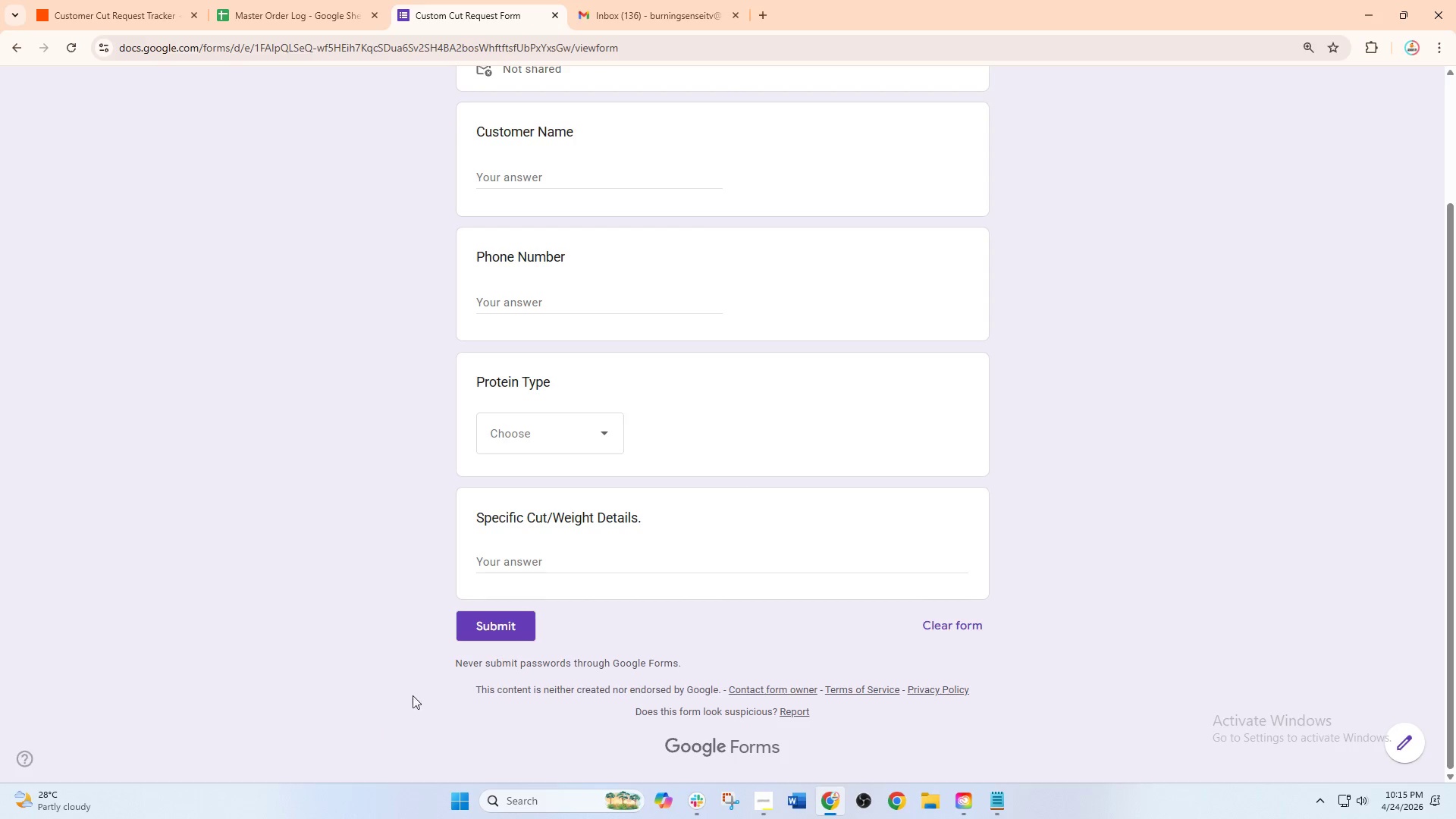 
scroll: coordinate [497, 646], scroll_direction: up, amount: 1.0
 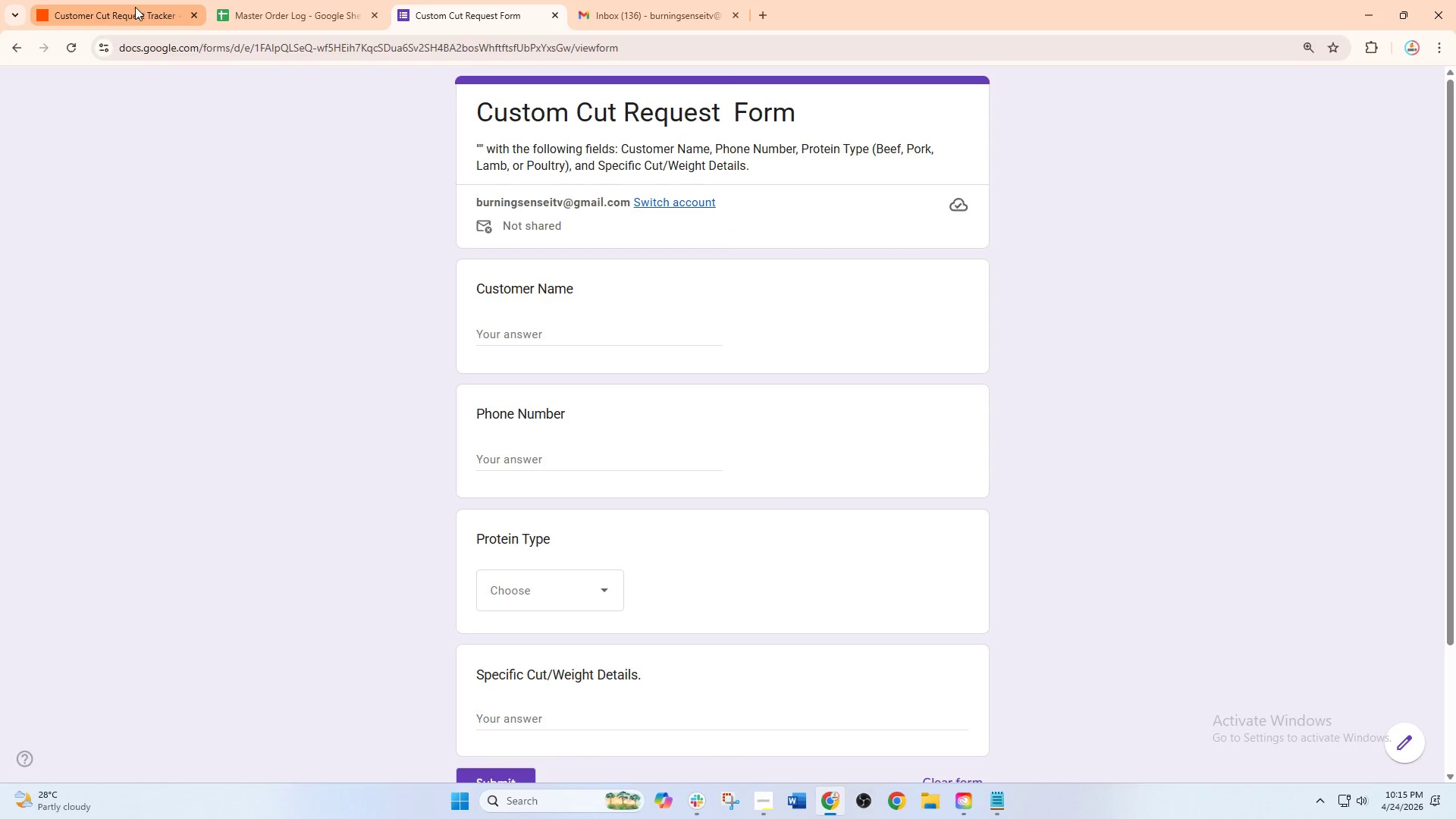 
left_click([153, 4])
 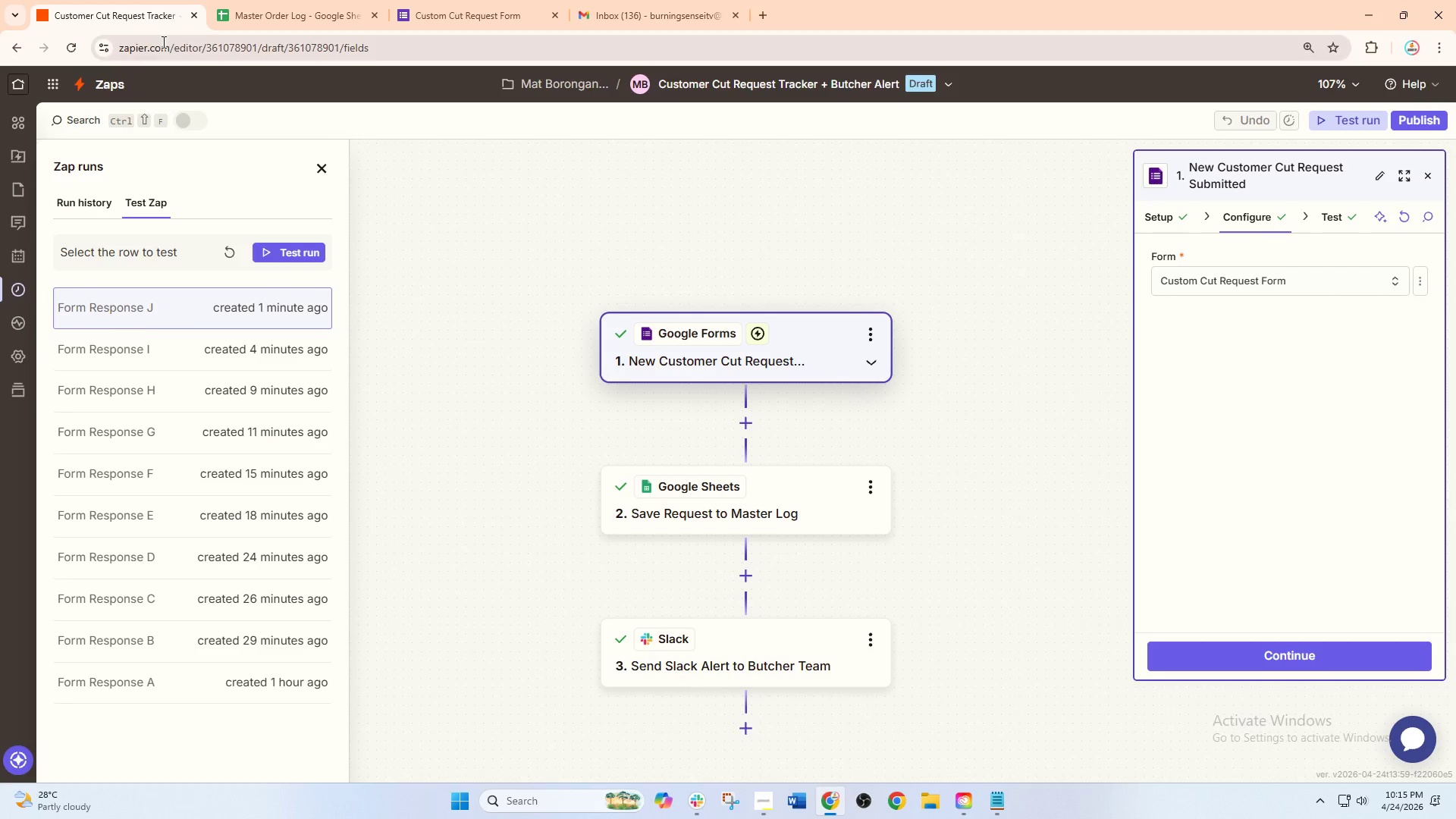 
wait(7.47)
 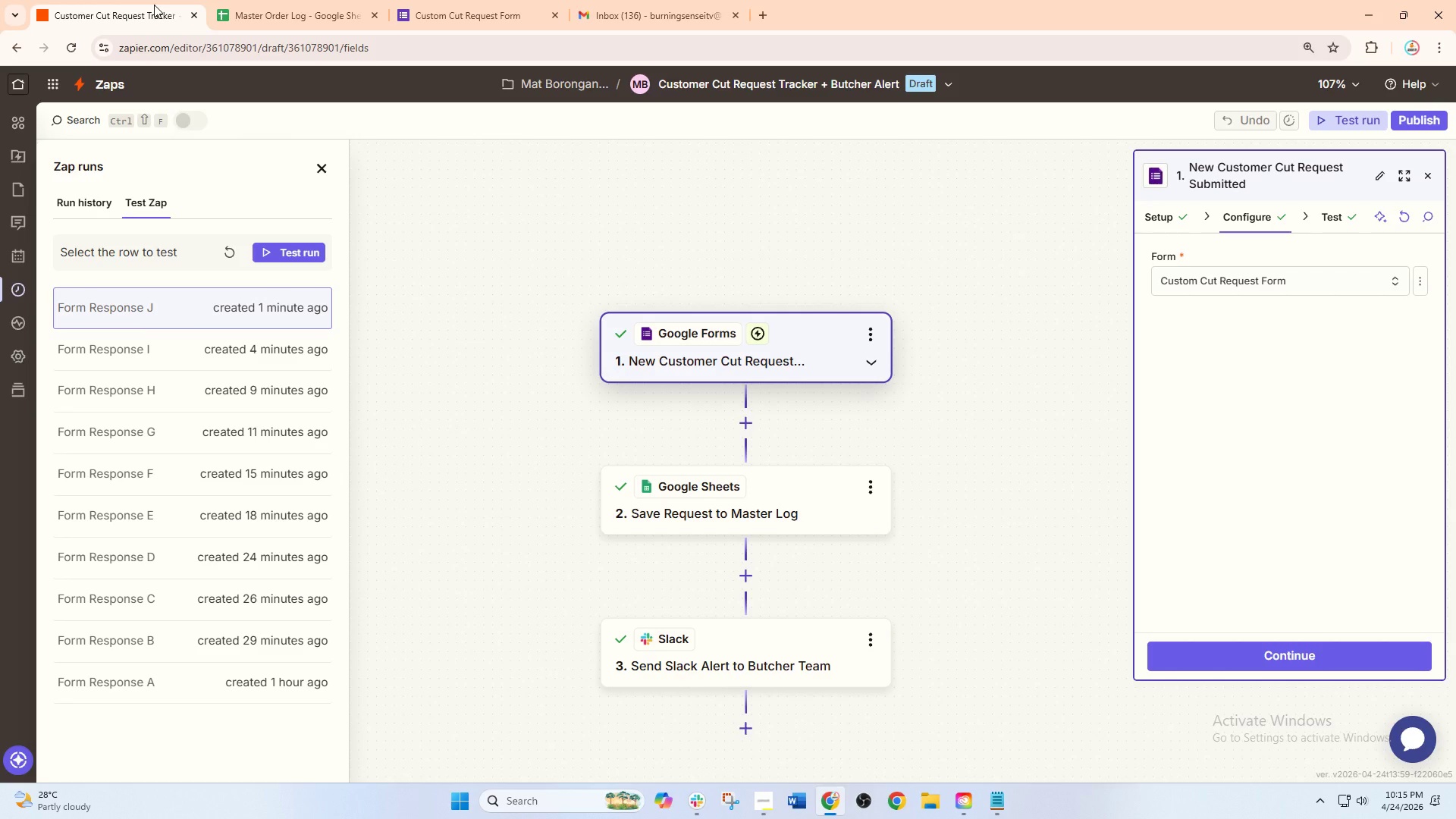 
left_click([482, 11])
 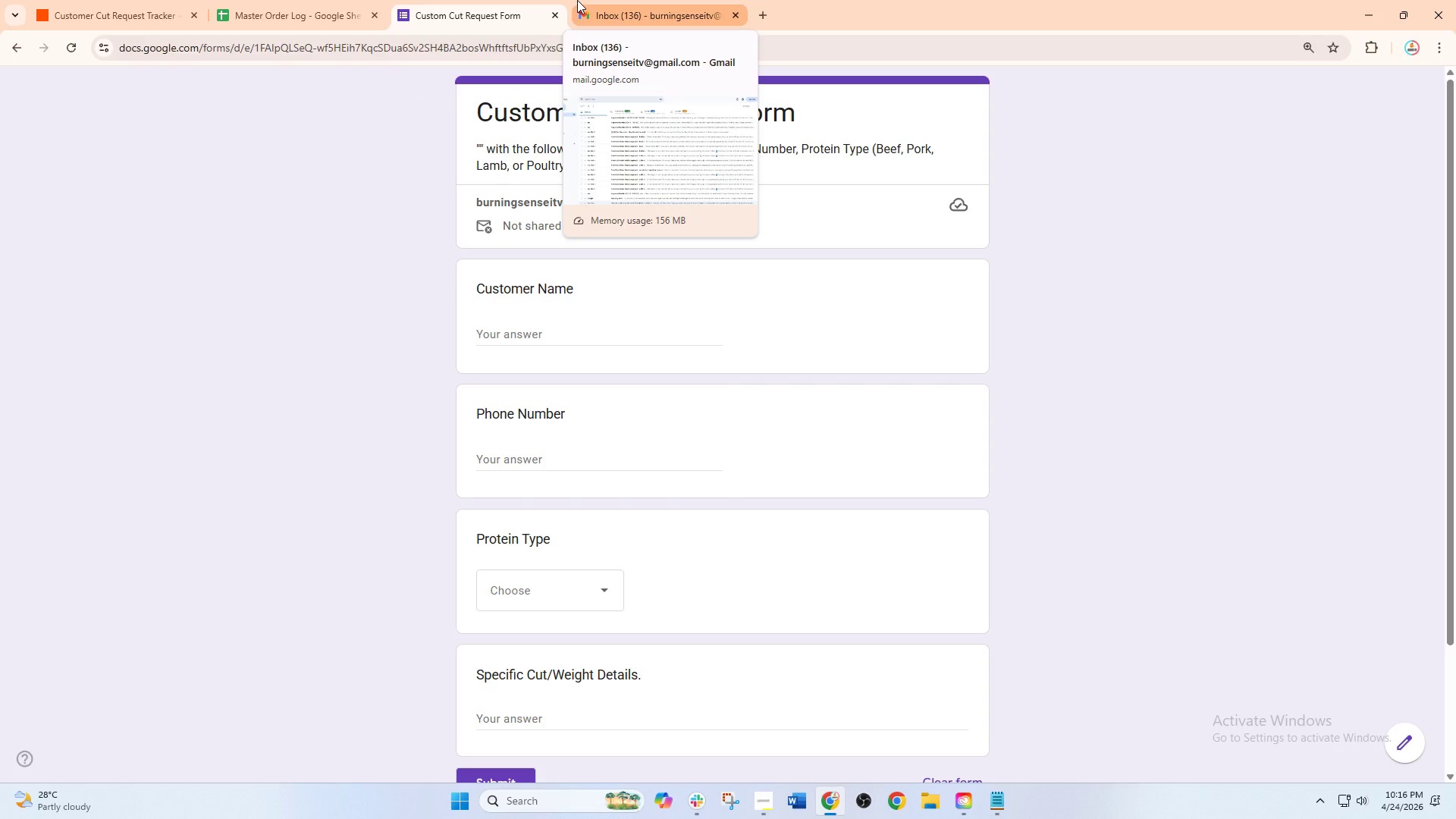 
wait(18.0)
 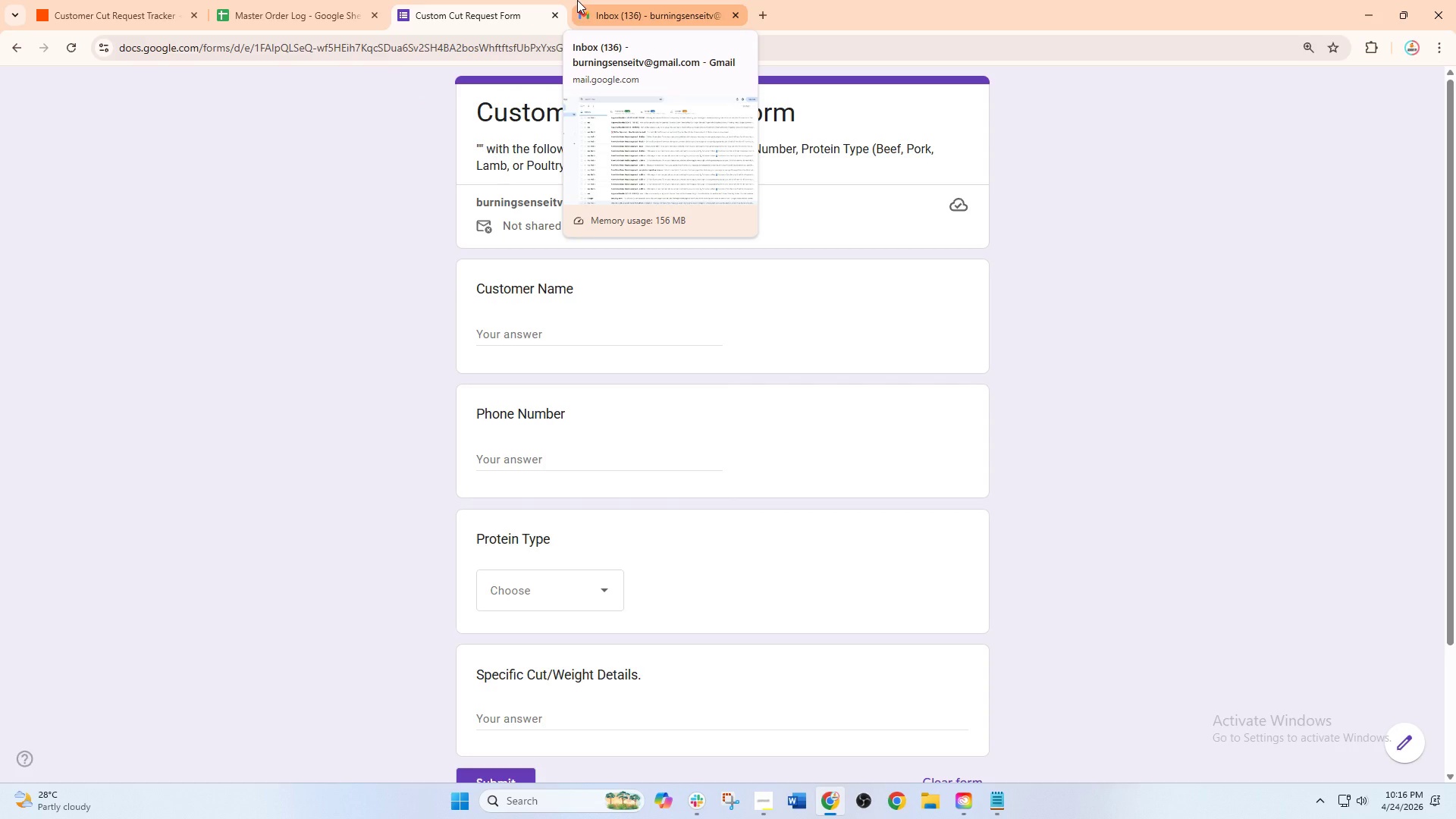 
left_click([264, 0])
 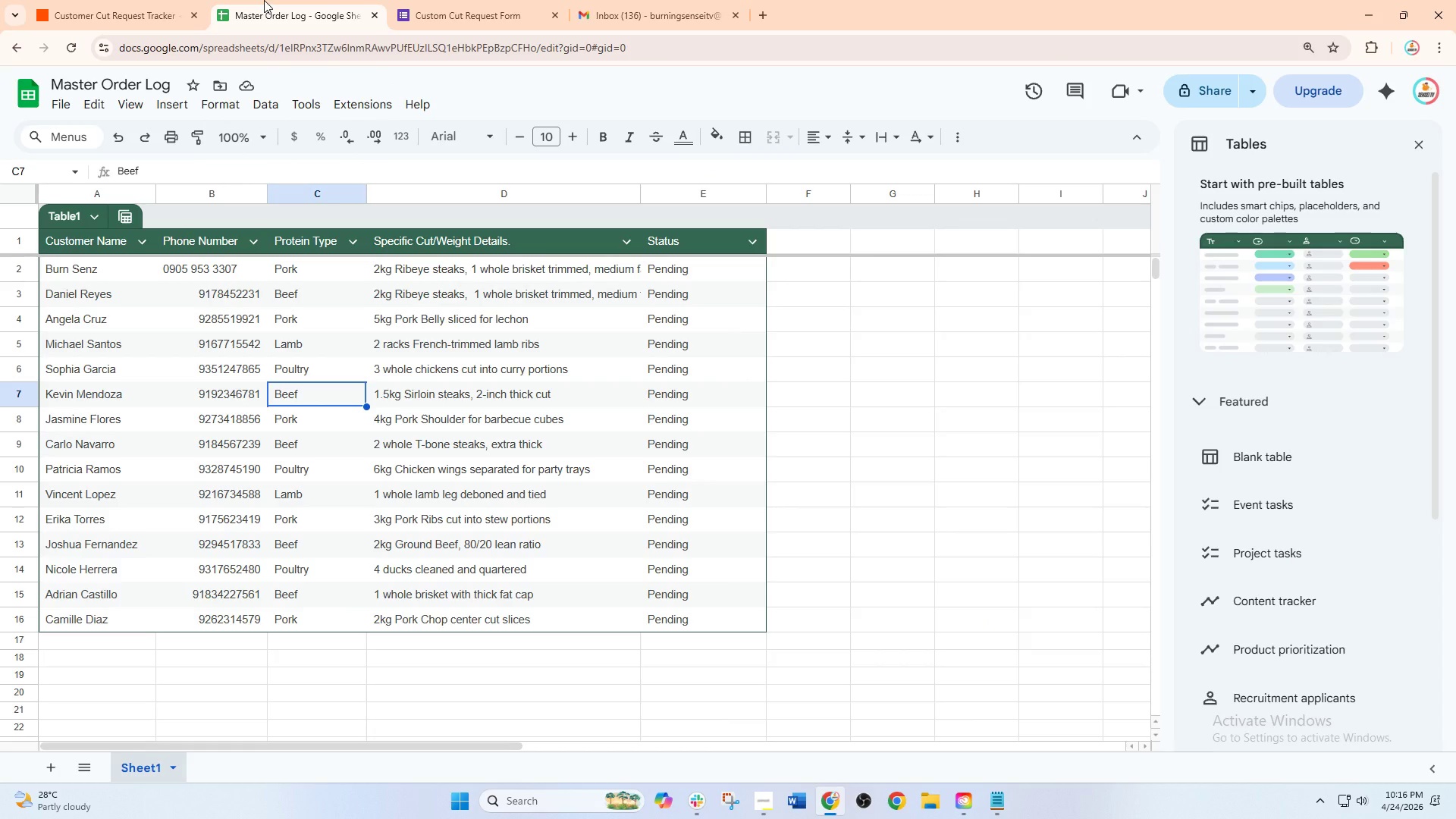 
left_click([121, 3])
 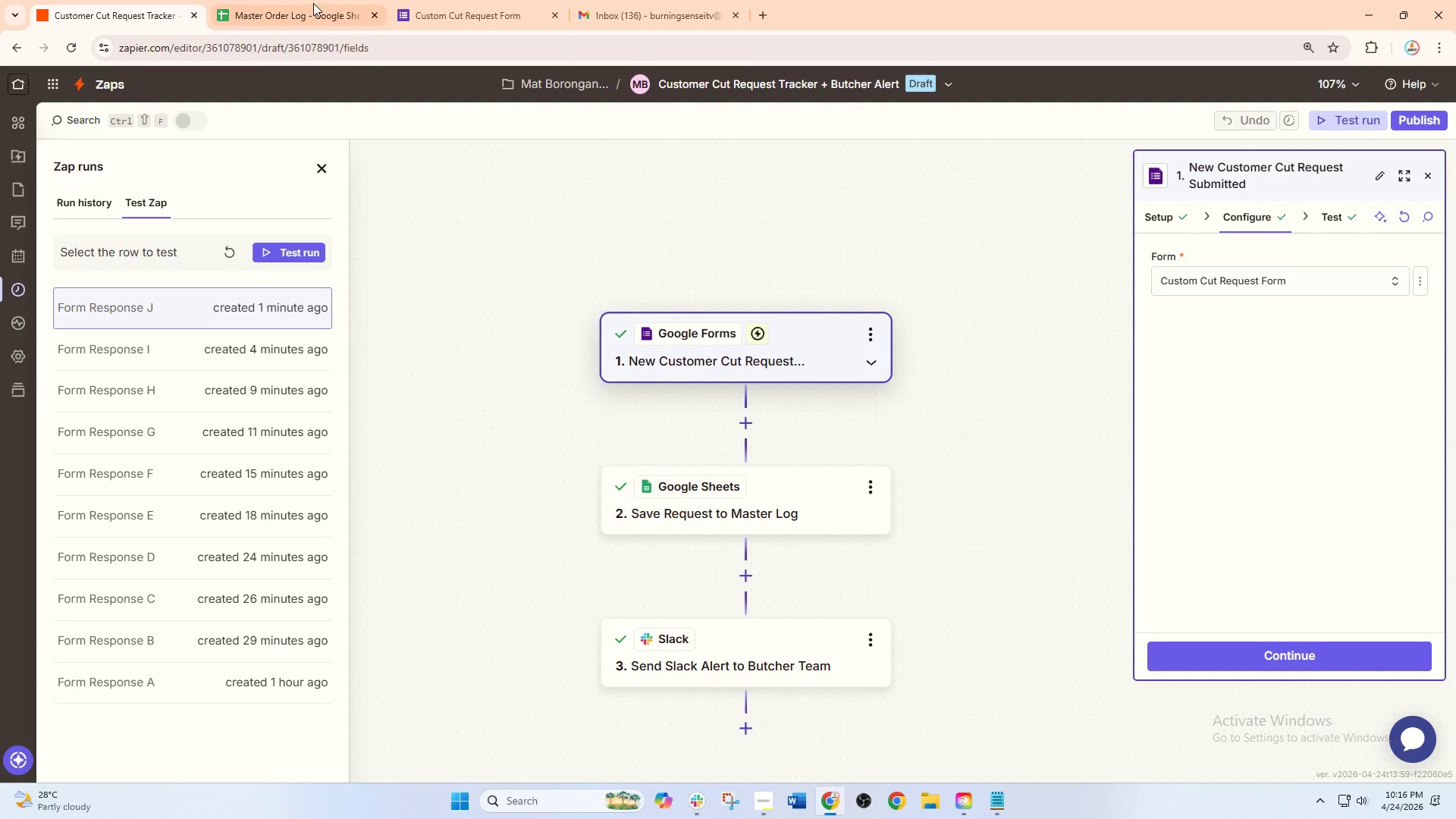 
left_click([481, 2])
 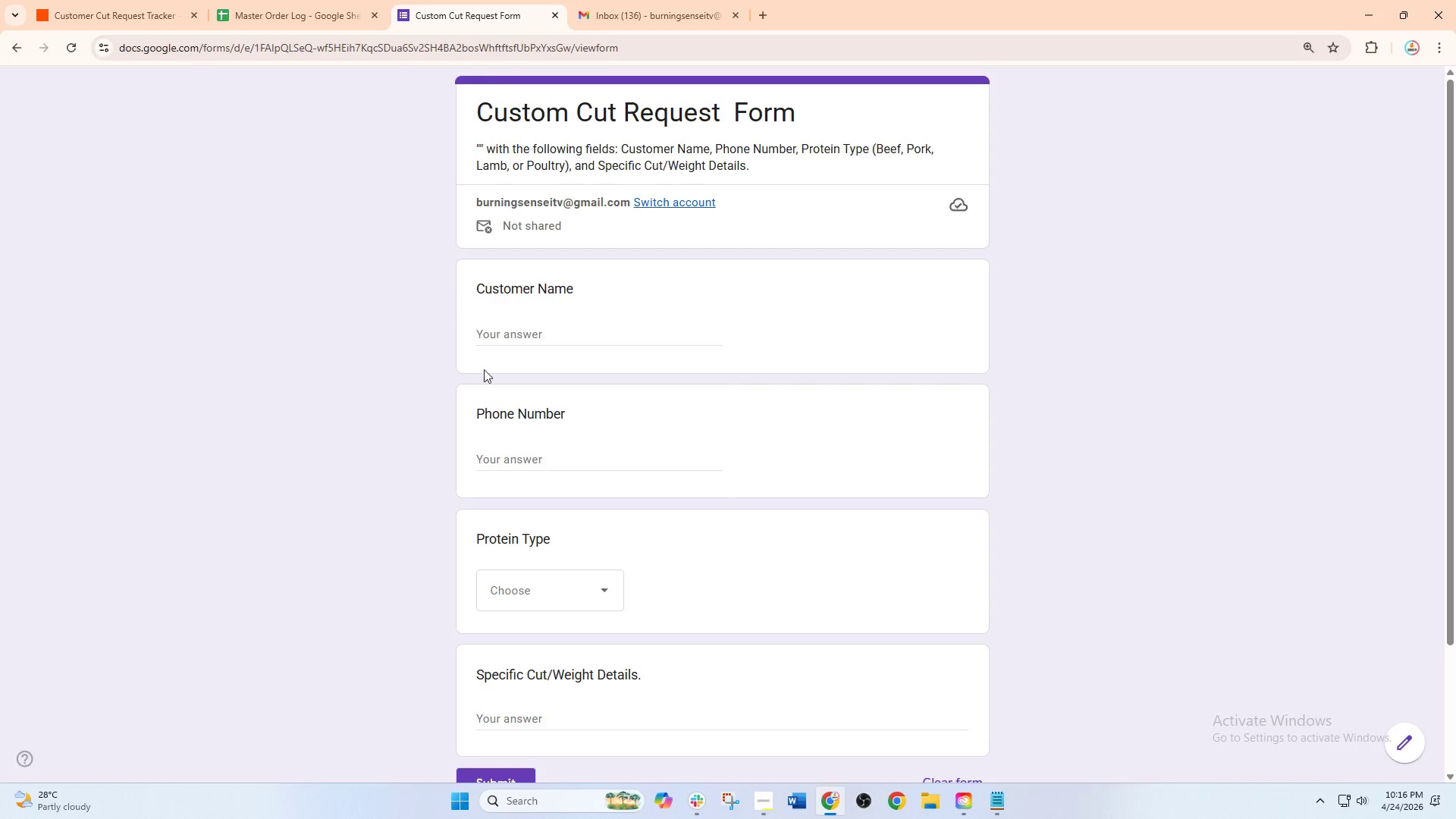 
left_click([506, 325])
 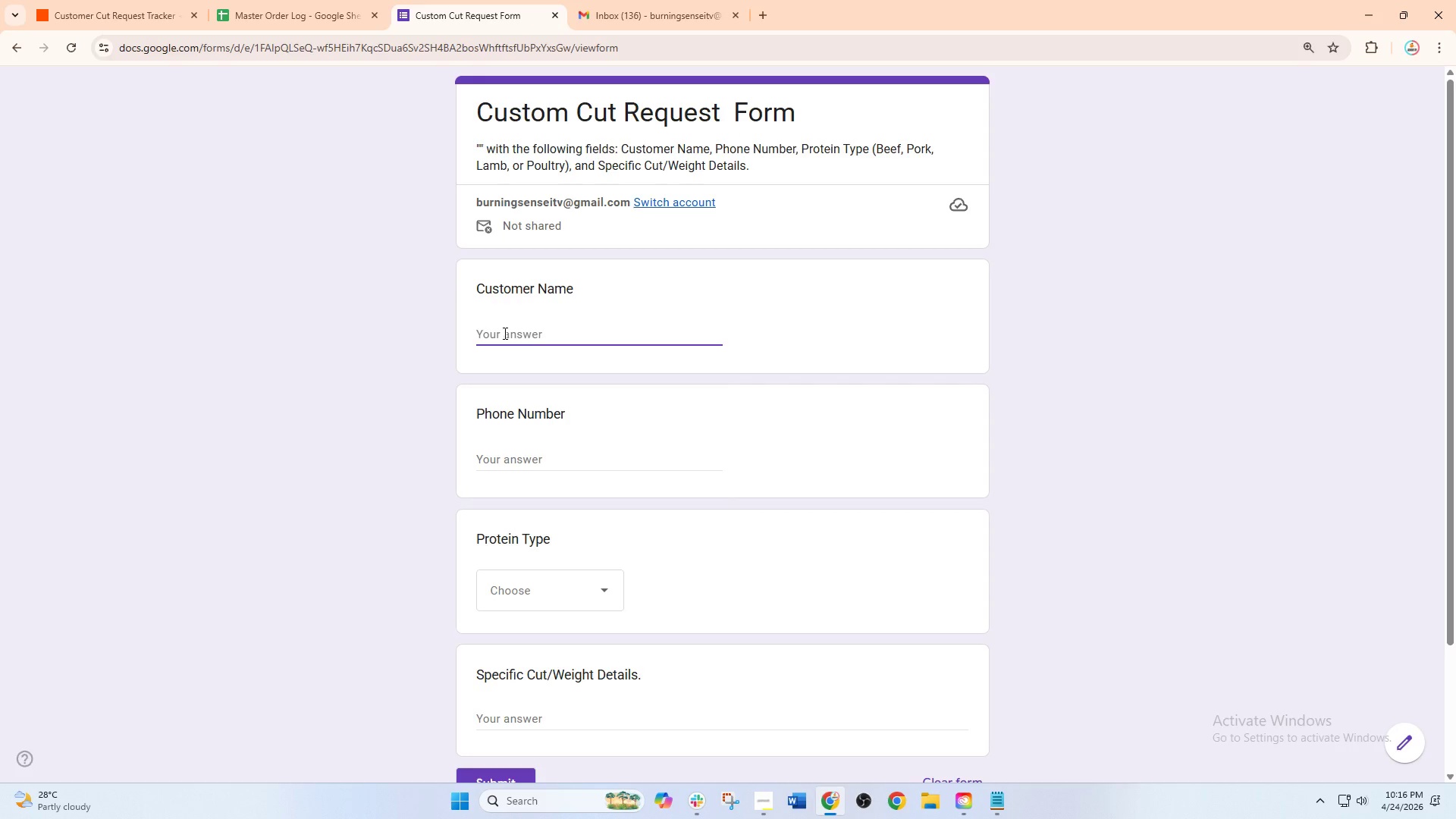 
type(Brian Morales)
 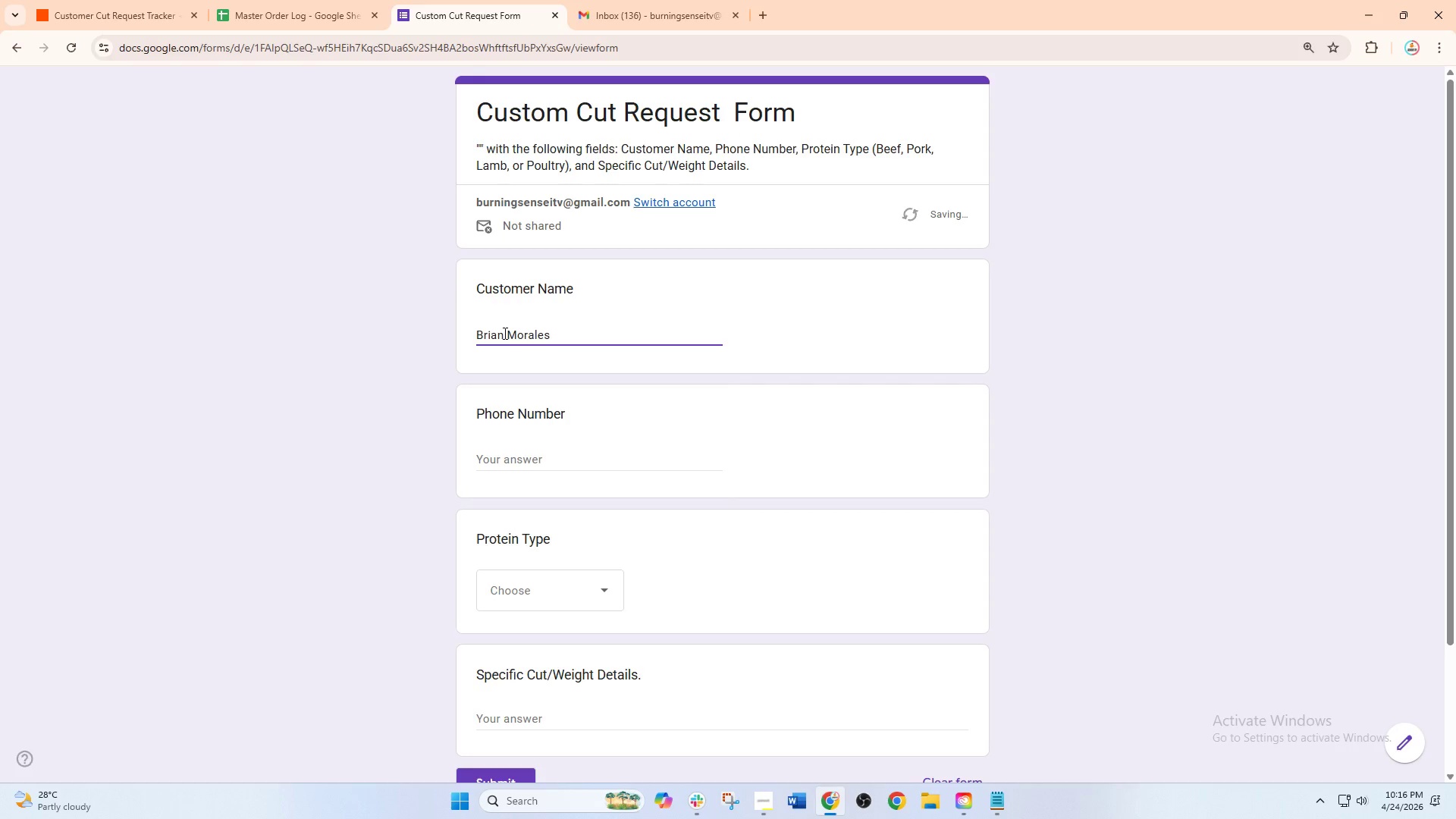 
left_click([588, 453])
 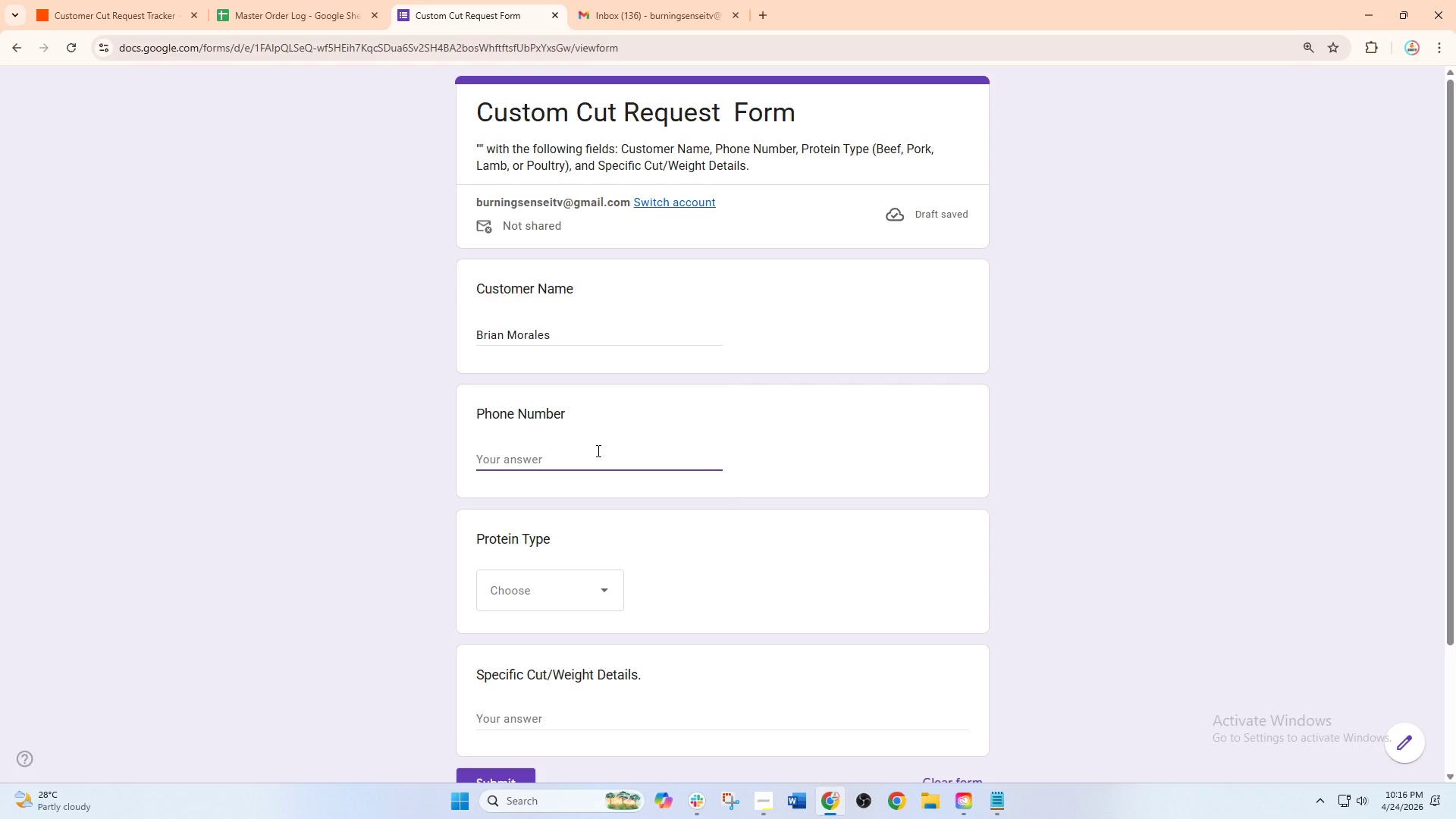 
key(Numpad0)
 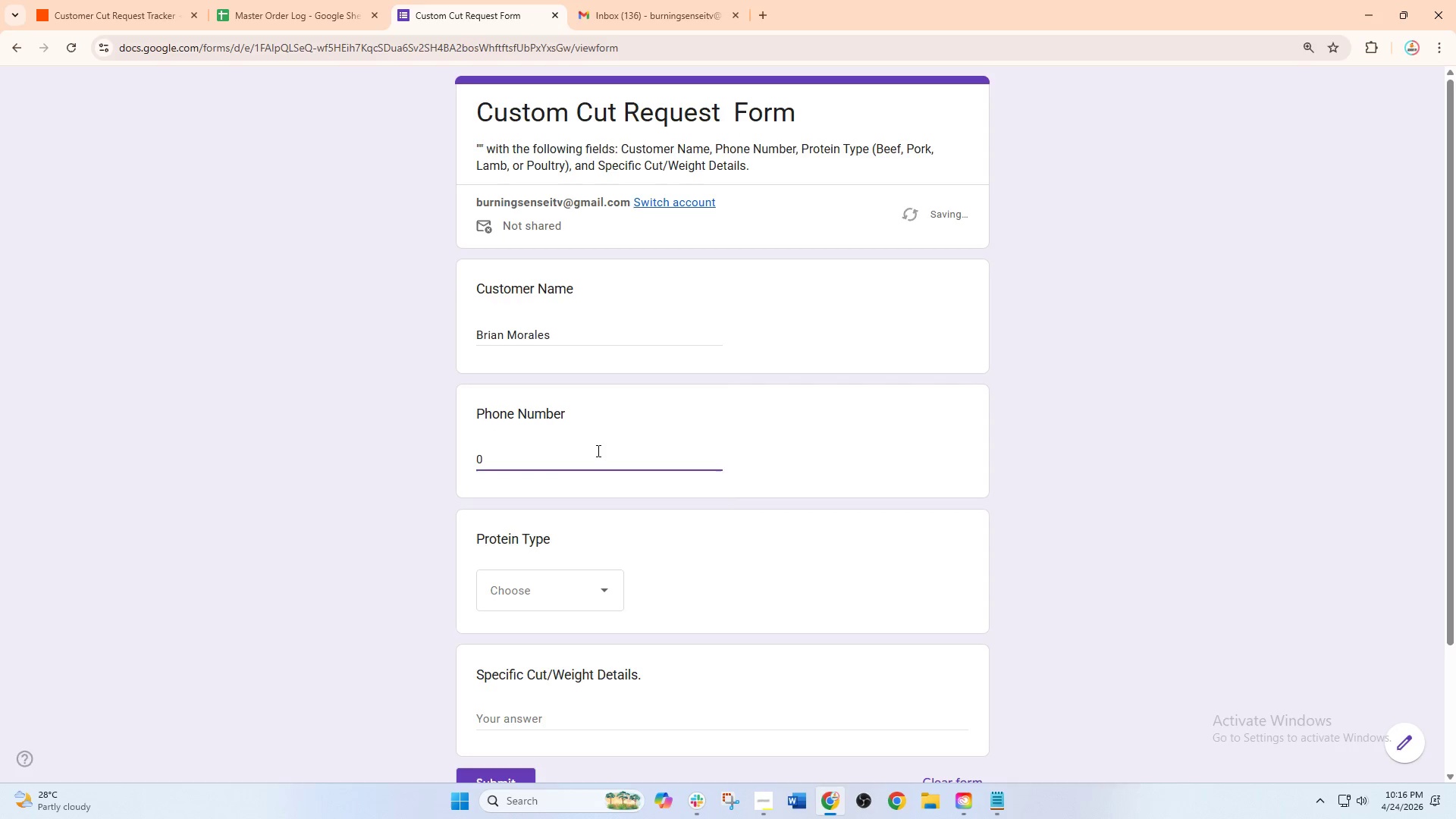 
key(Numpad9)
 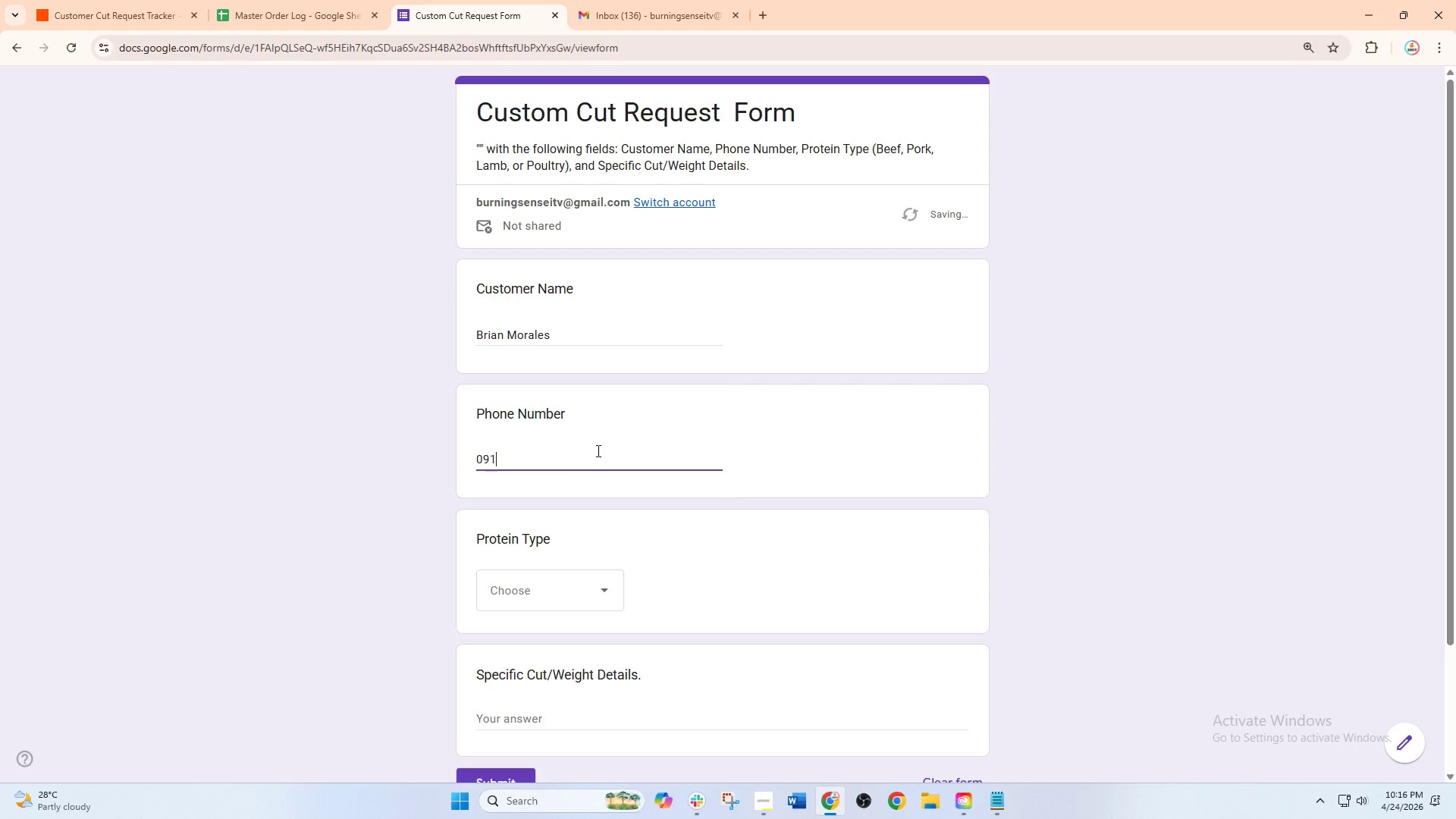 
key(Numpad1)
 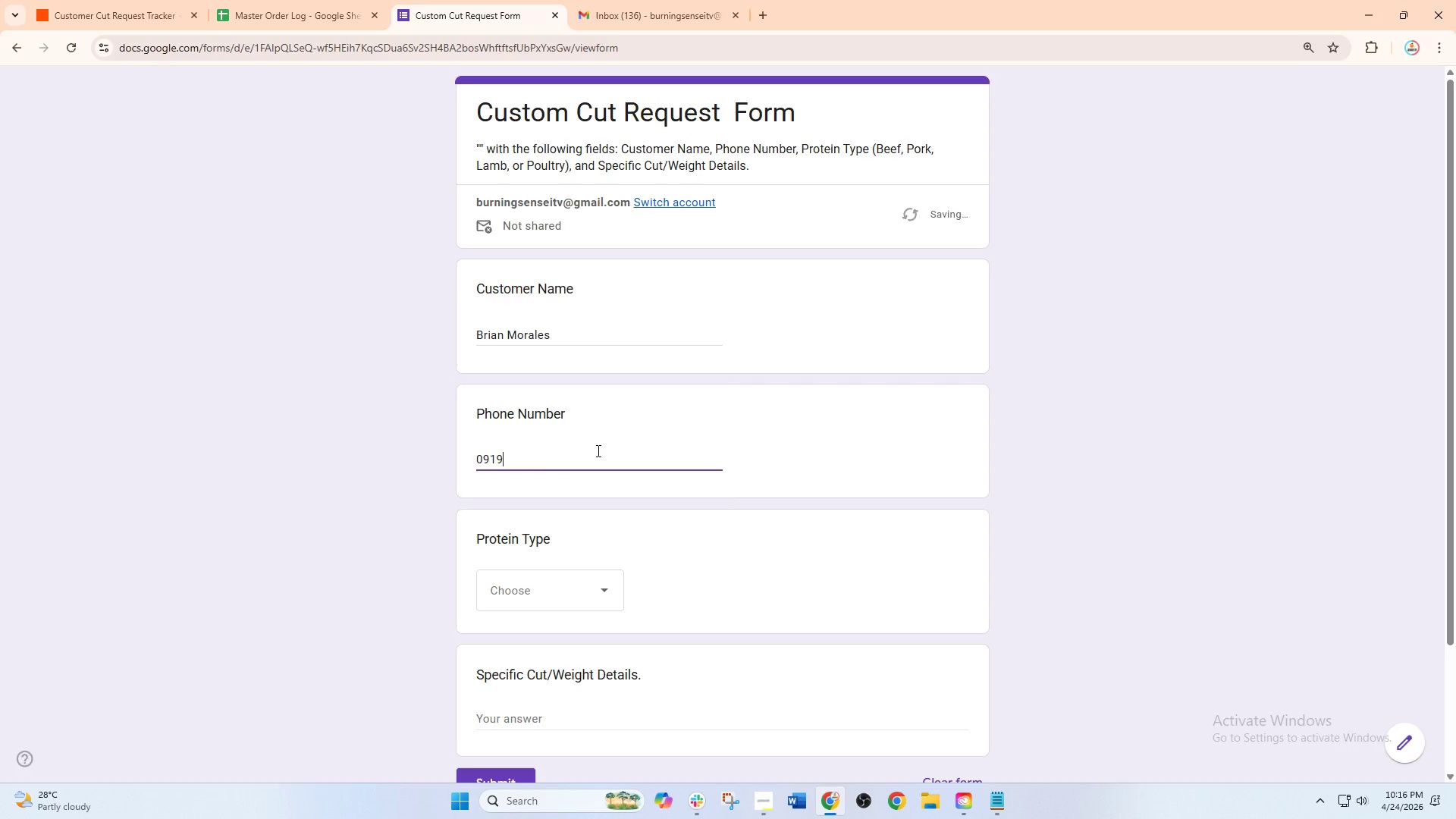 
key(Numpad9)
 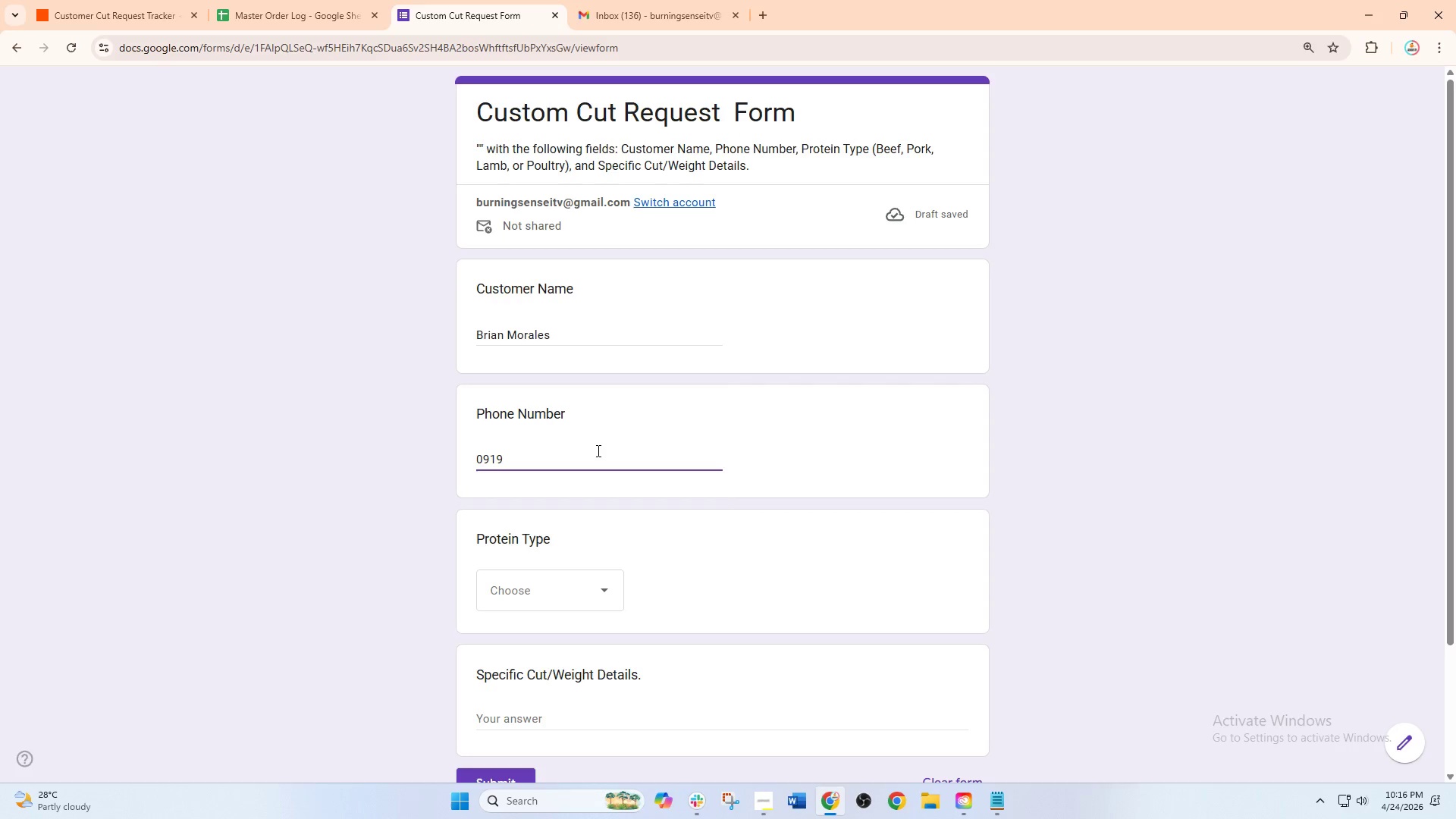 
key(Numpad6)
 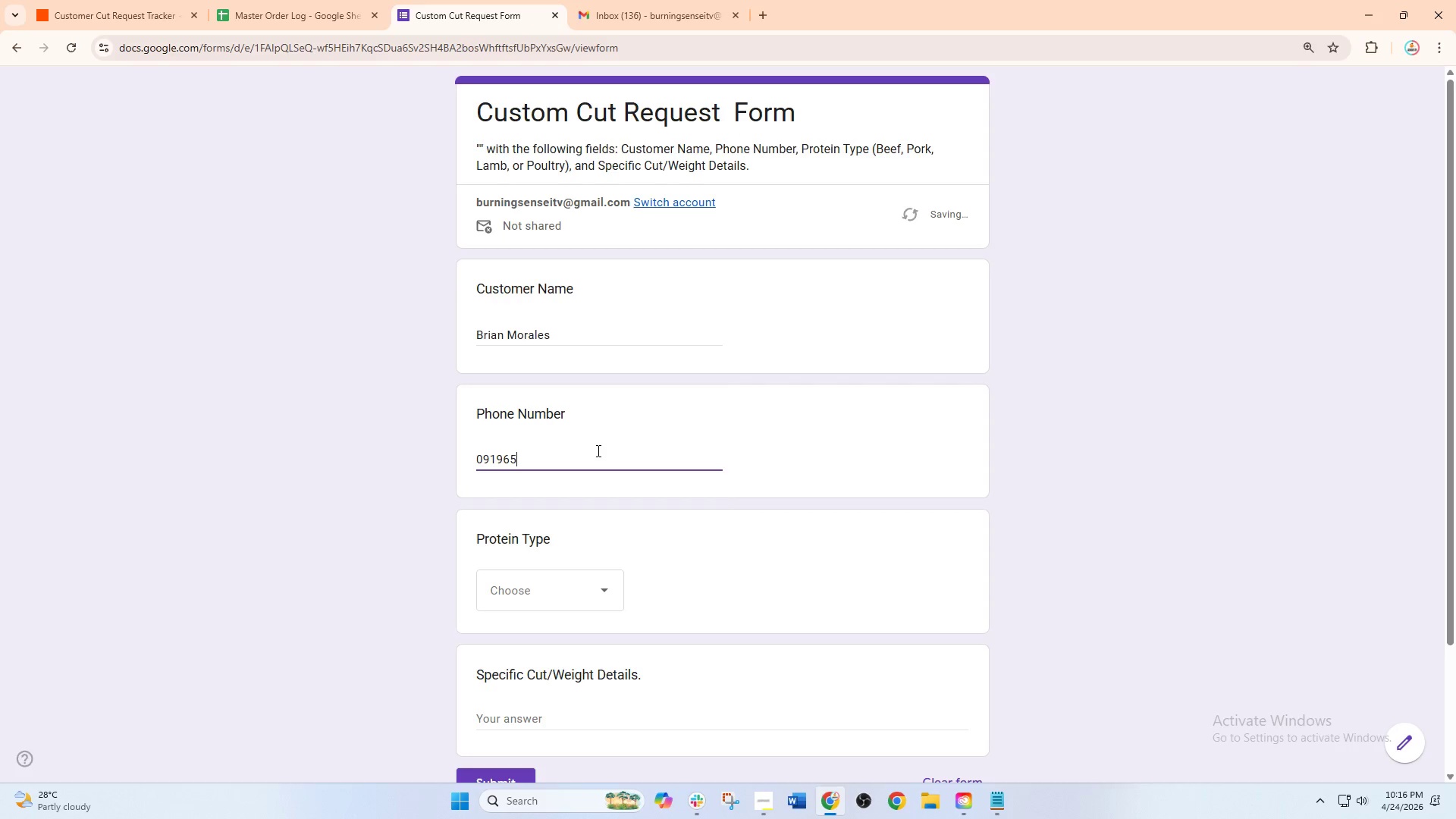 
key(Numpad5)
 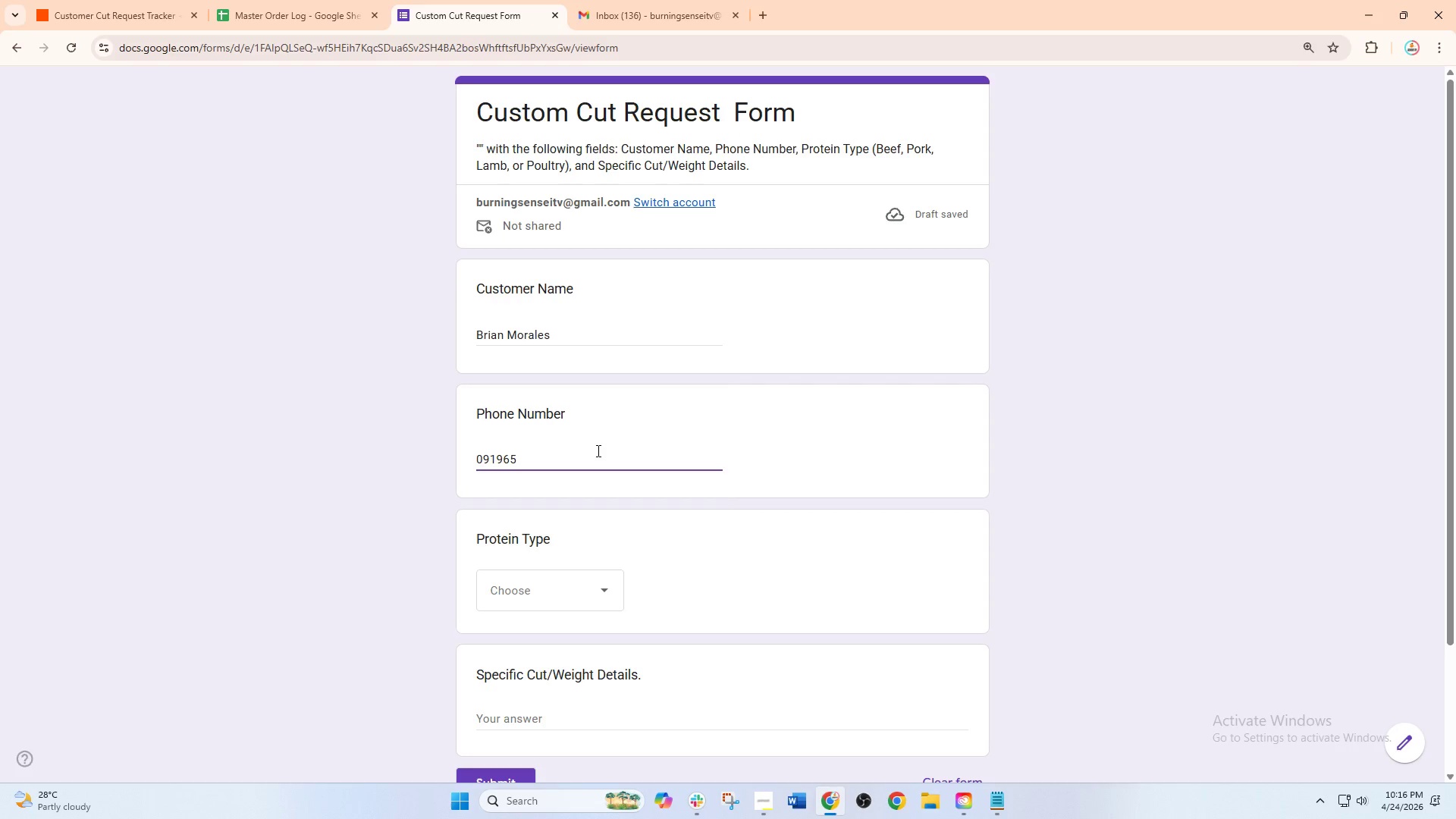 
key(Numpad7)
 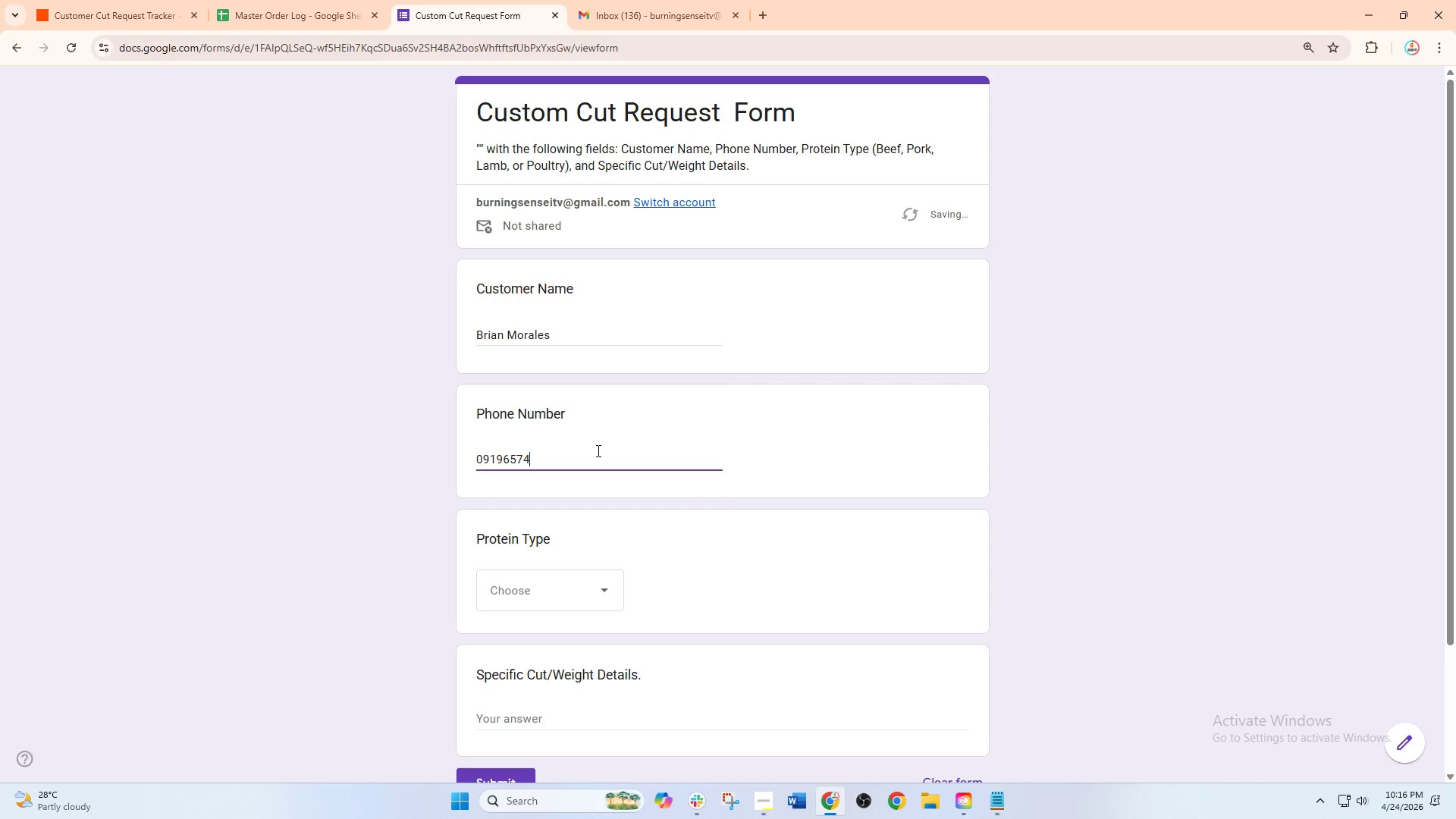 
key(Numpad4)
 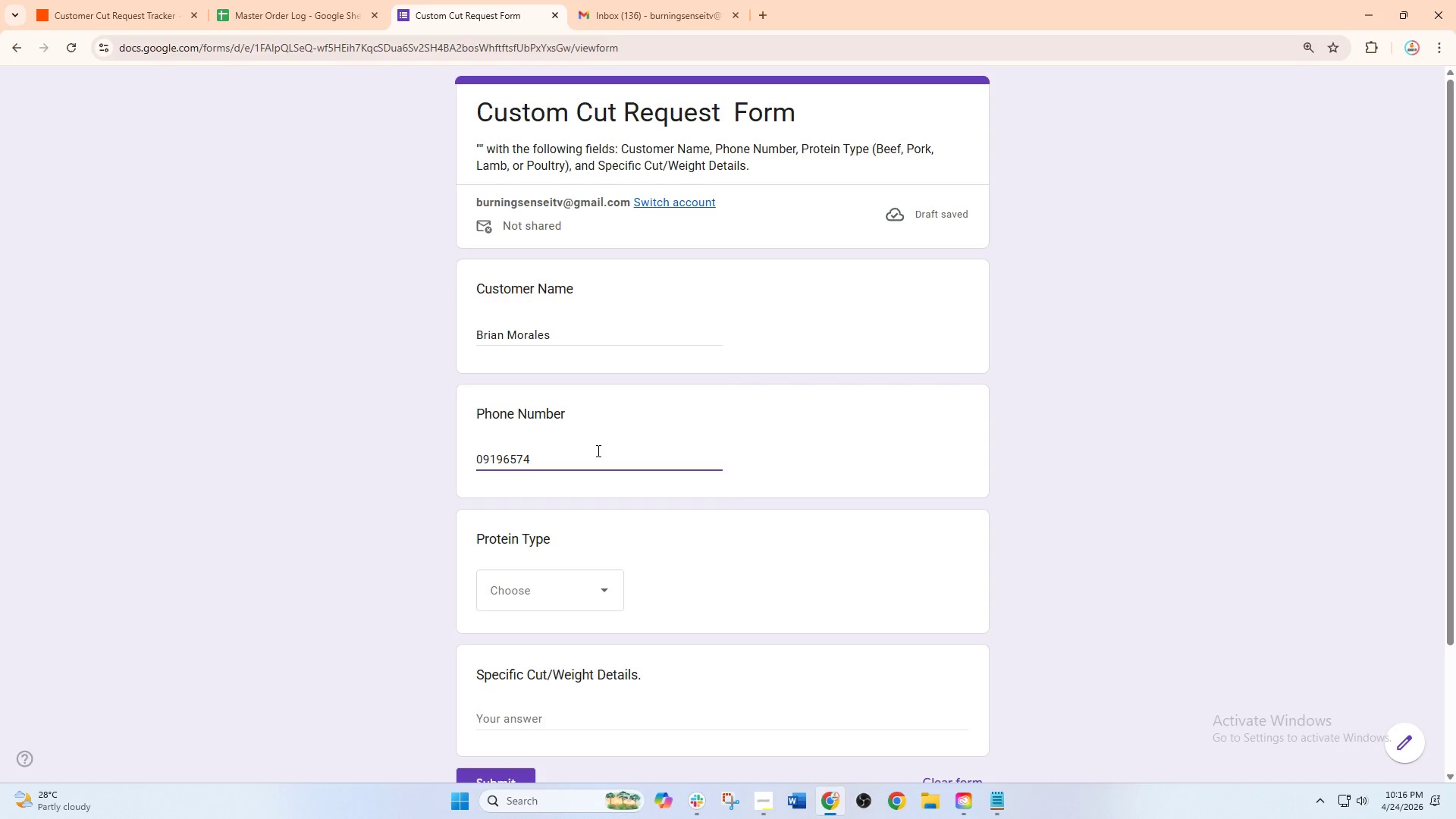 
key(Numpad8)
 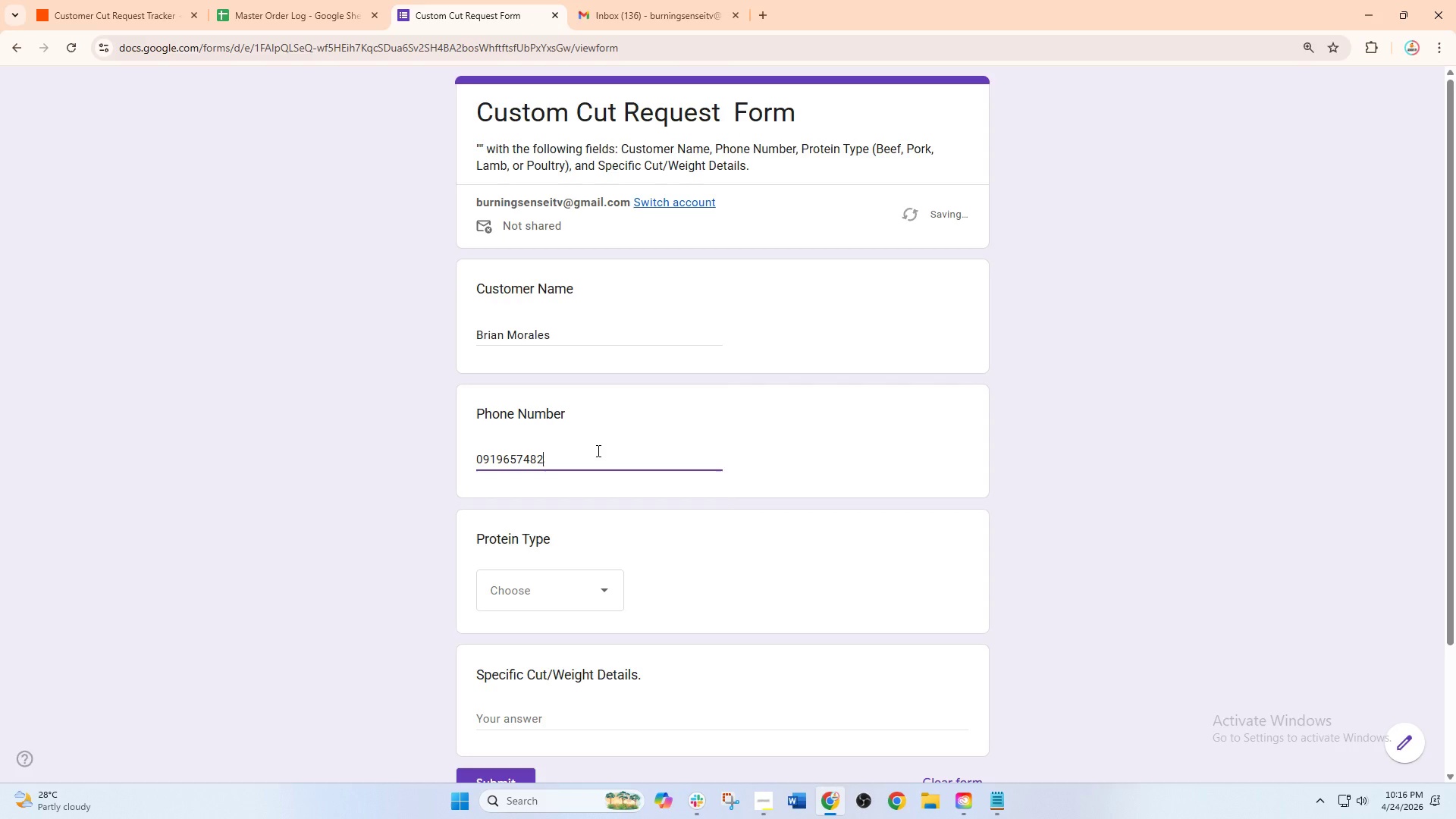 
key(Numpad2)
 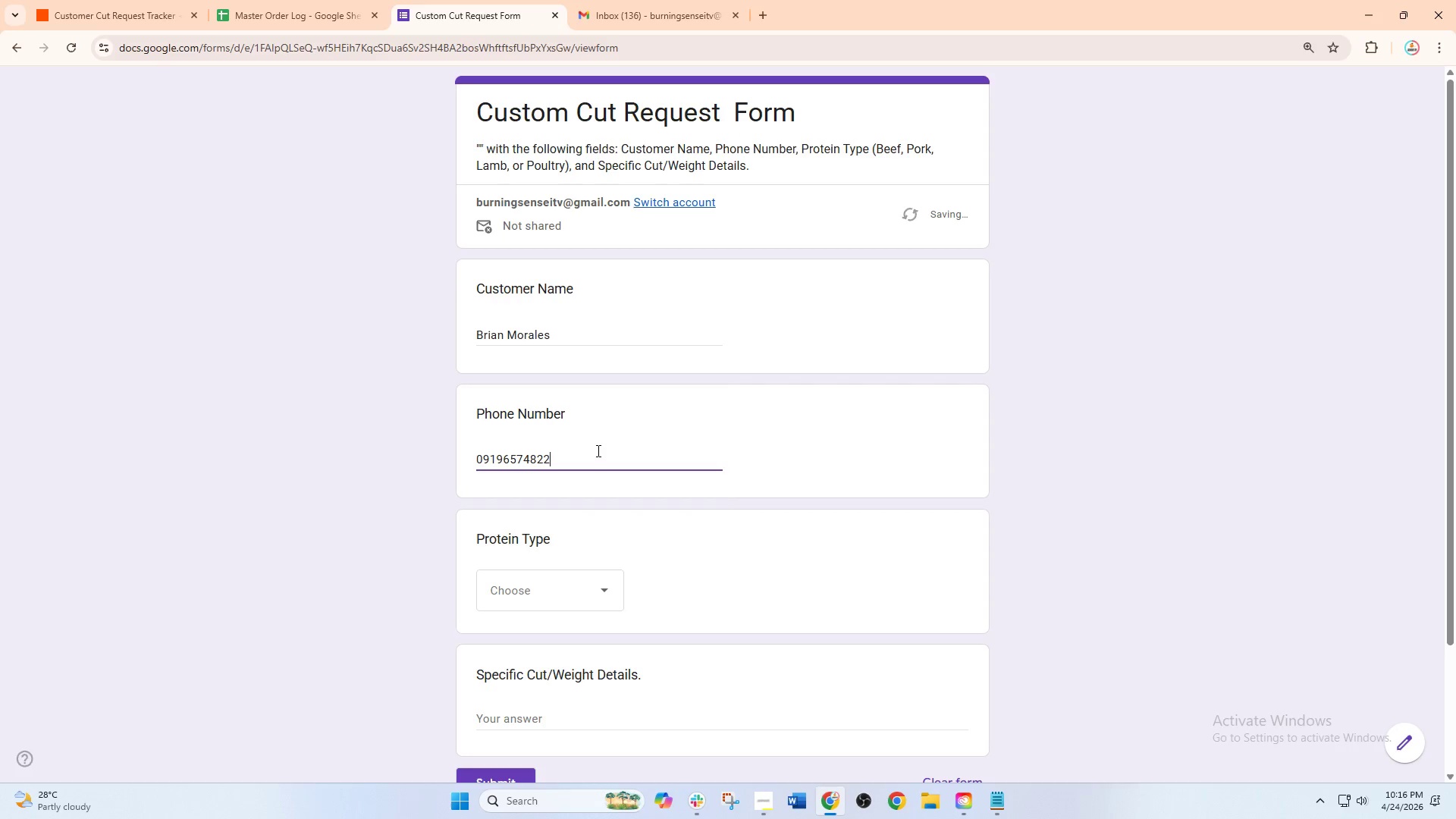 
key(Numpad2)
 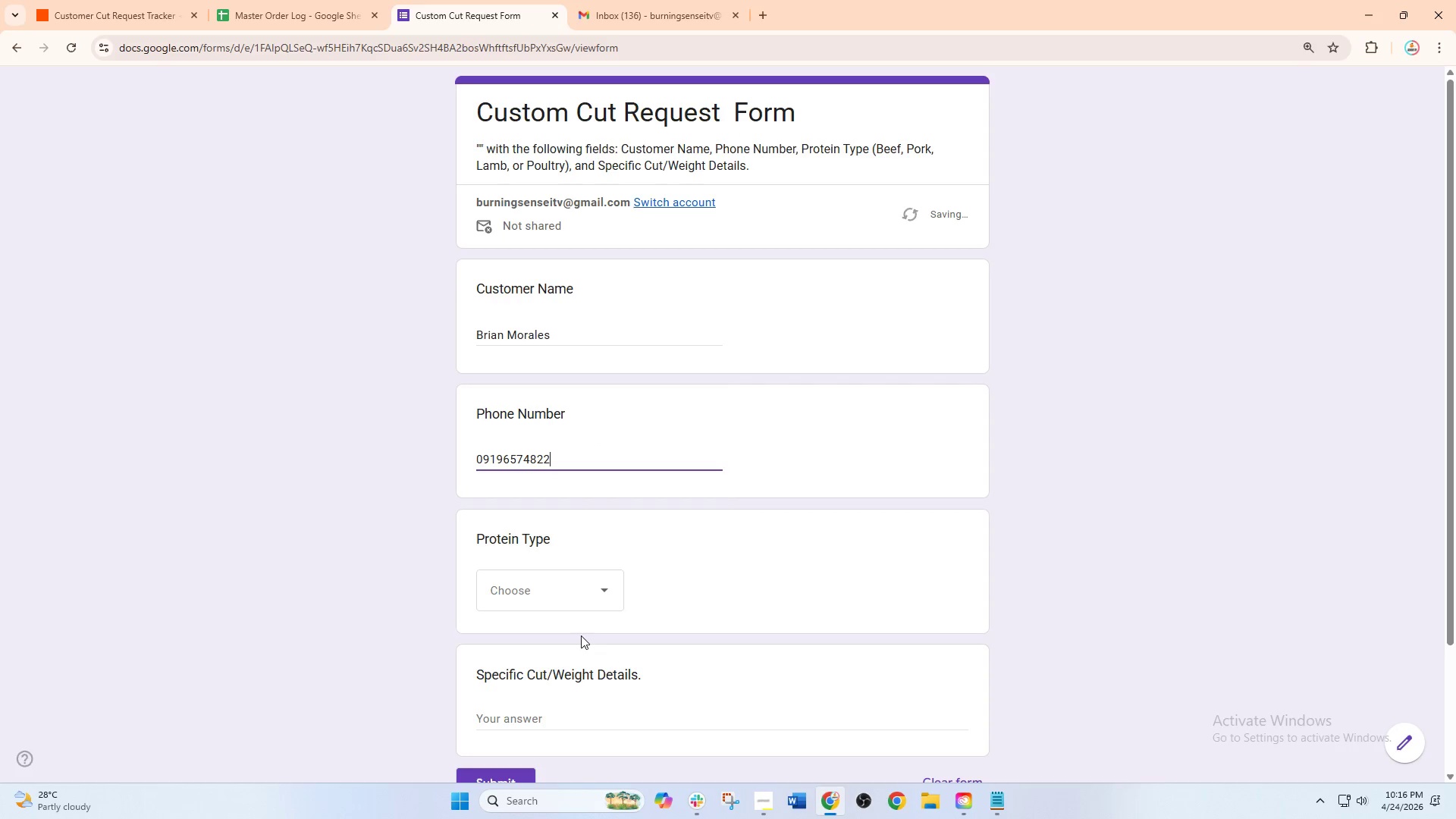 
left_click([583, 595])
 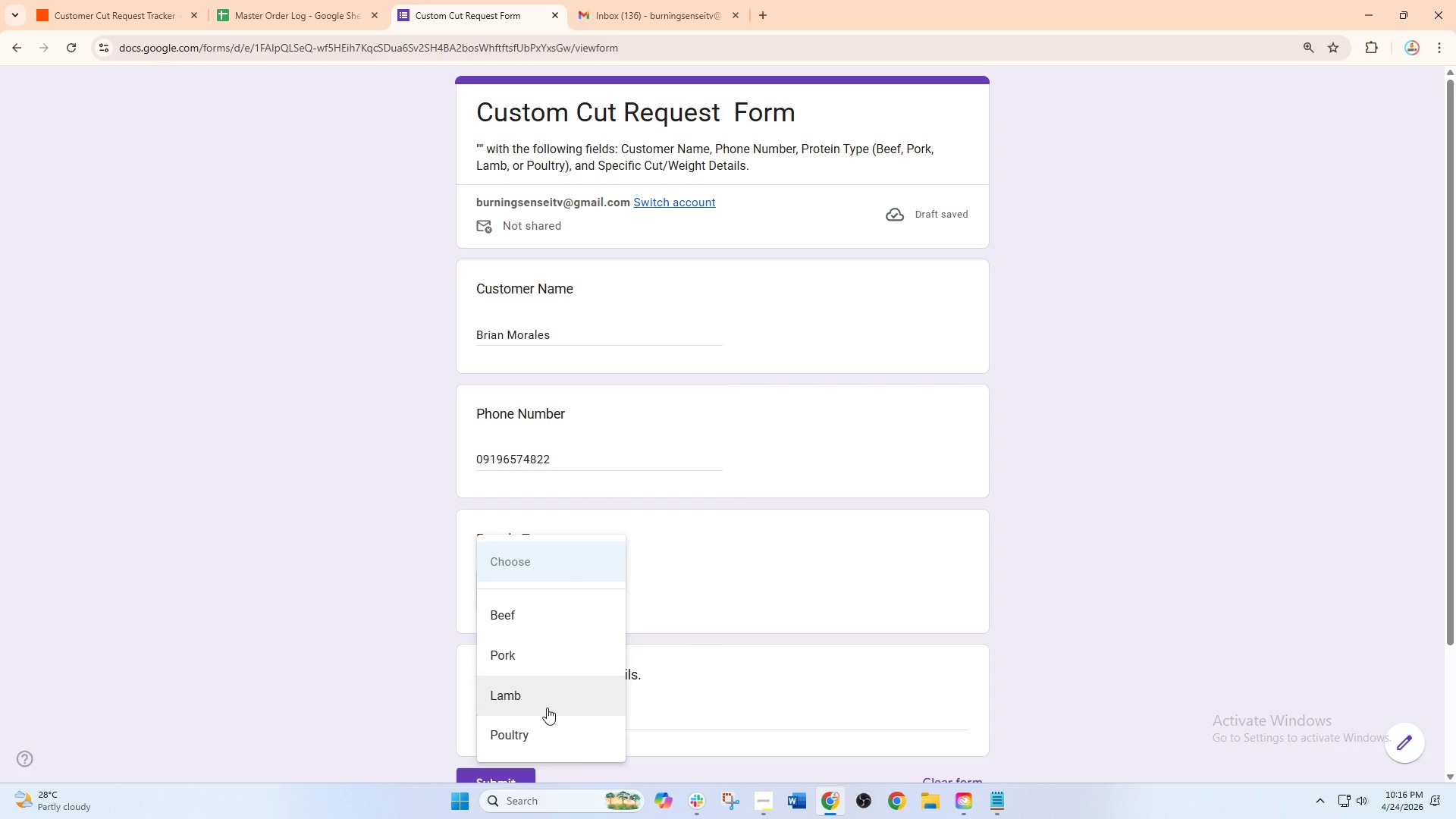 
left_click([547, 708])
 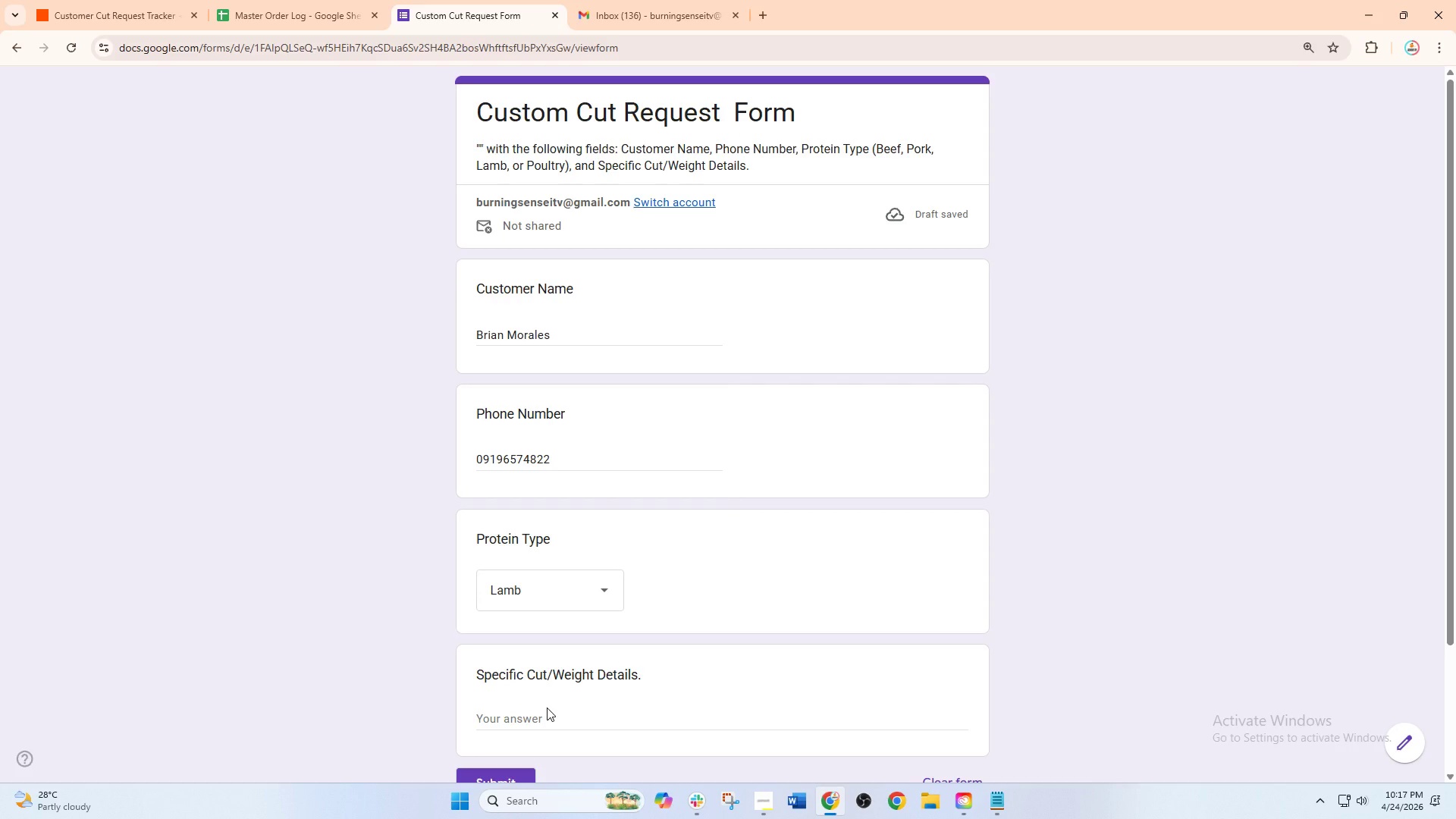 
wait(5.45)
 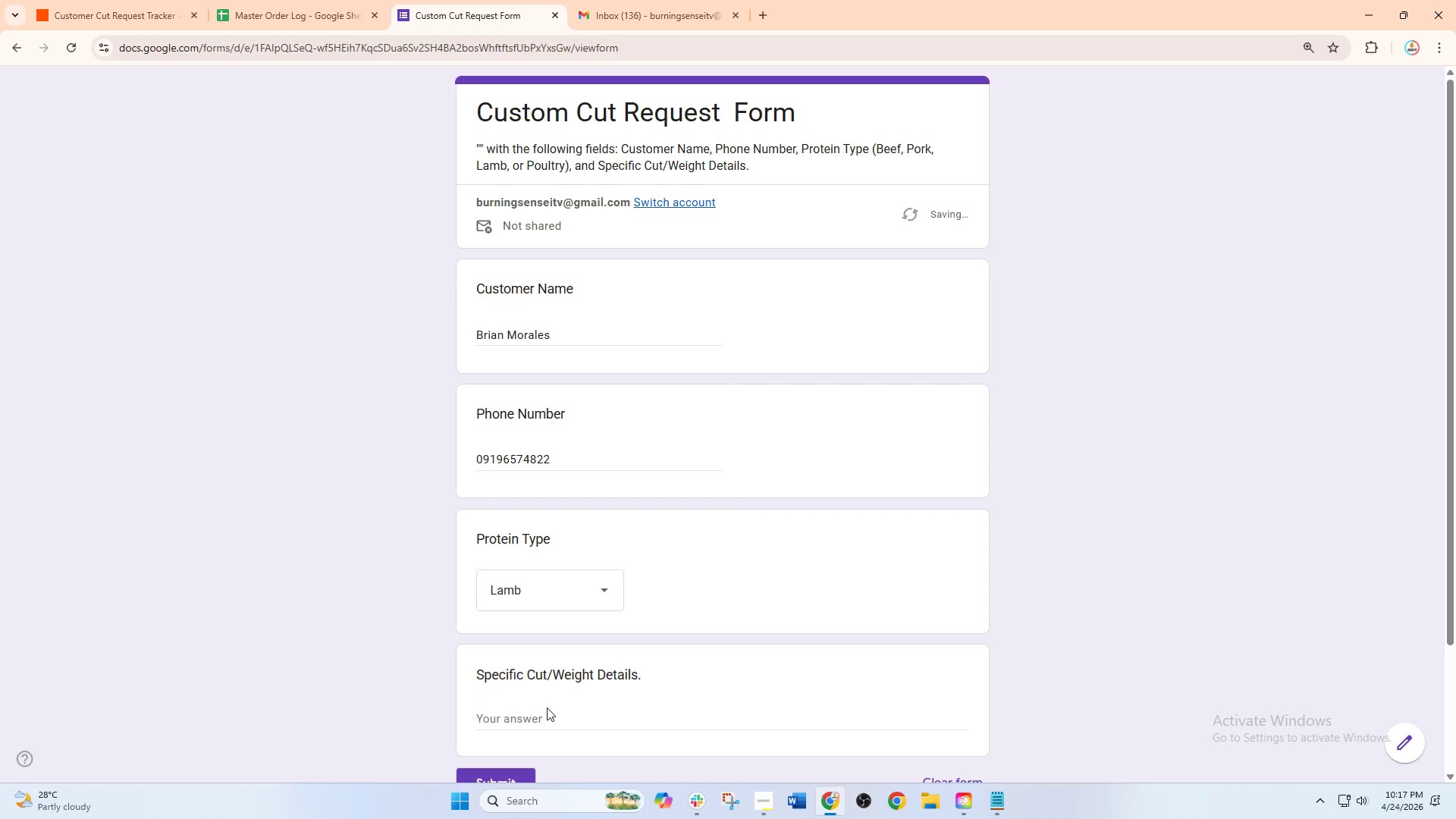 
left_click([543, 727])
 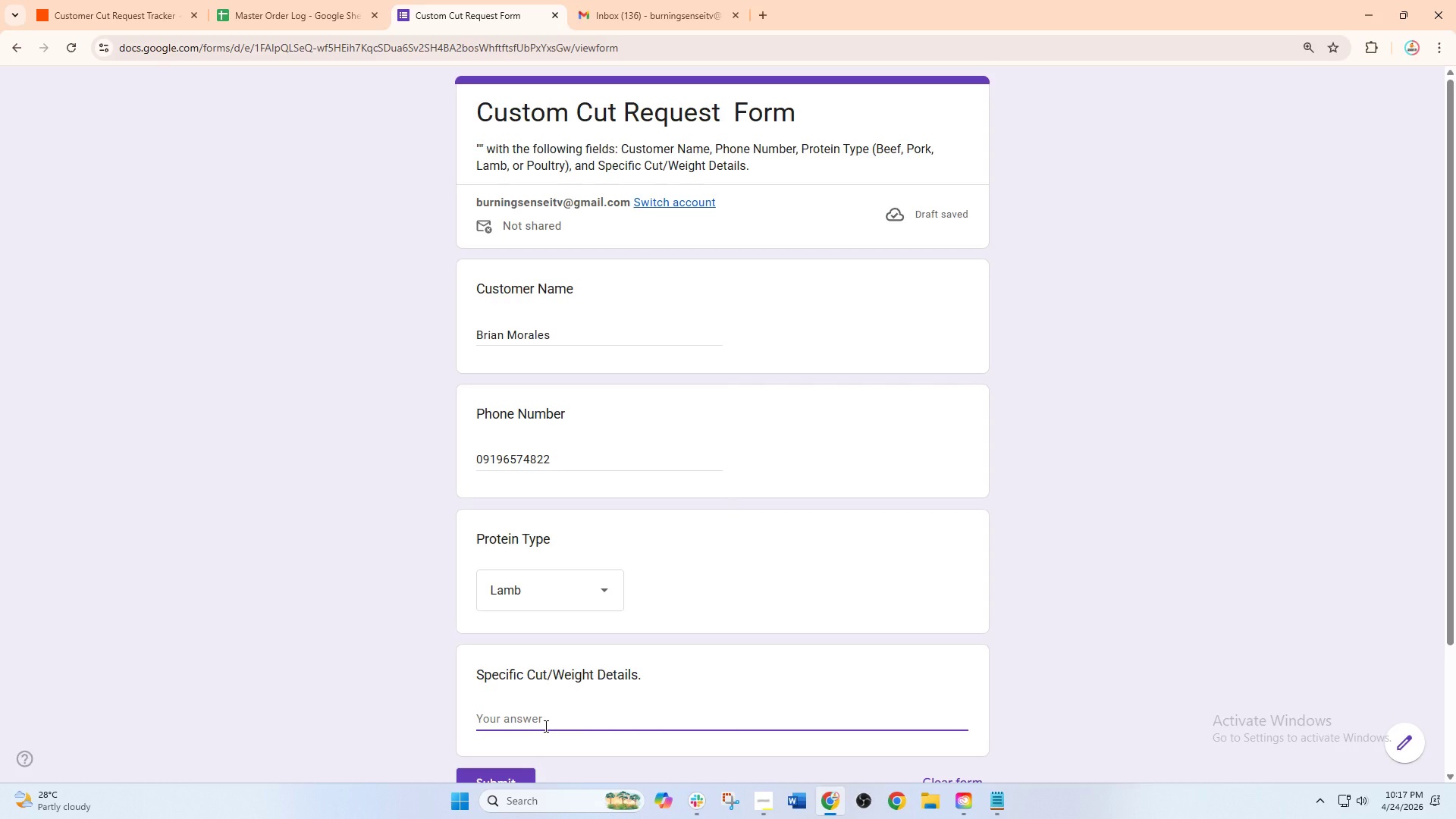 
key(3)
 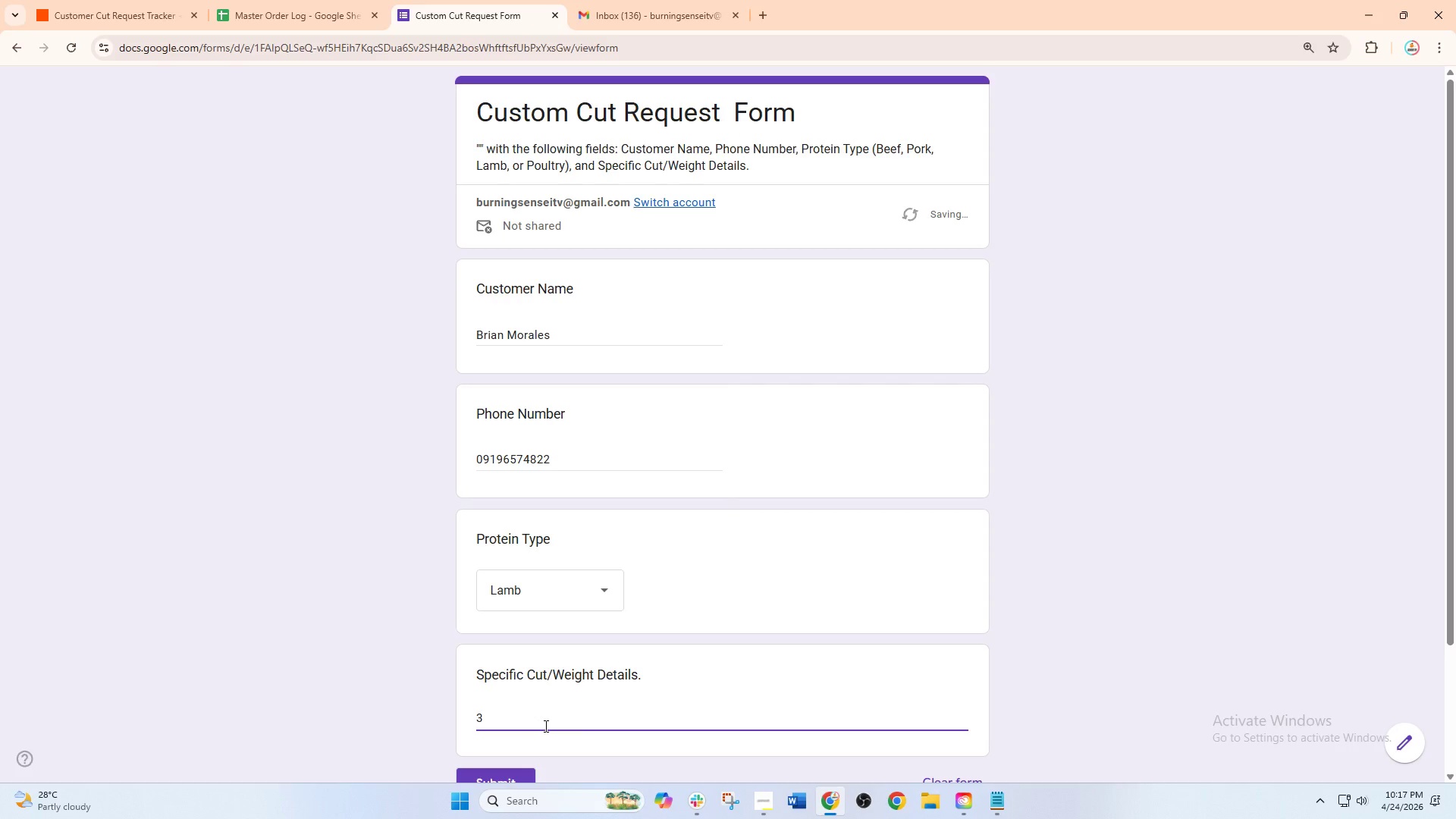 
key(Space)
 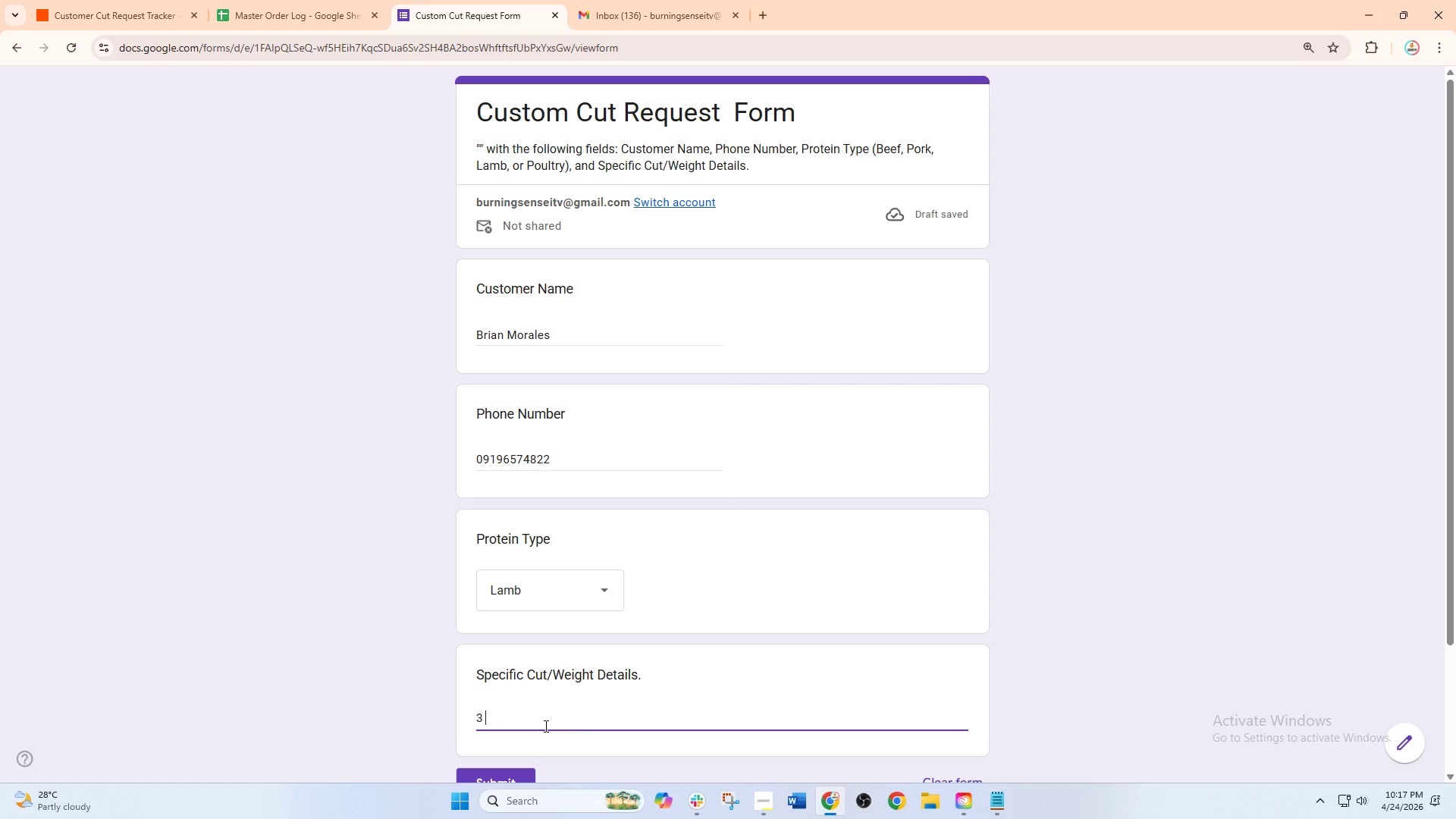 
type(lamb shanks trimmed for braising)
 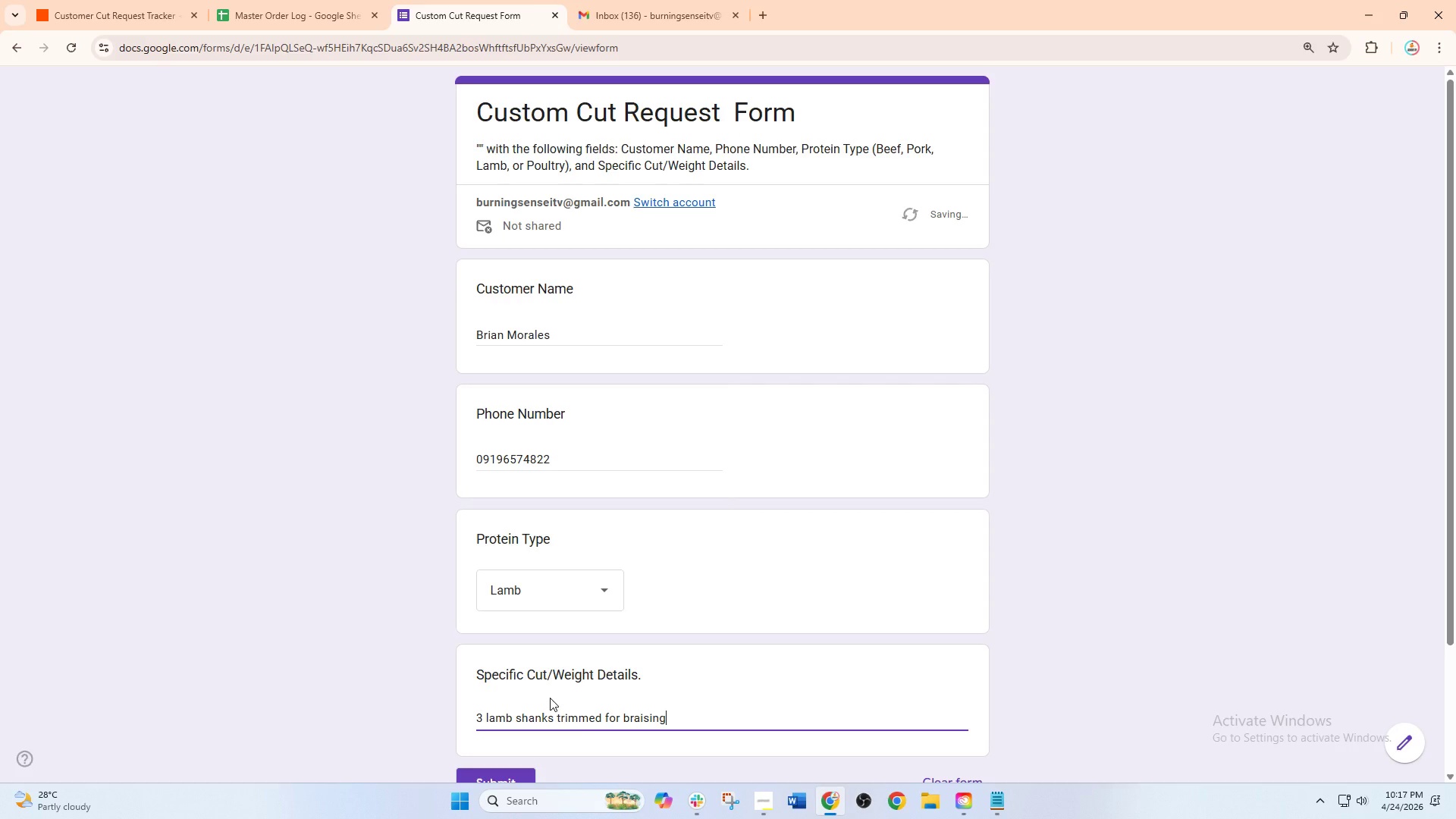 
scroll: coordinate [550, 698], scroll_direction: down, amount: 1.0
 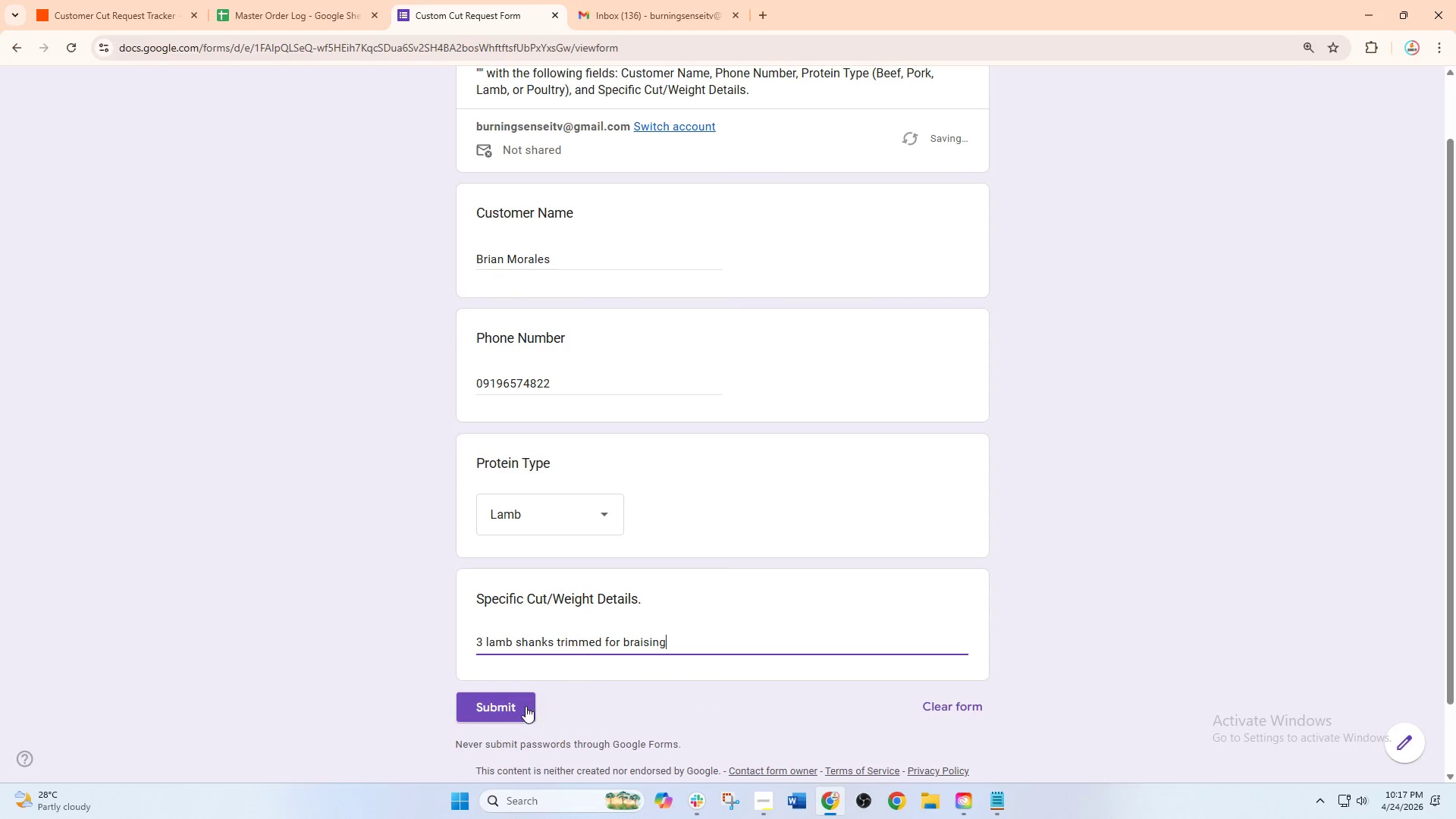 
left_click([526, 706])
 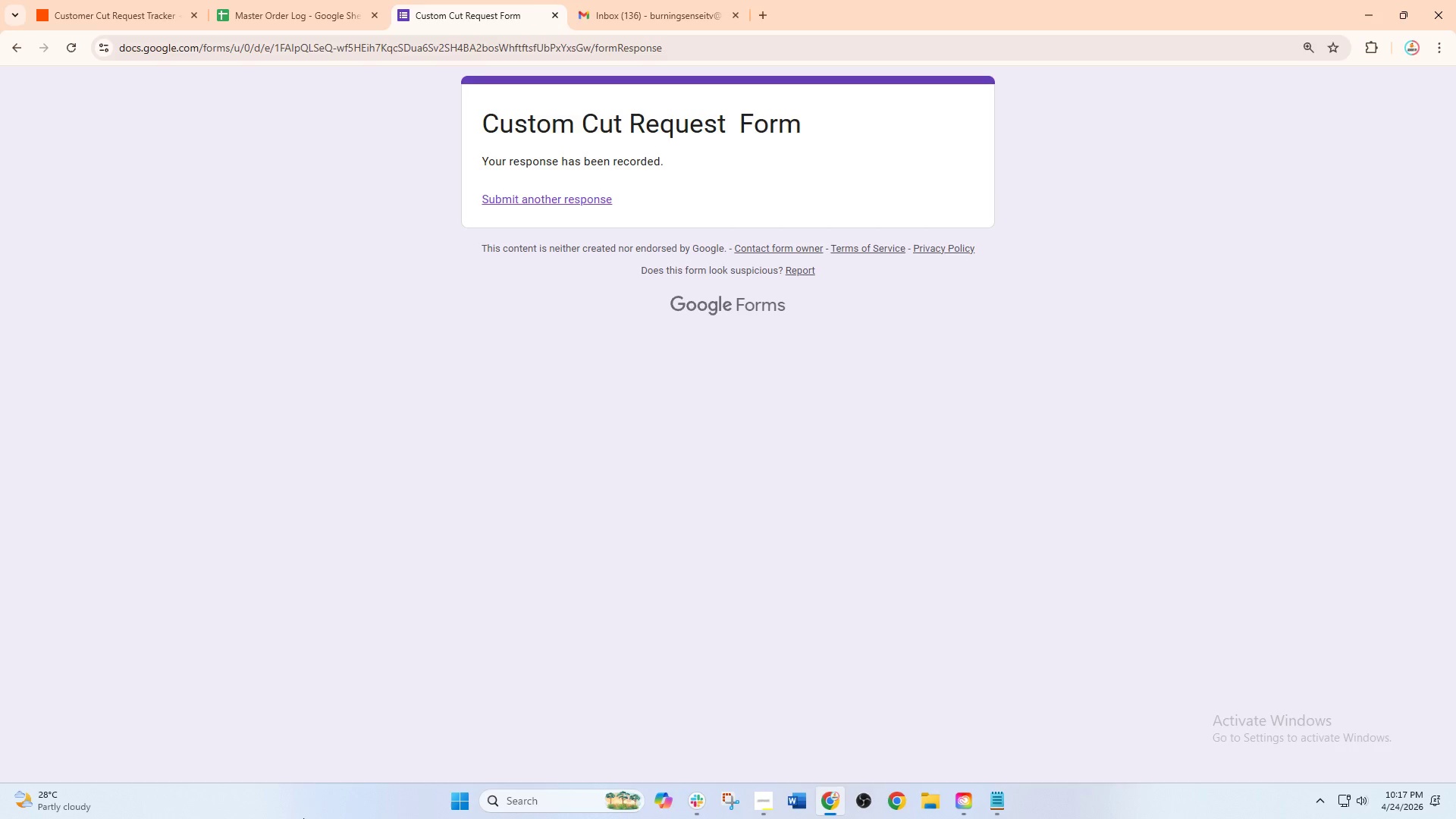 
wait(7.7)
 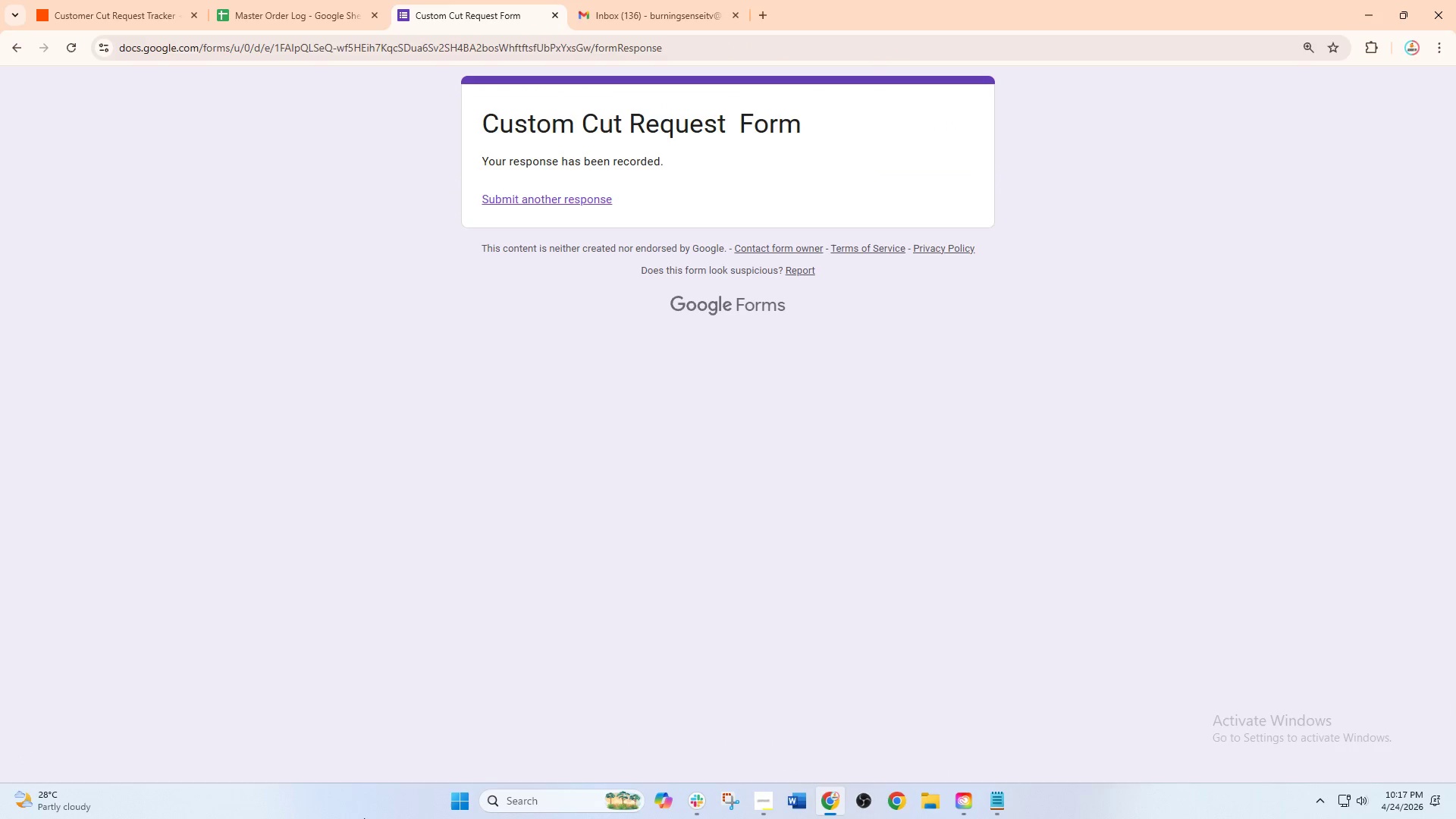 
left_click([80, 0])
 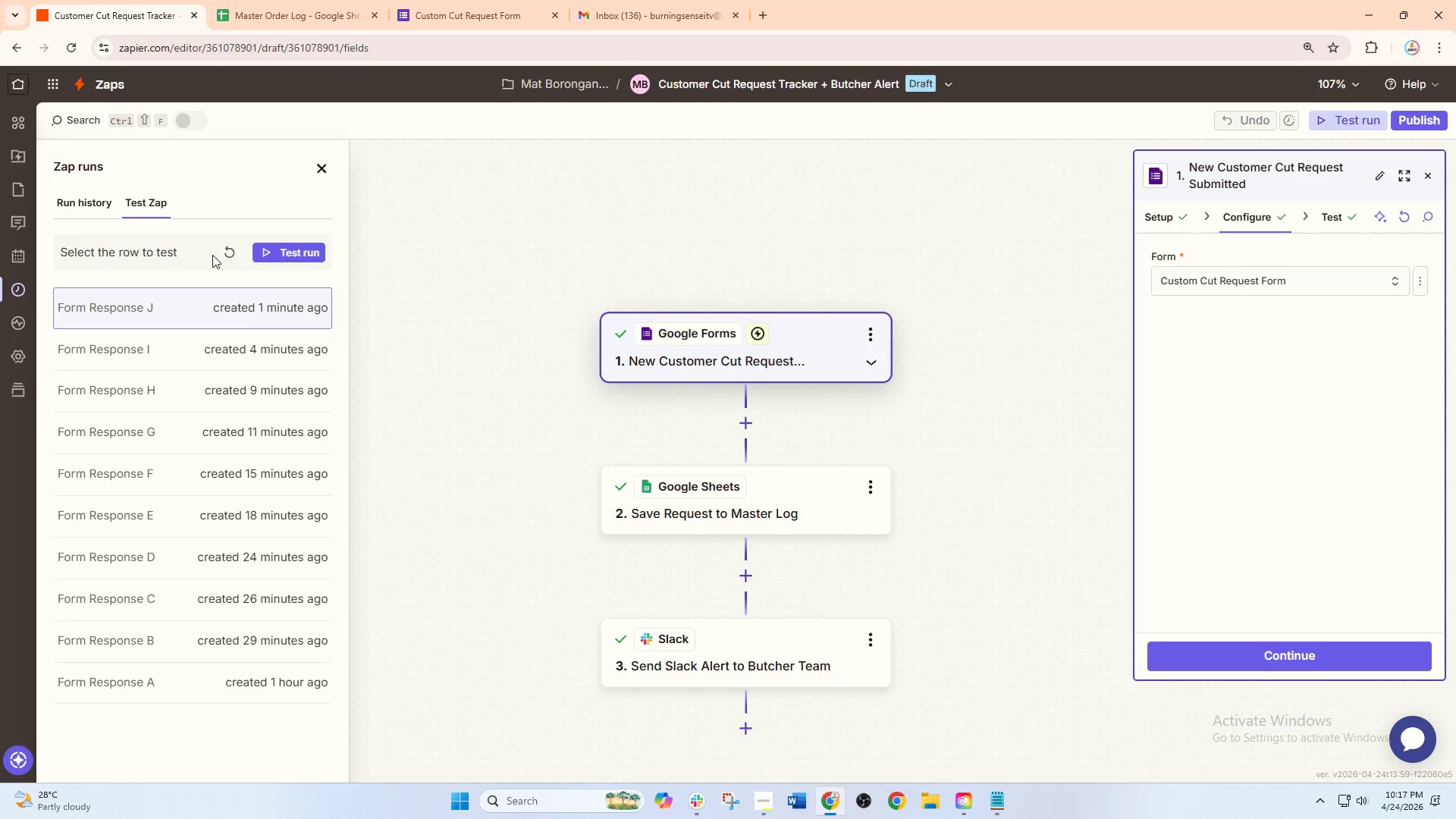 
left_click([227, 255])
 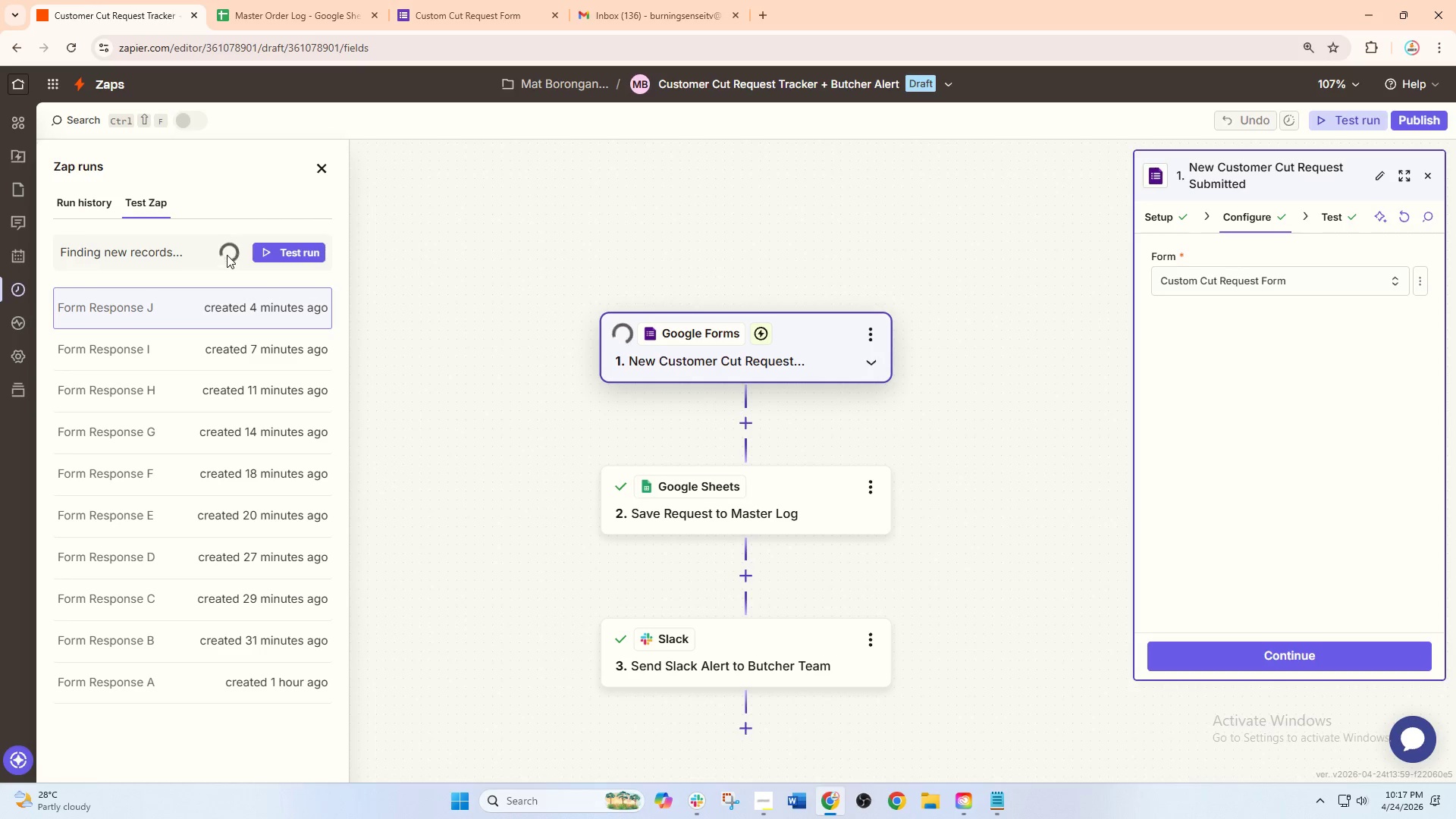 
left_click([228, 305])
 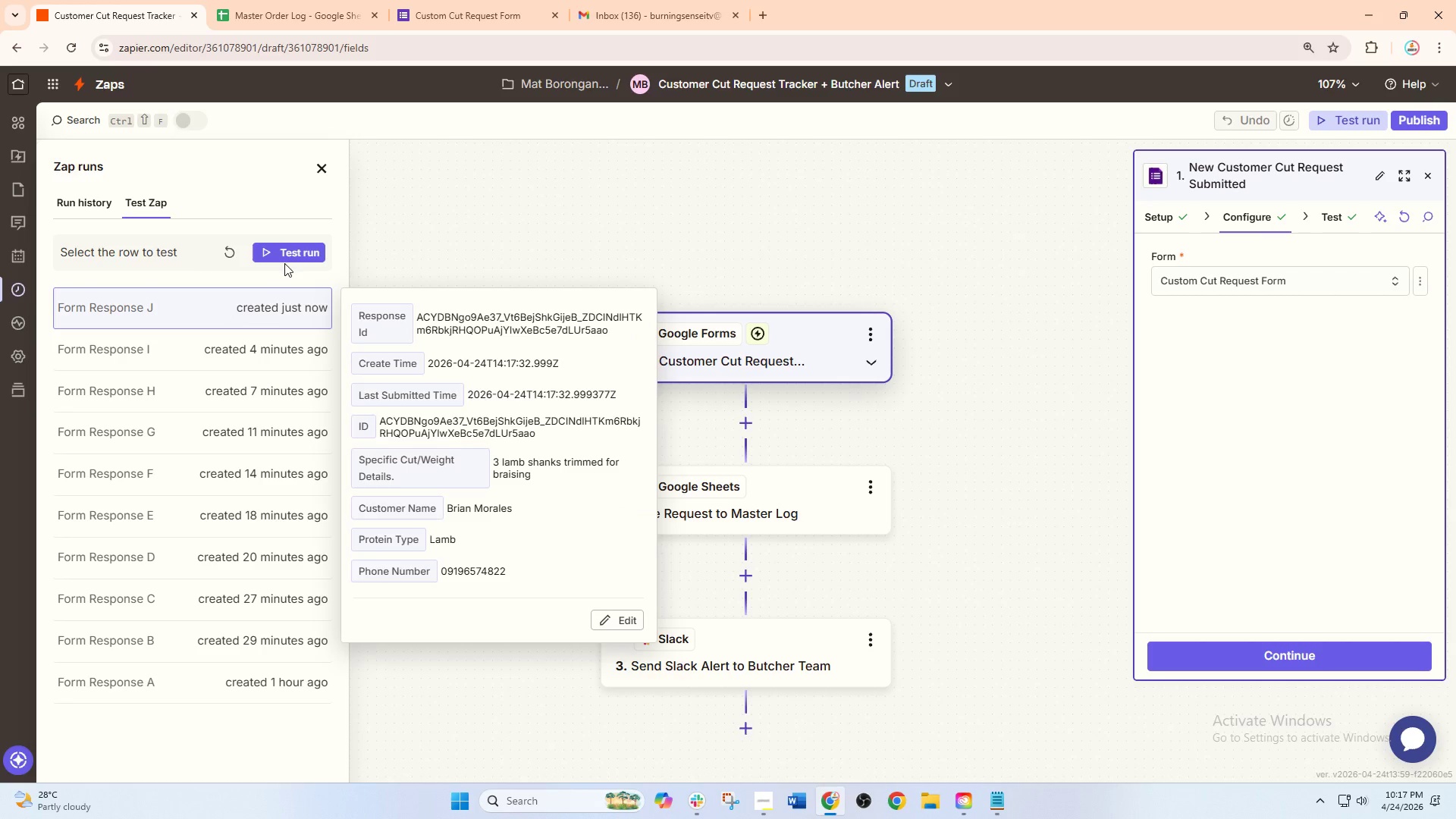 
left_click([293, 252])
 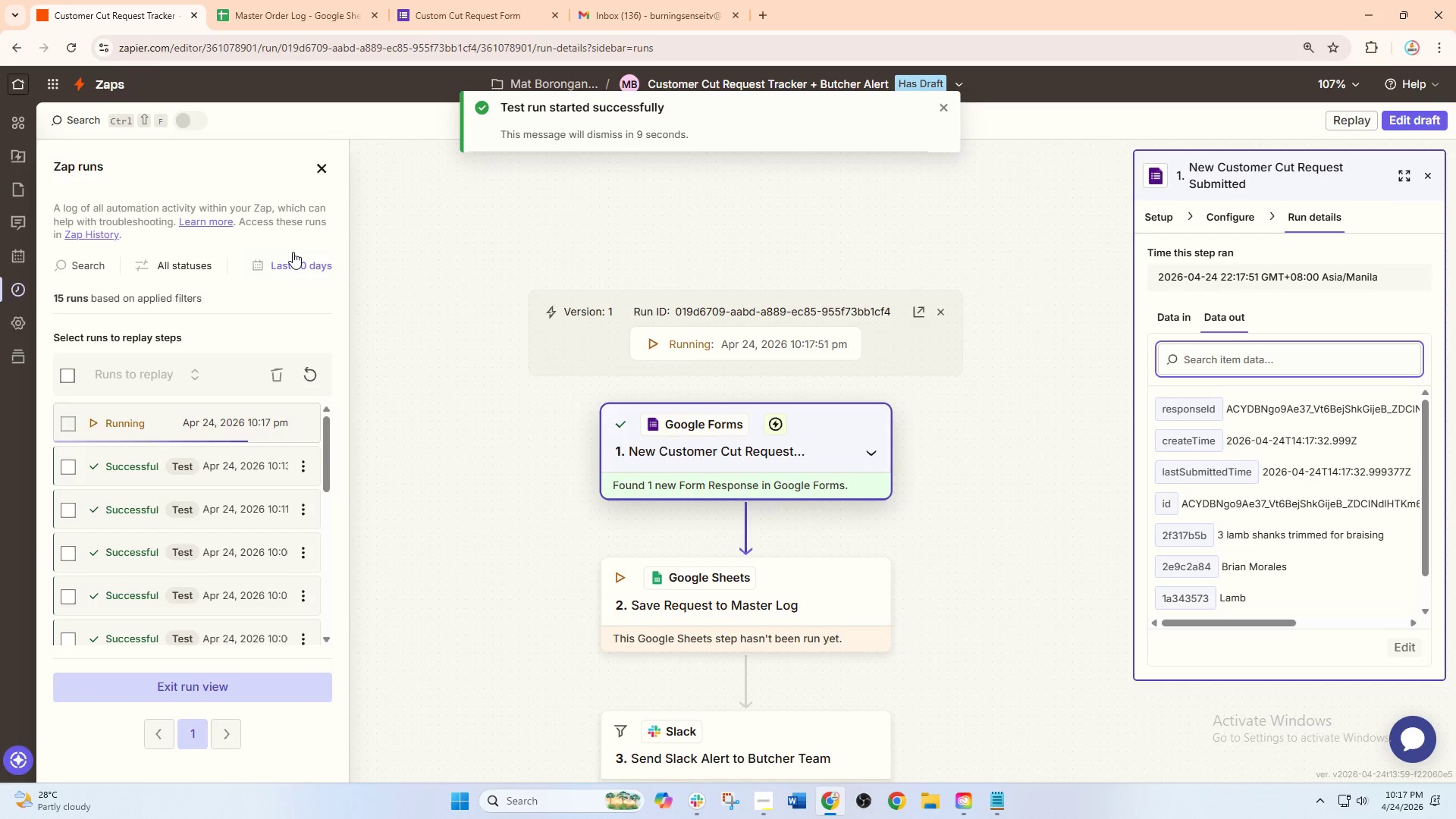 
wait(8.66)
 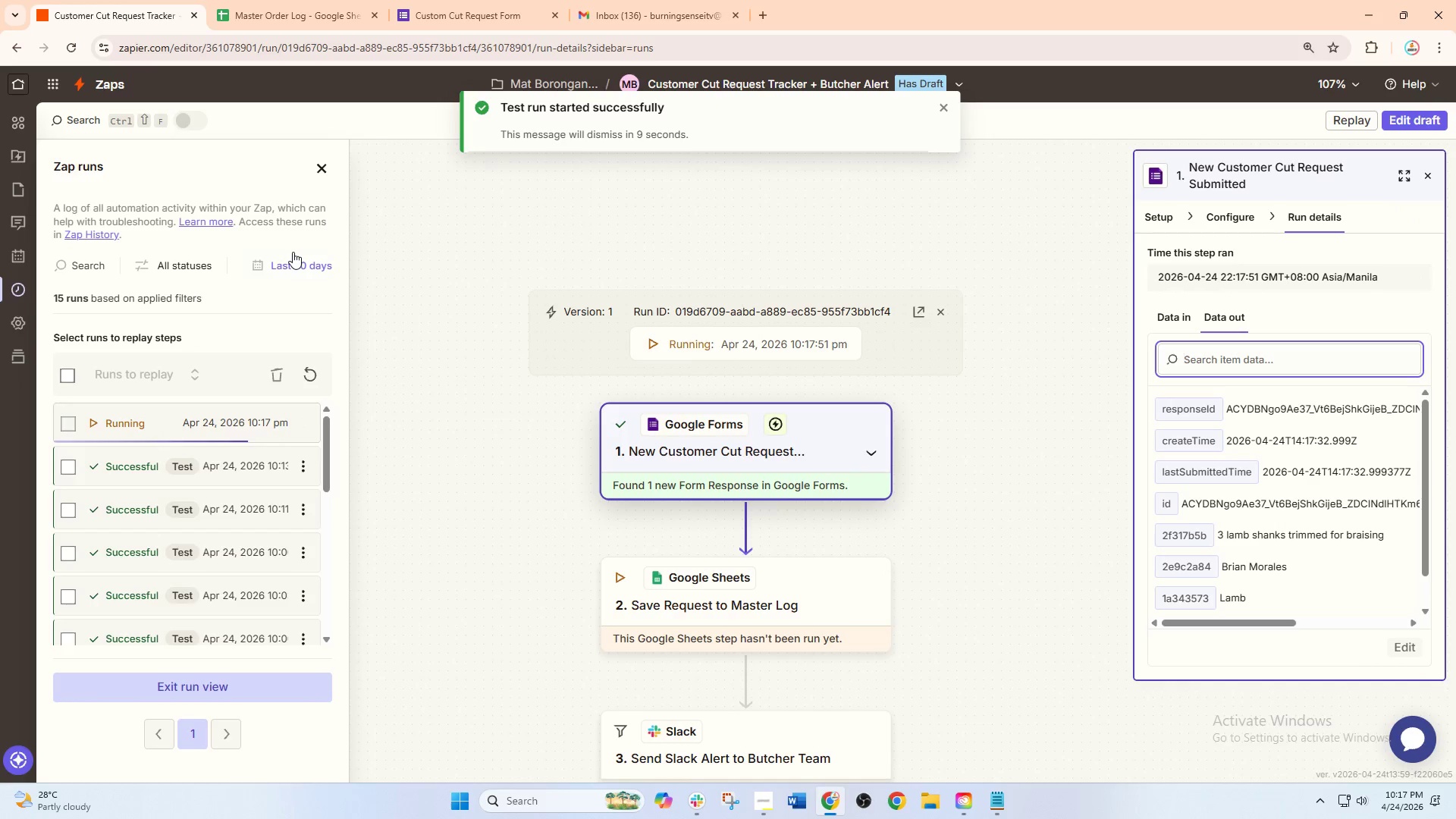 
scroll: coordinate [742, 607], scroll_direction: down, amount: 3.0
 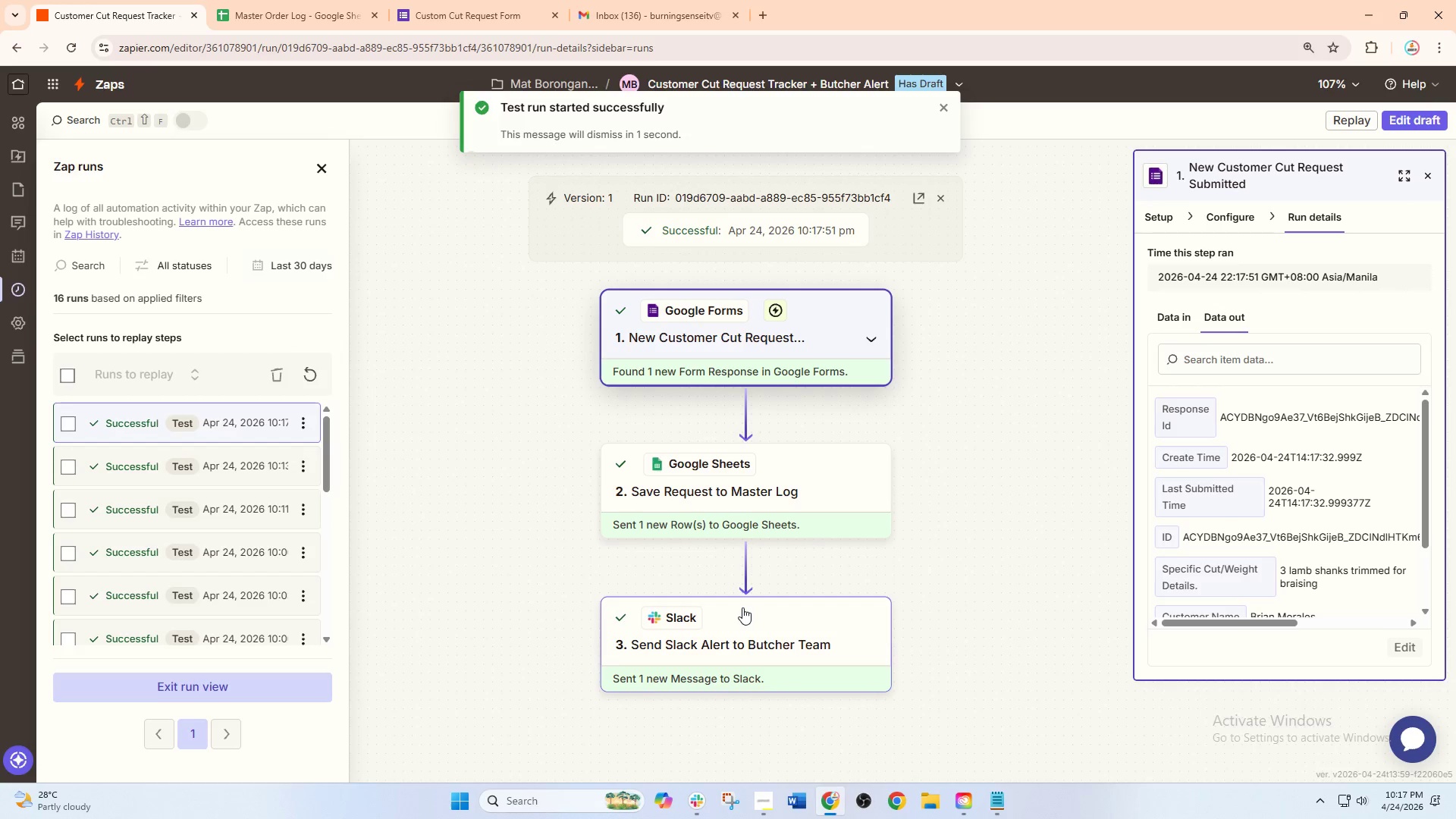 
scroll: coordinate [742, 607], scroll_direction: up, amount: 1.0
 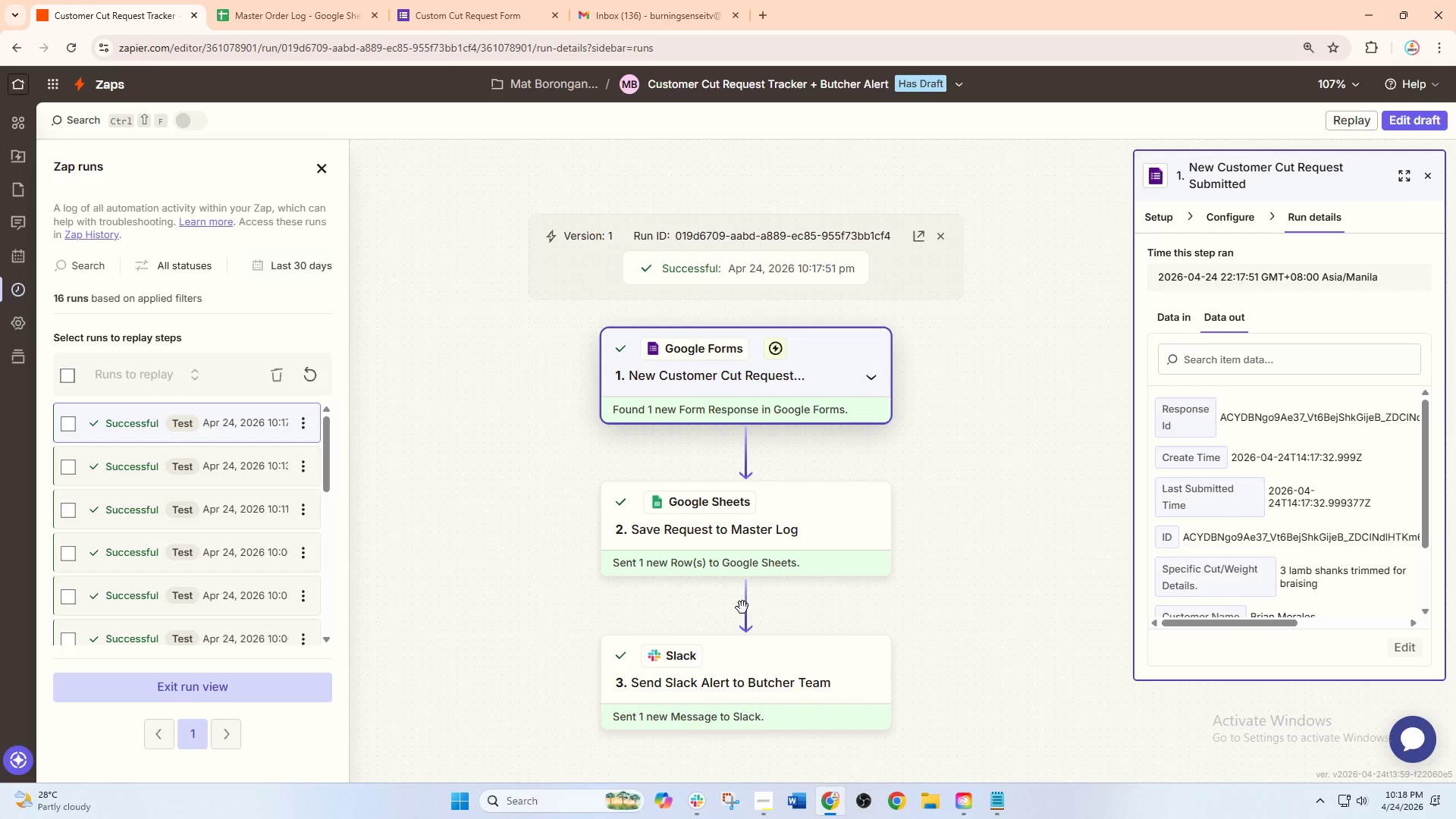 
scroll: coordinate [731, 612], scroll_direction: down, amount: 4.0
 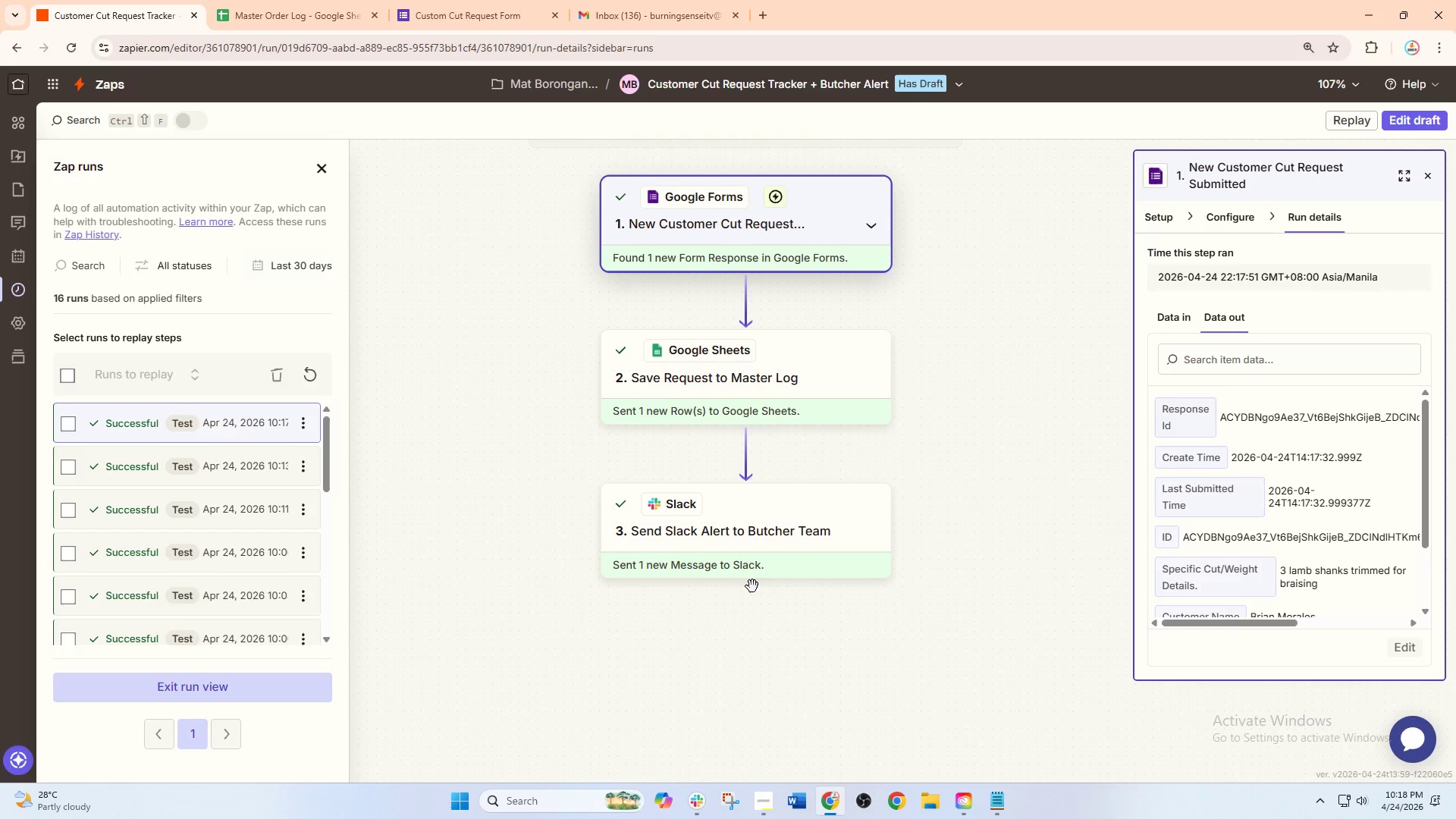 
left_click([799, 551])
 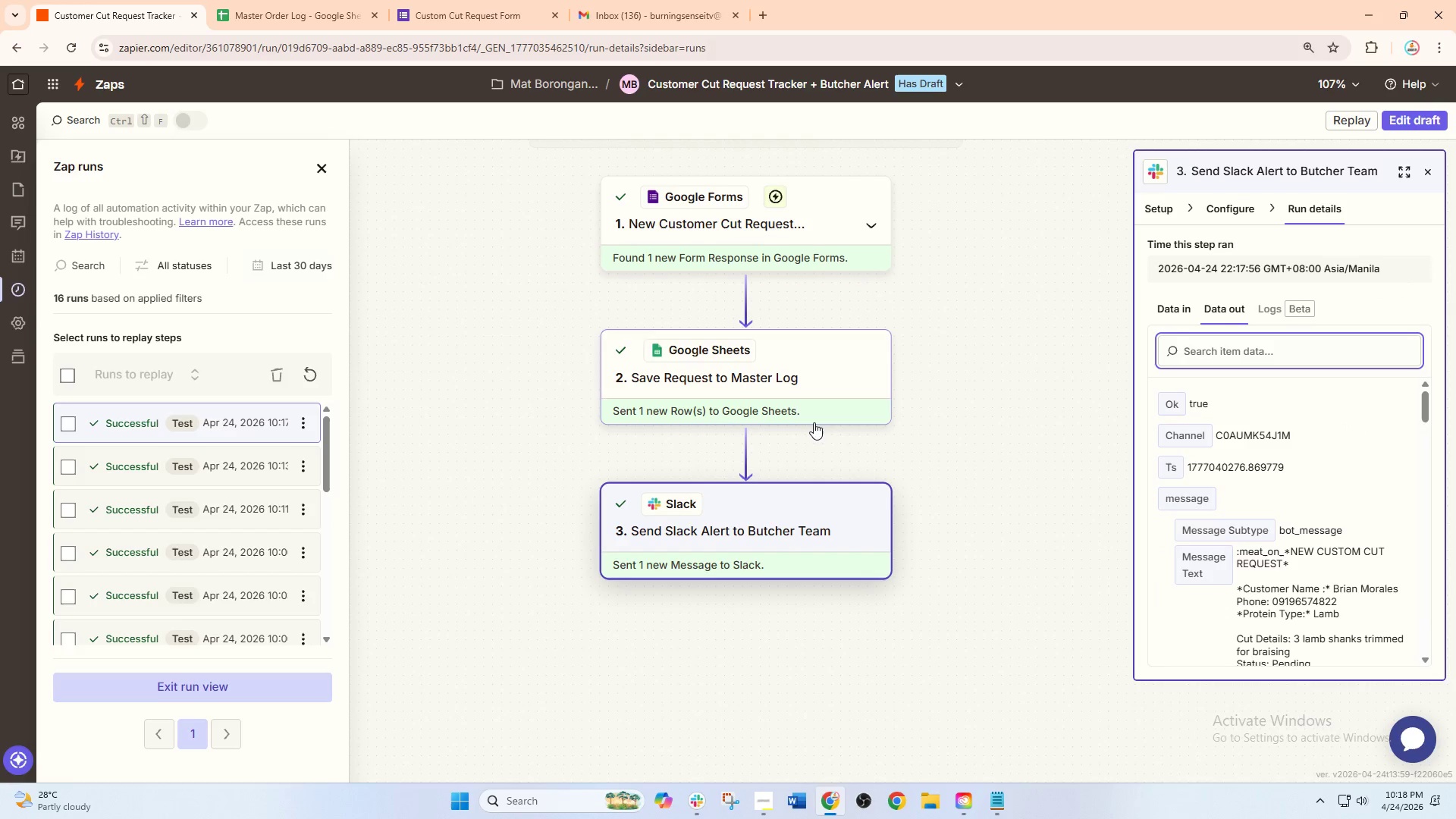 
left_click([814, 422])
 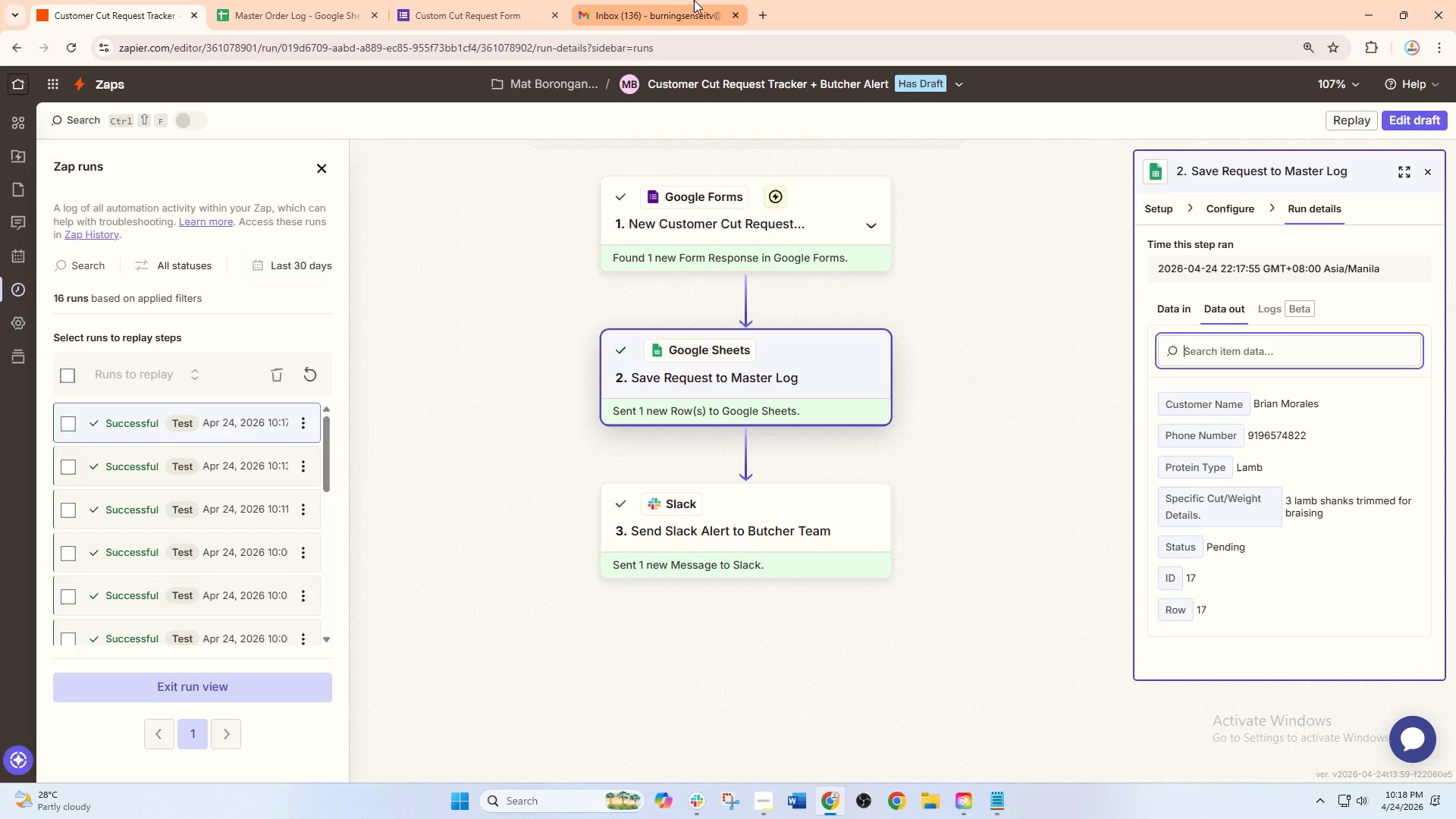 
wait(5.39)
 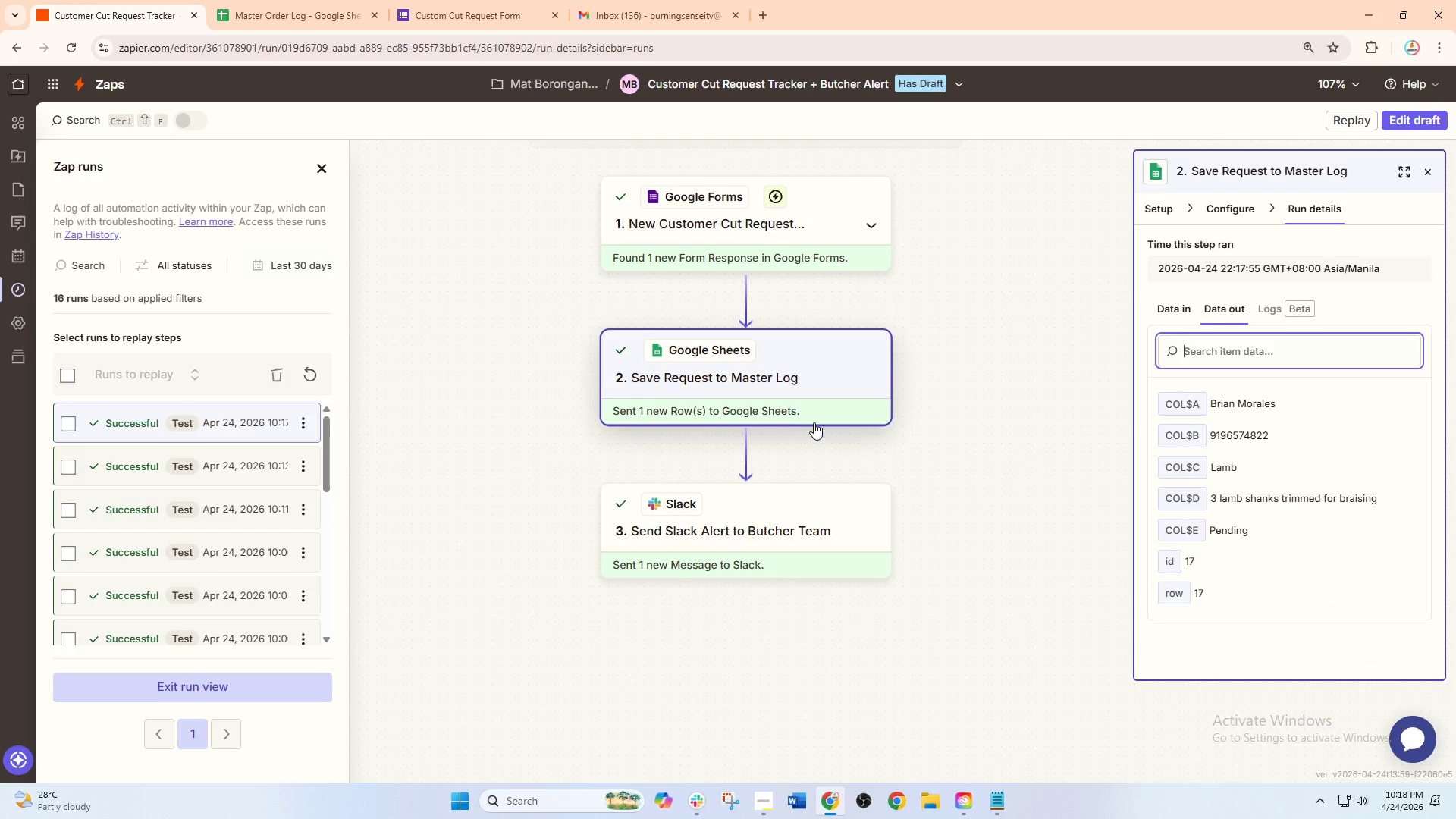 
left_click([253, 0])
 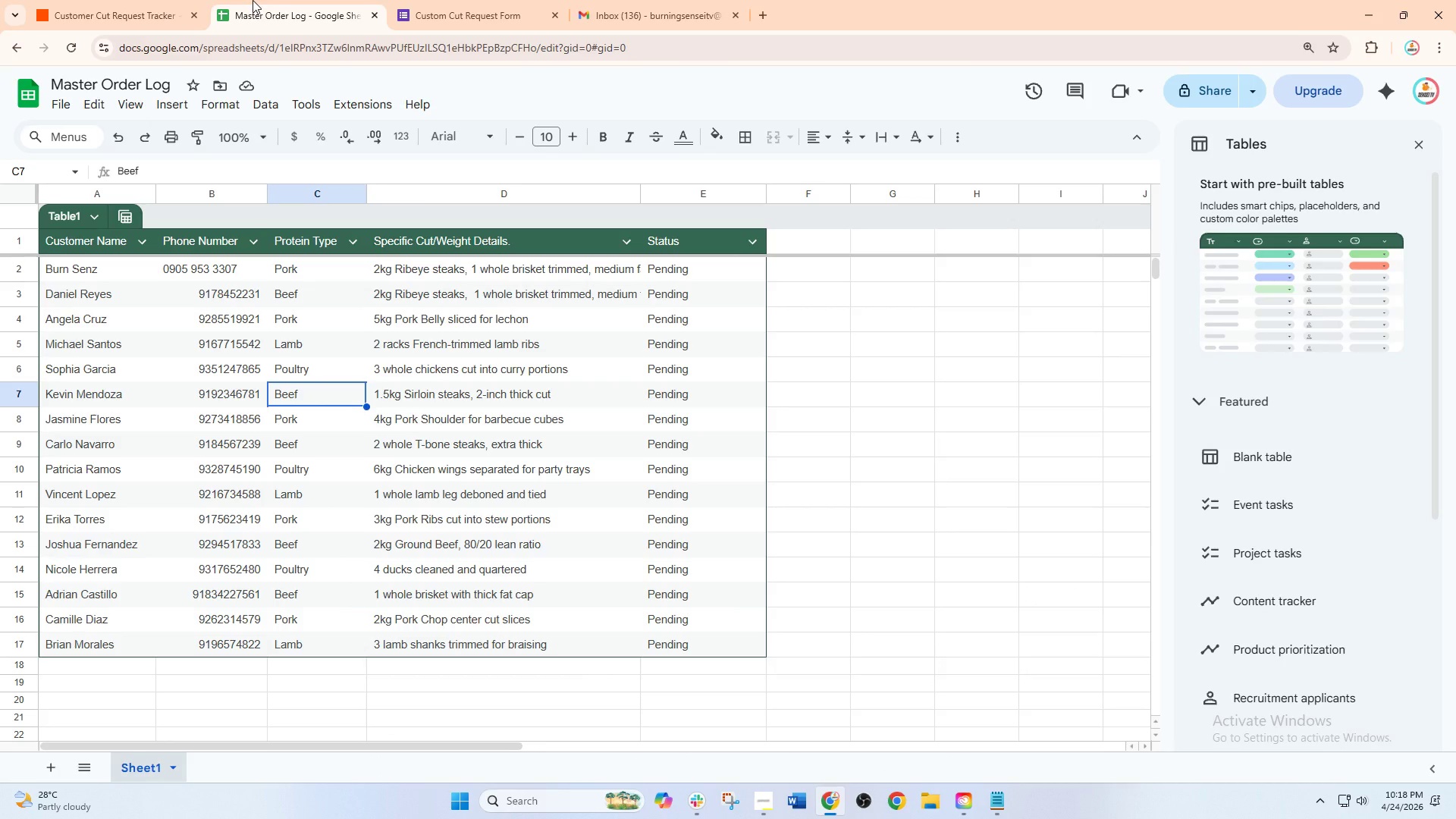 
wait(18.37)
 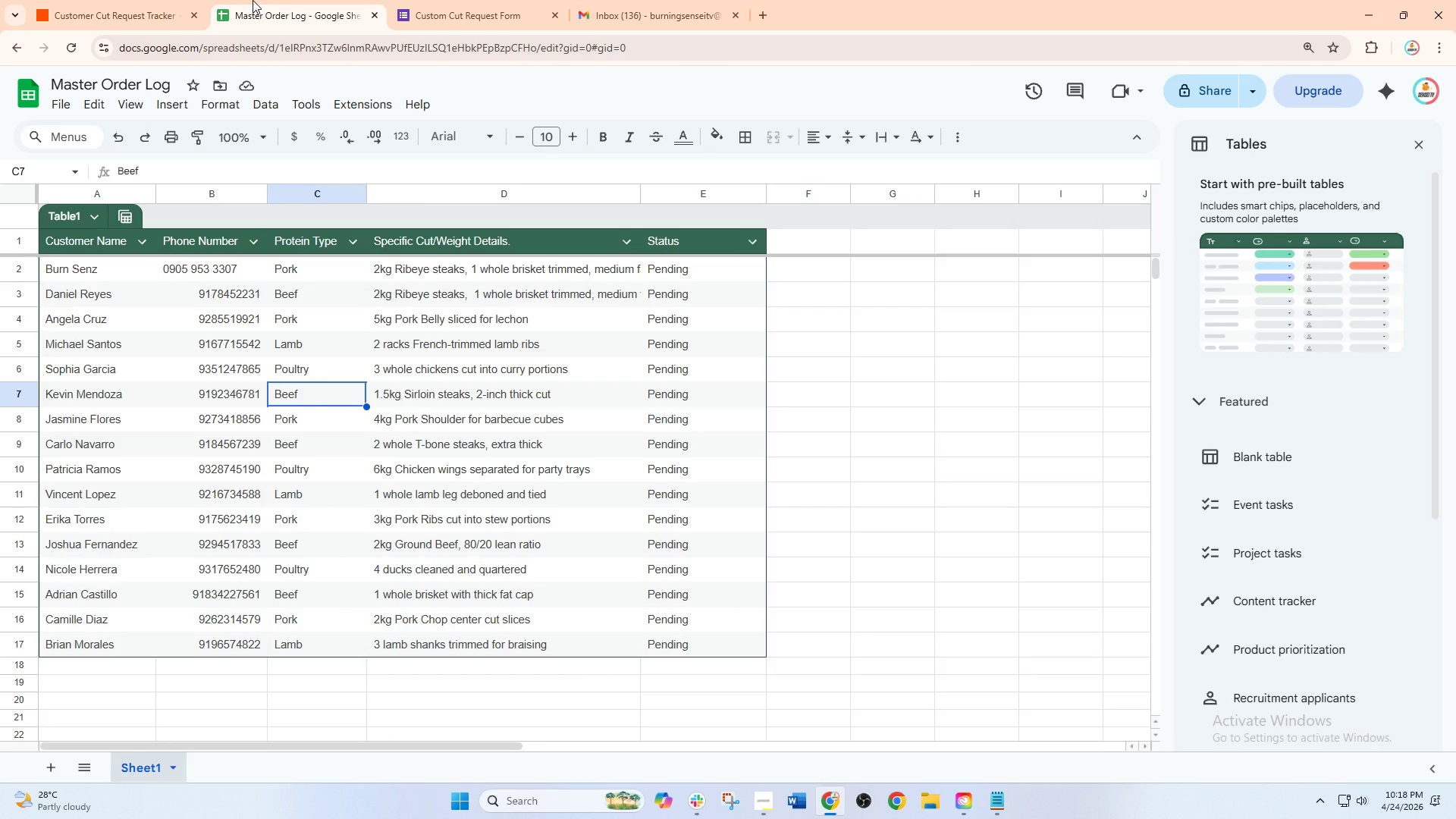 
mouse_move([370, 158])
 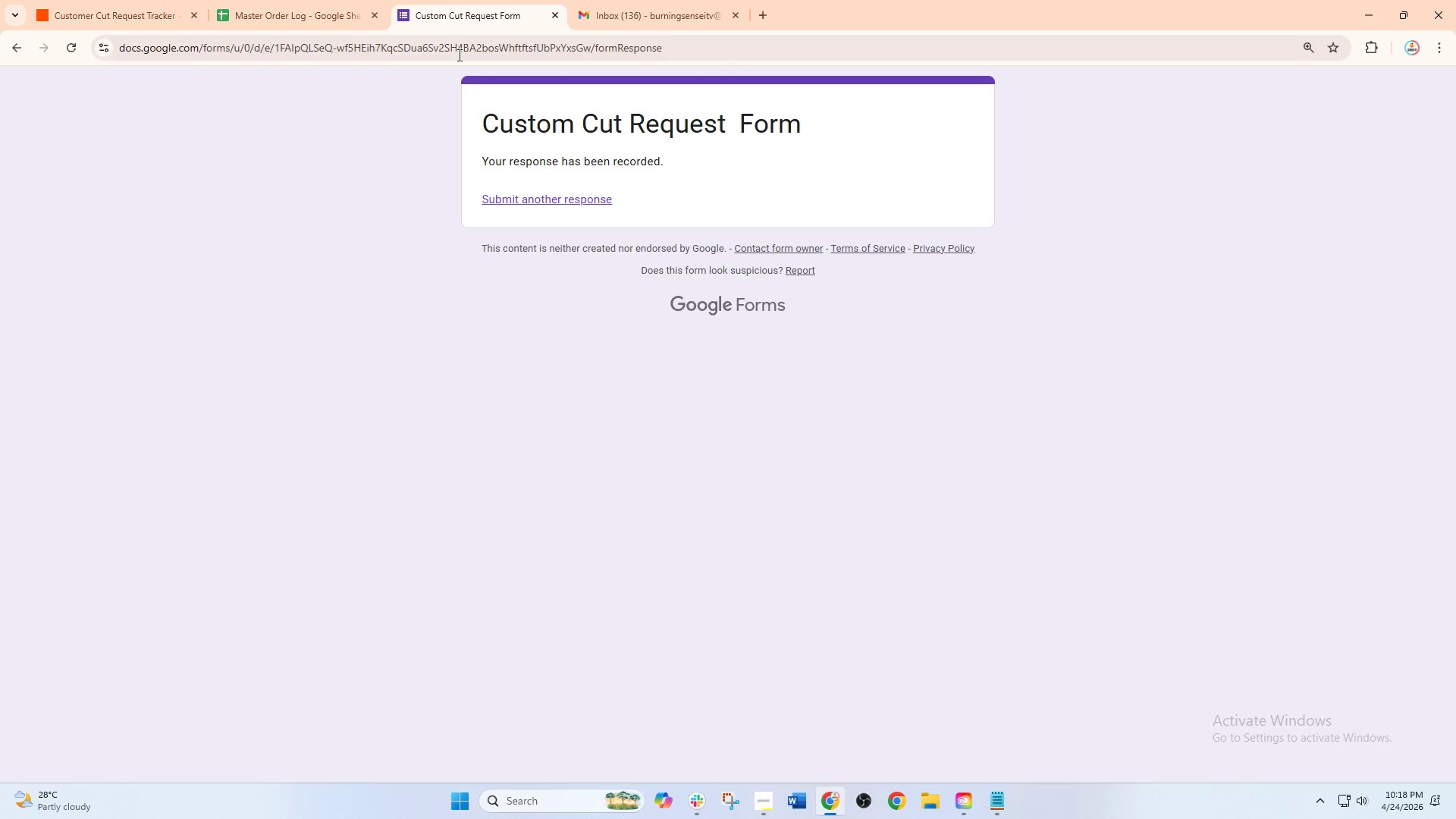 
left_click([520, 197])
 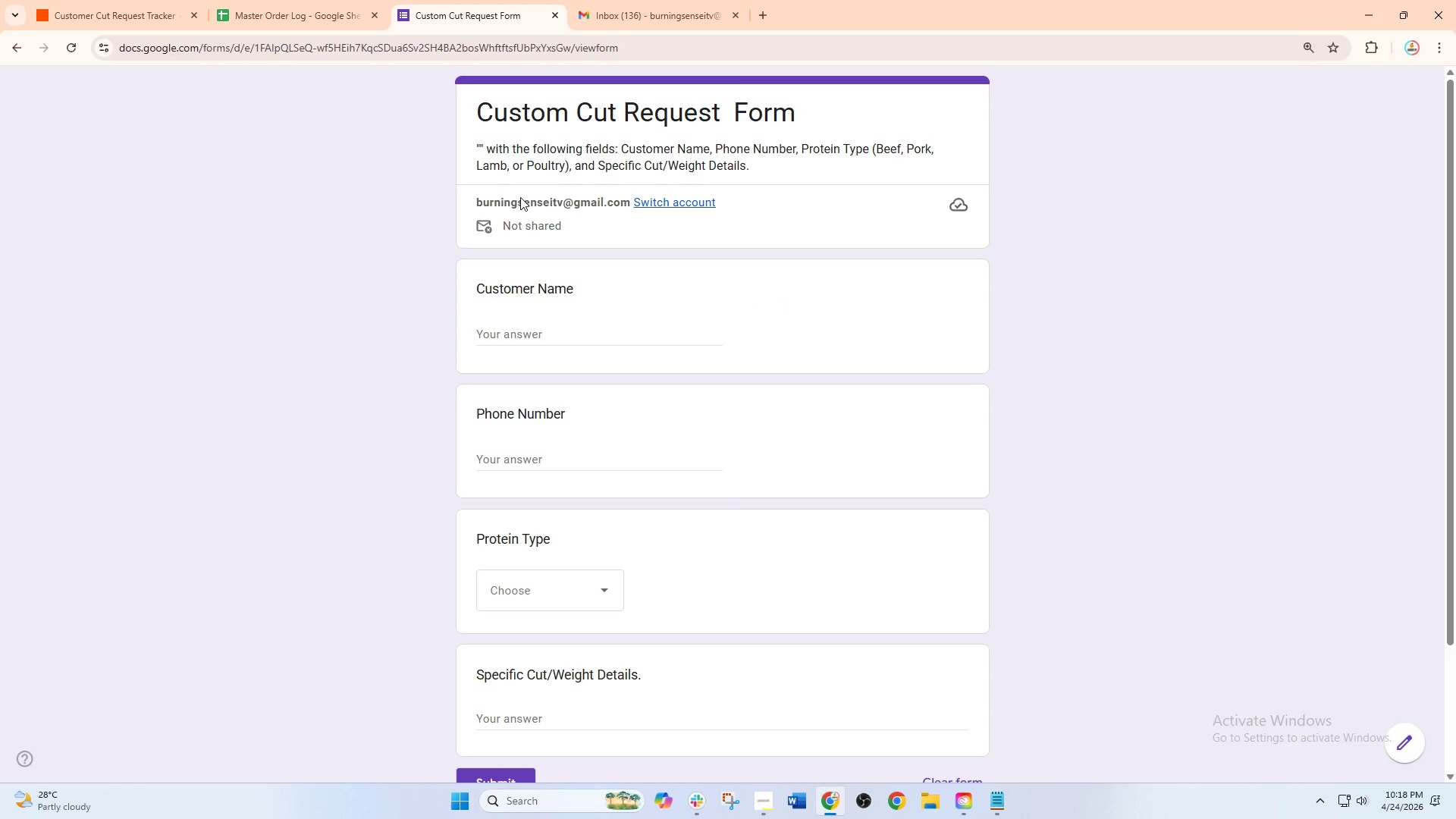 
hold_key(key=ShiftRight, duration=1.5)
 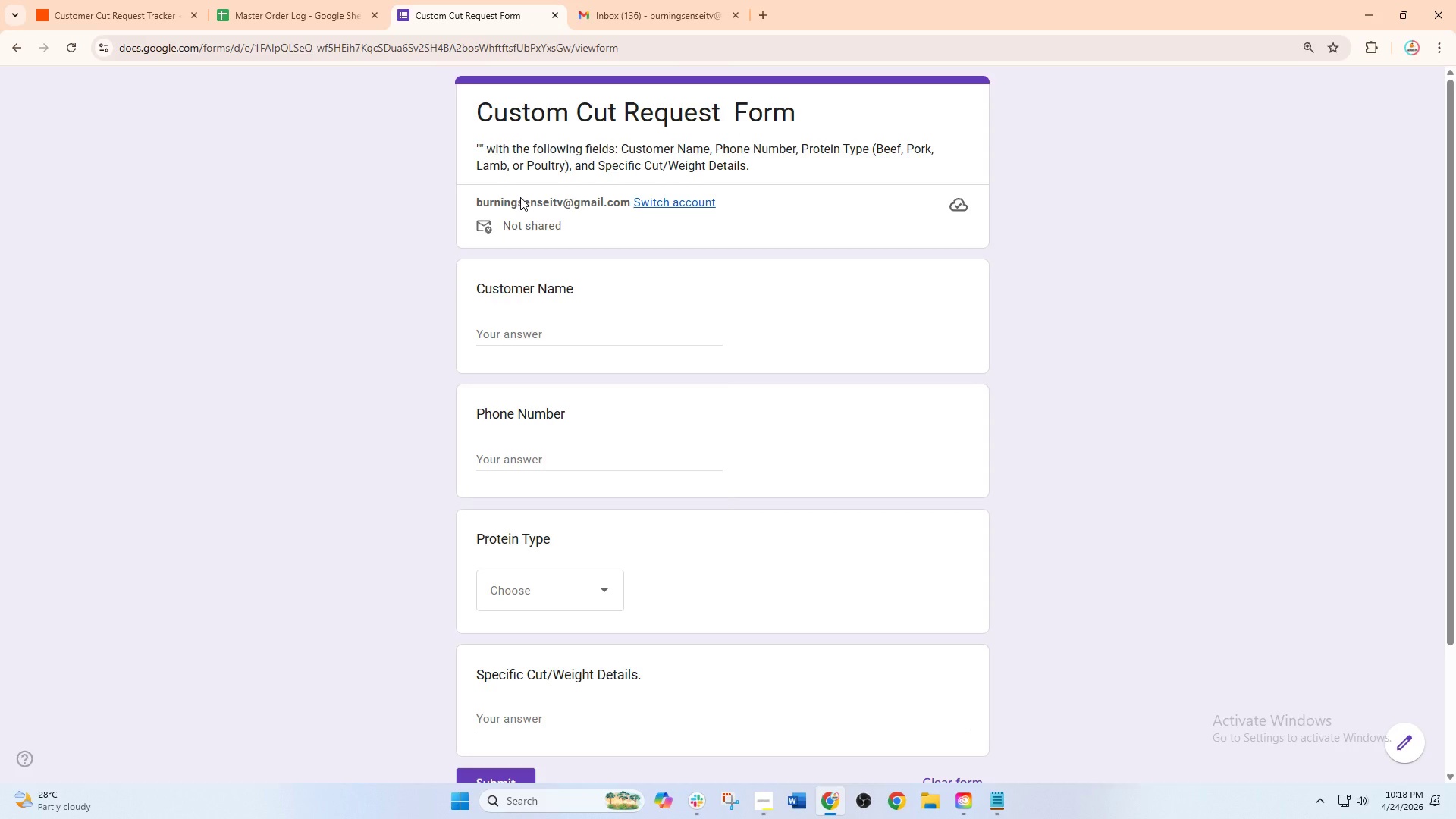 
type(Chloe)
 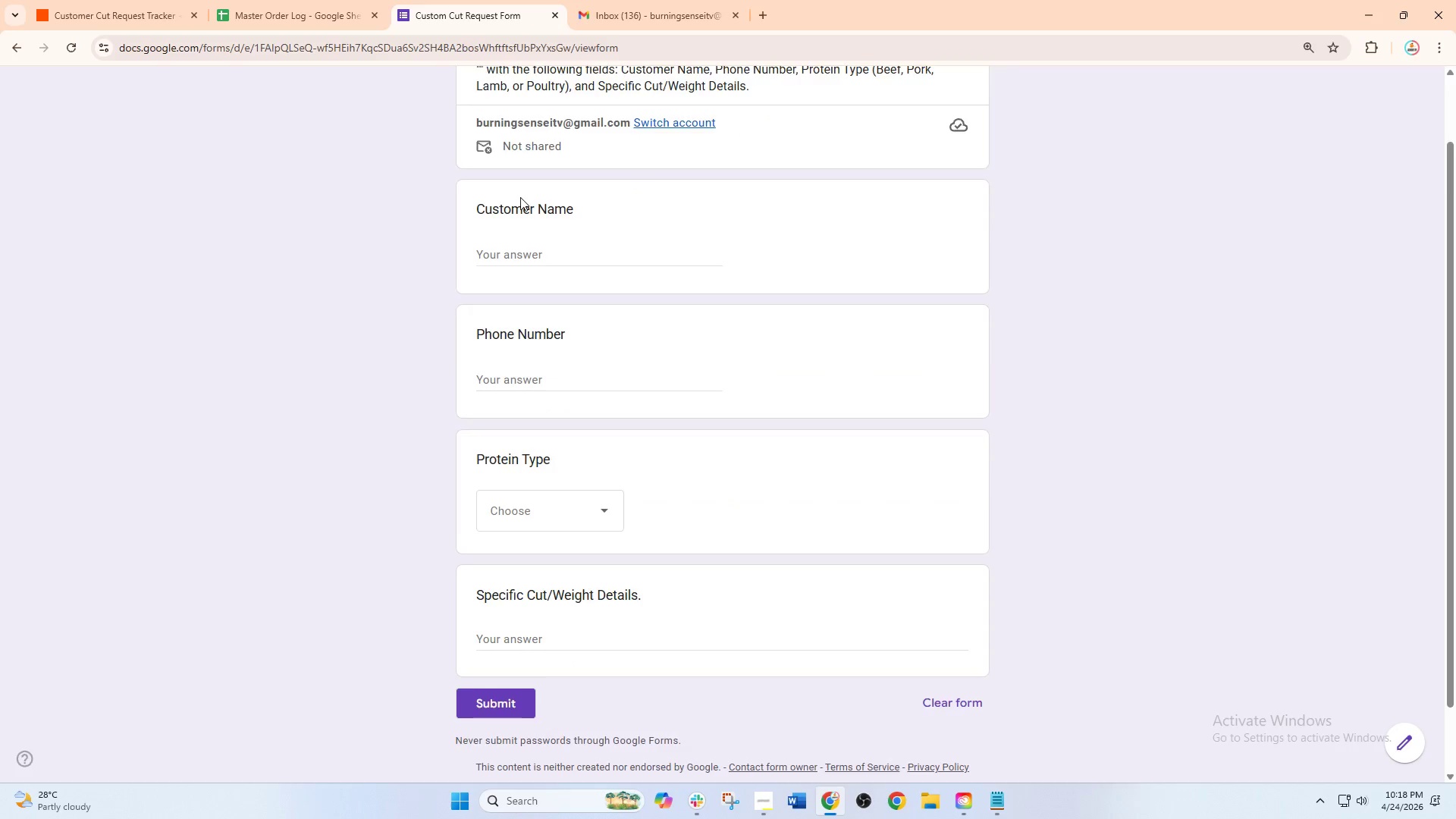 
hold_key(key=Space, duration=0.31)
 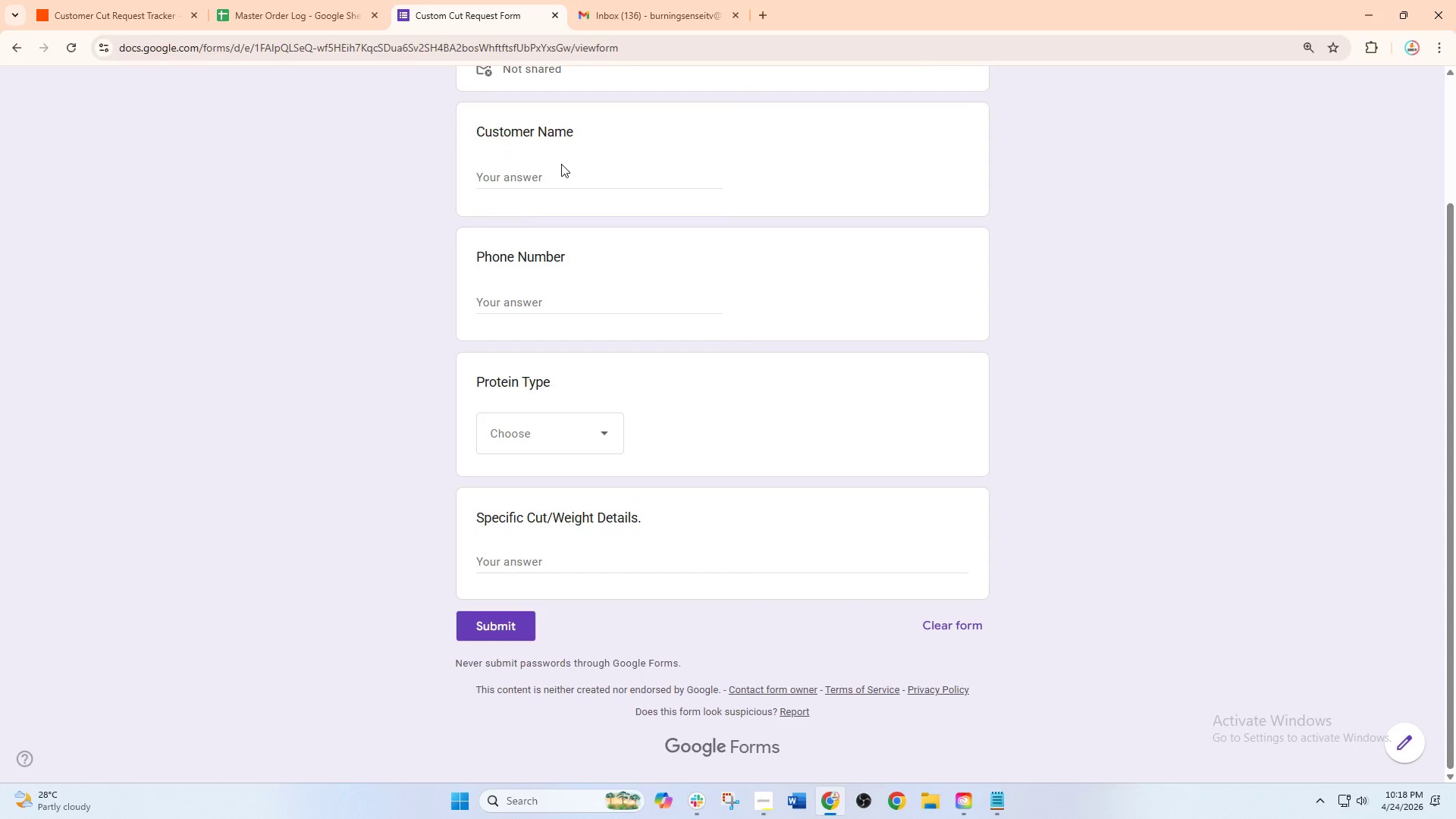 
double_click([560, 173])
 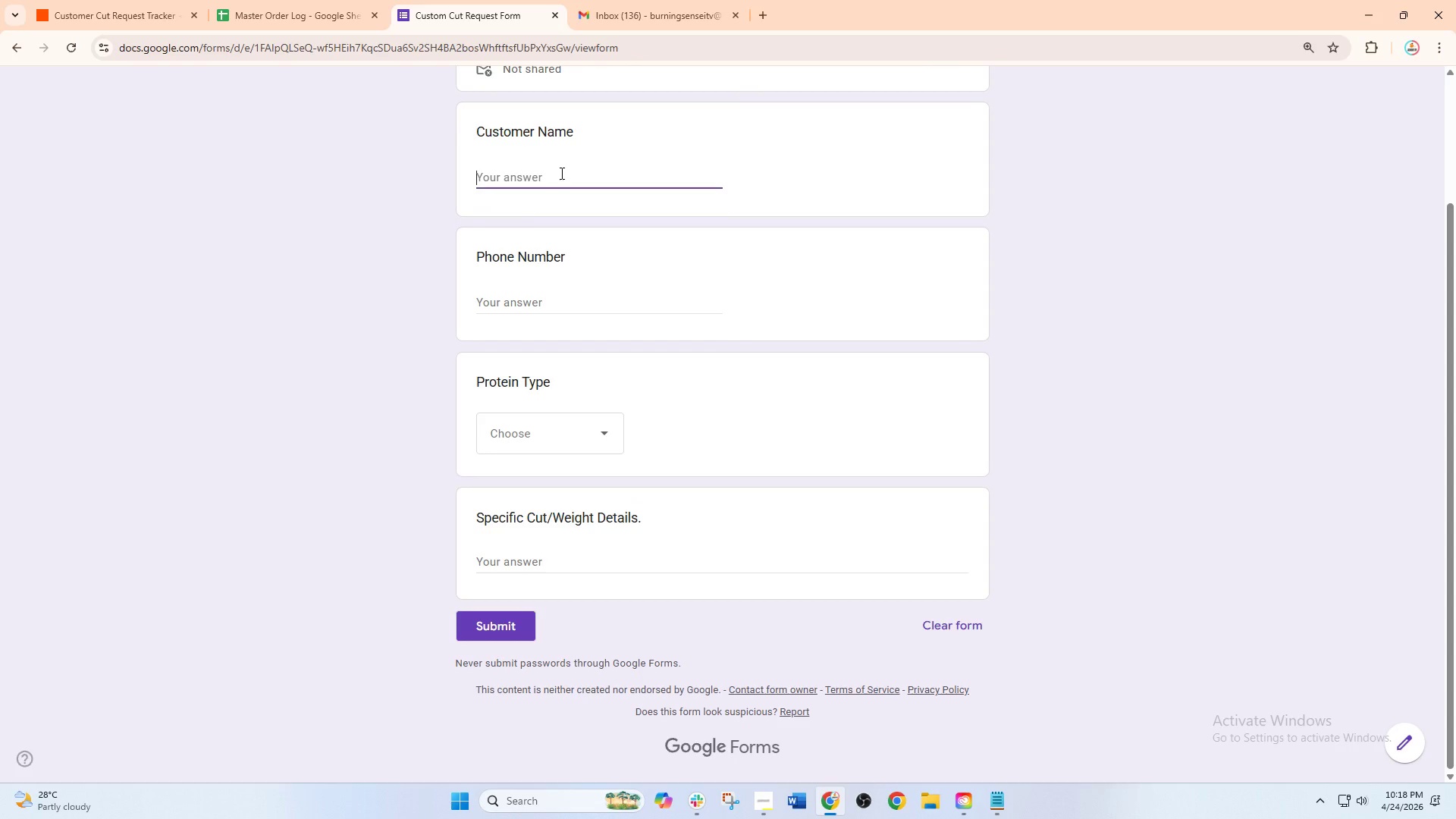 
type(Chloe )
 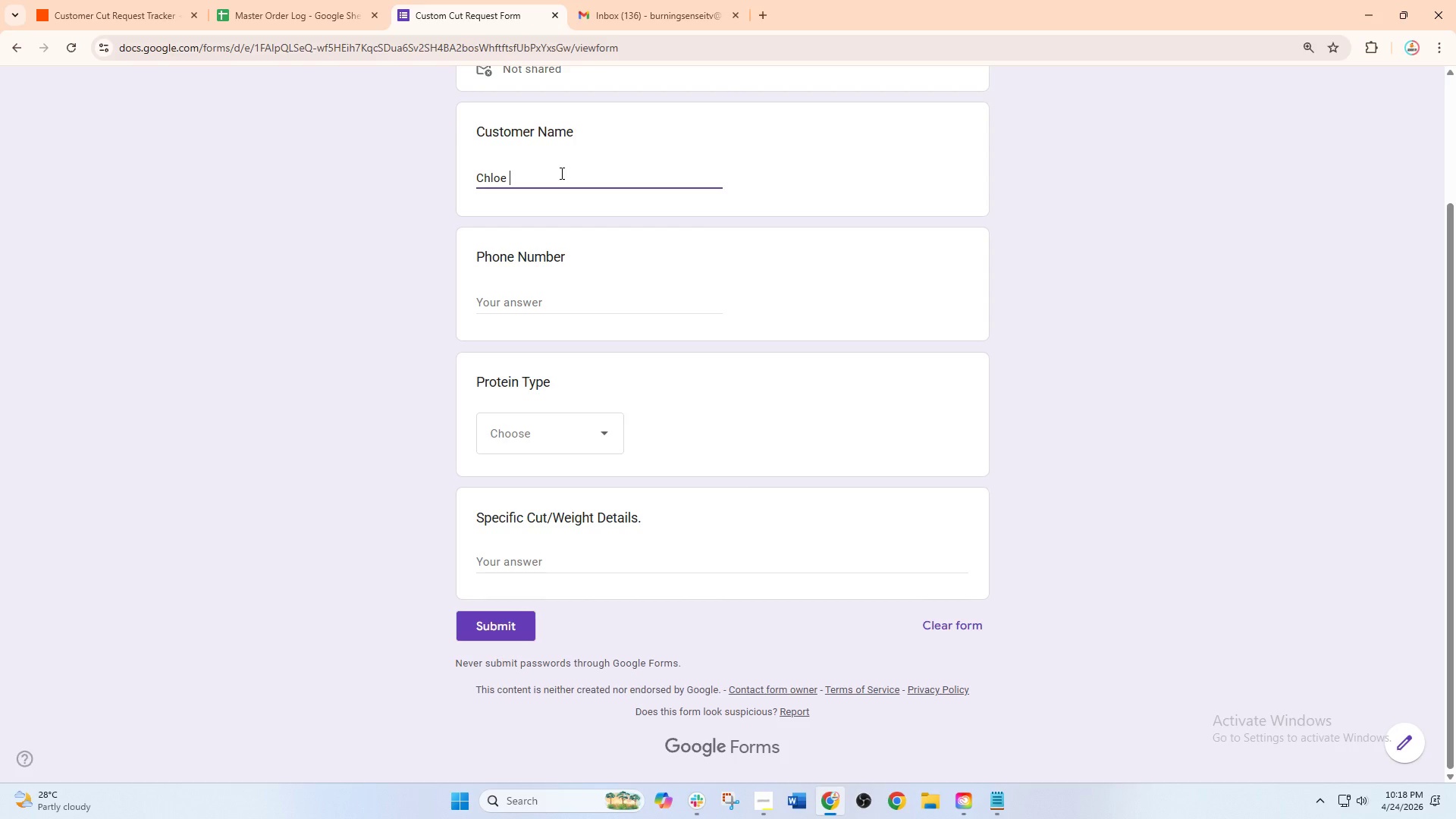 
type(Gutierez )
 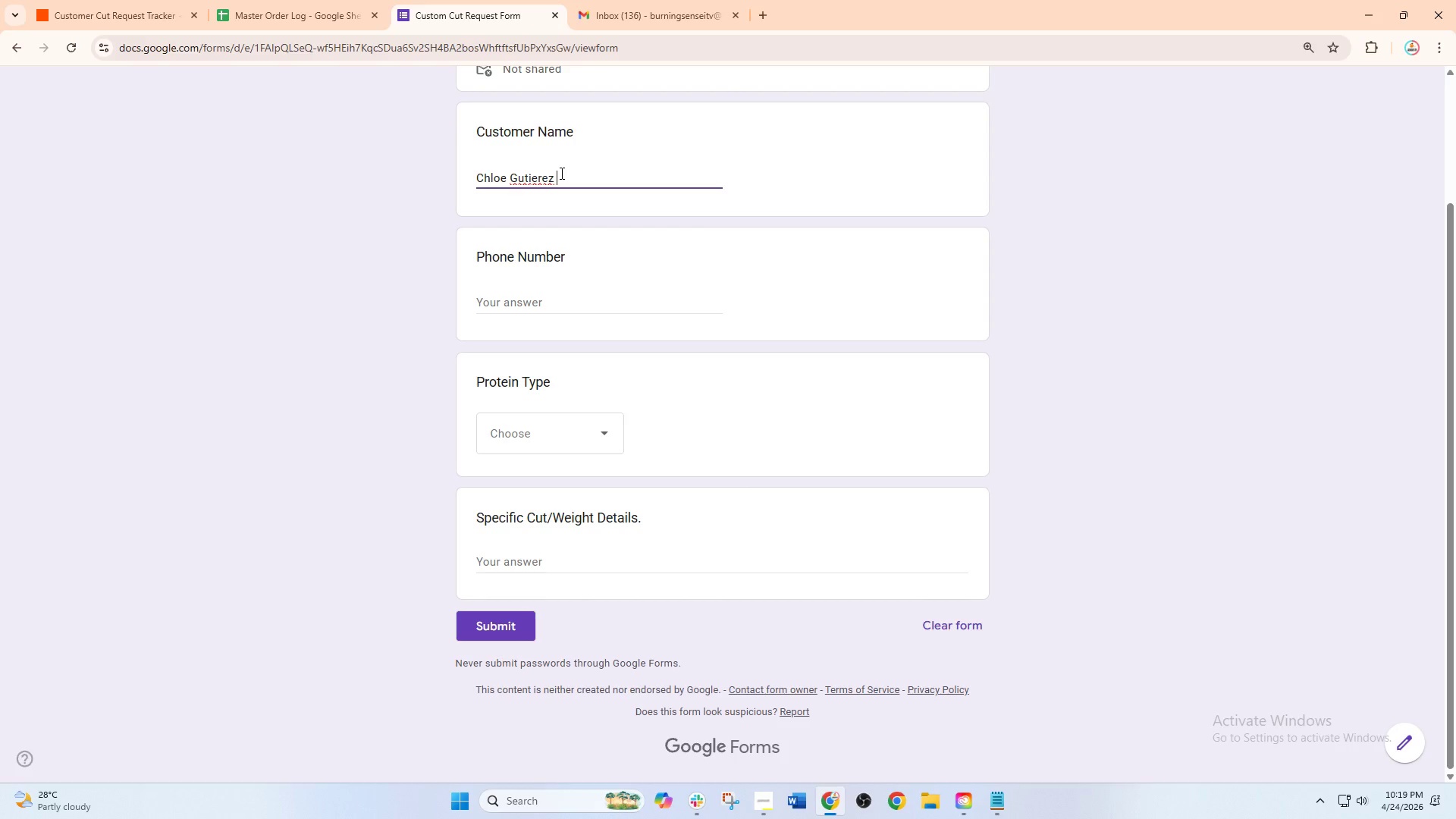 
wait(8.17)
 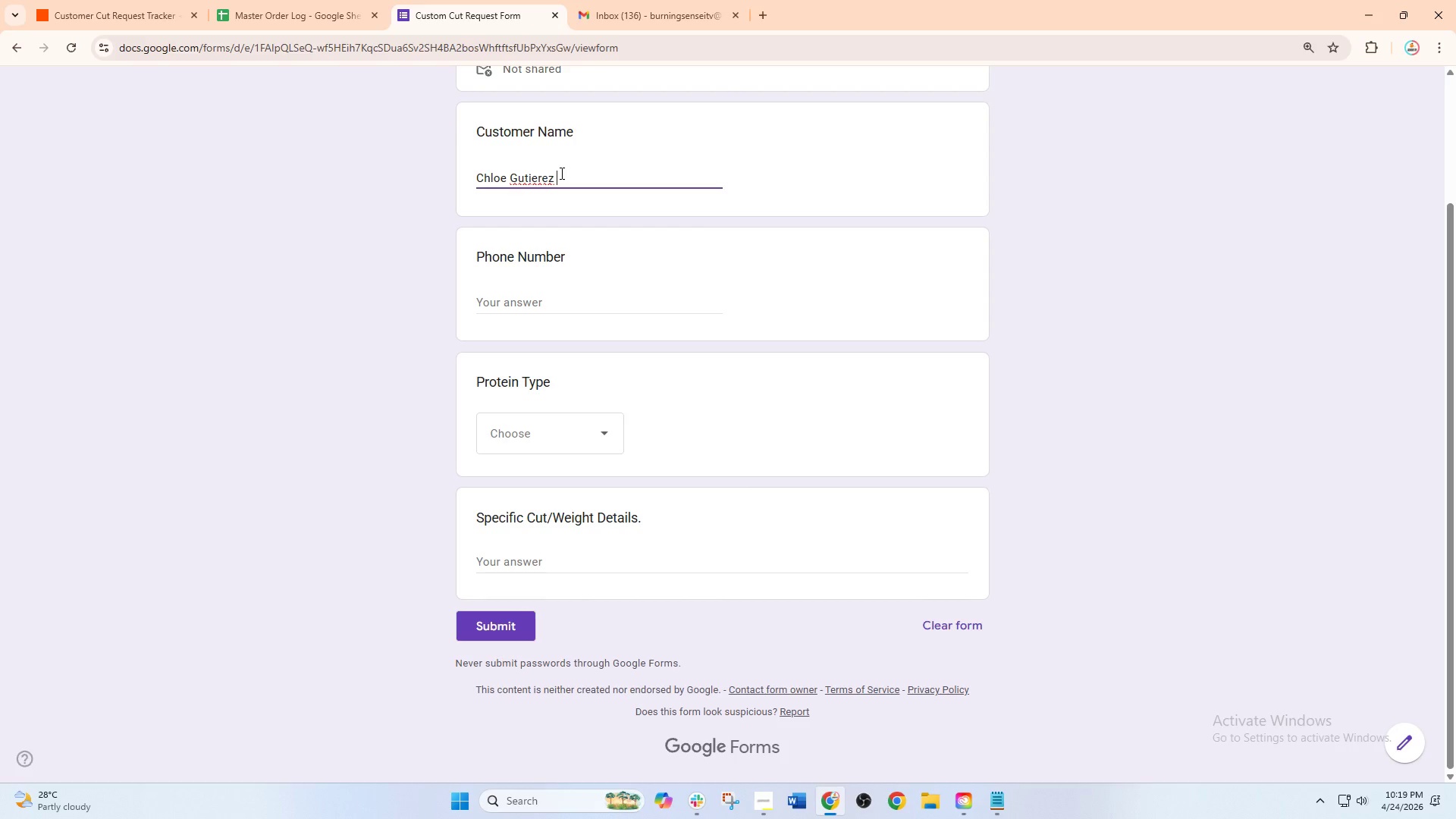 
key(Backspace)
key(Backspace)
key(Backspace)
type(rez )
key(Tab)
 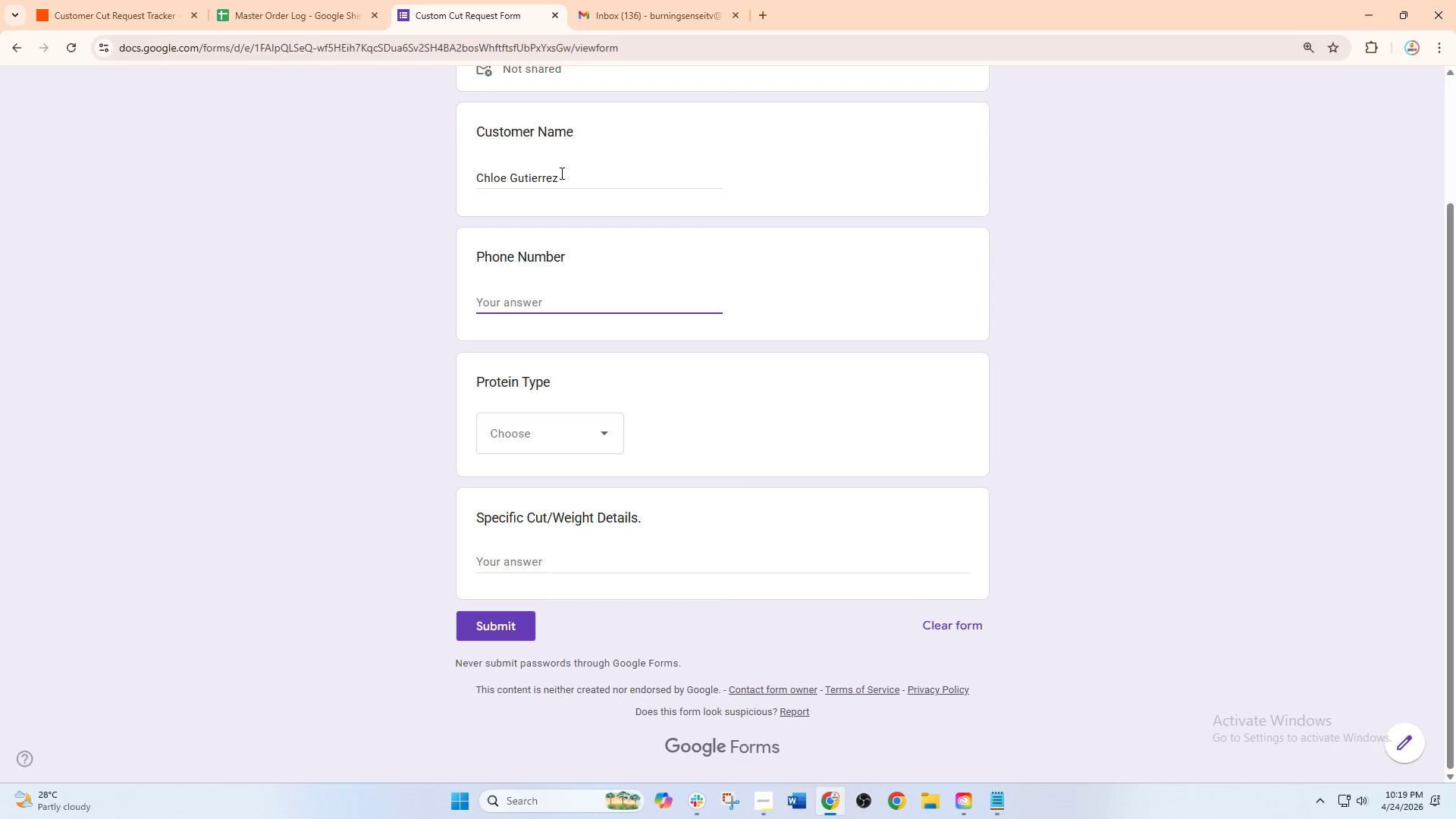 
wait(6.44)
 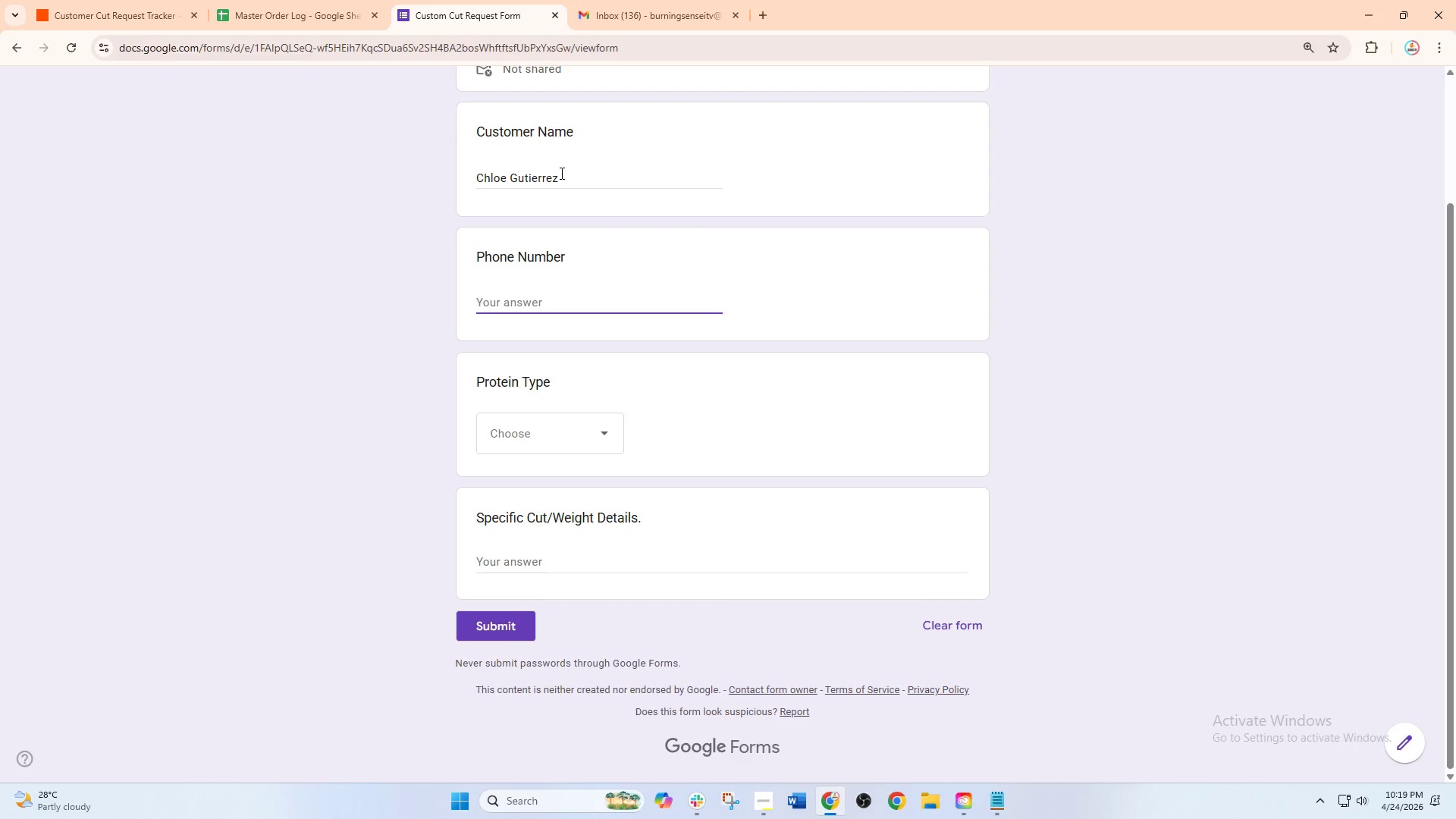 
key(Numpad0)
 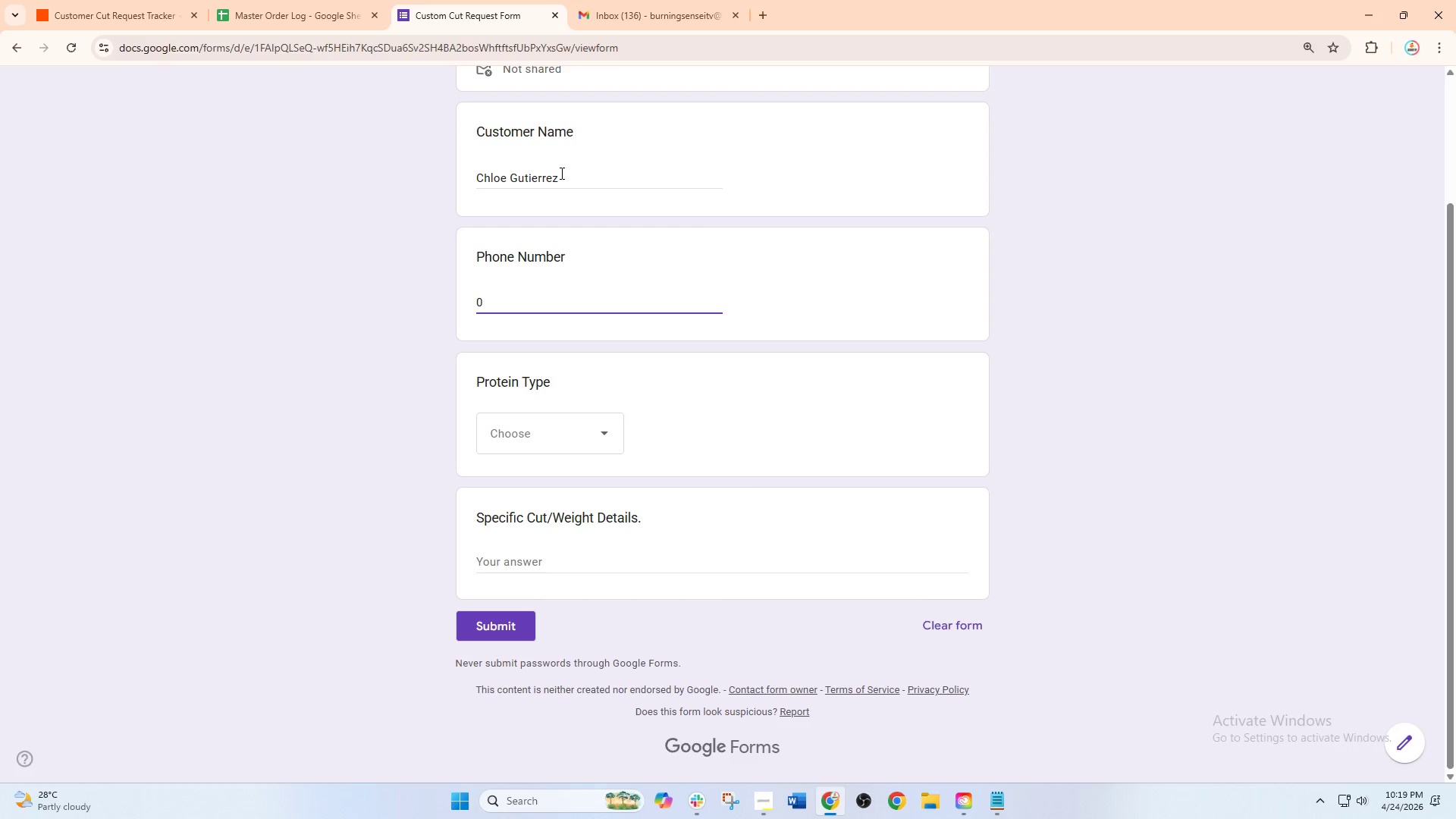 
key(Numpad9)
 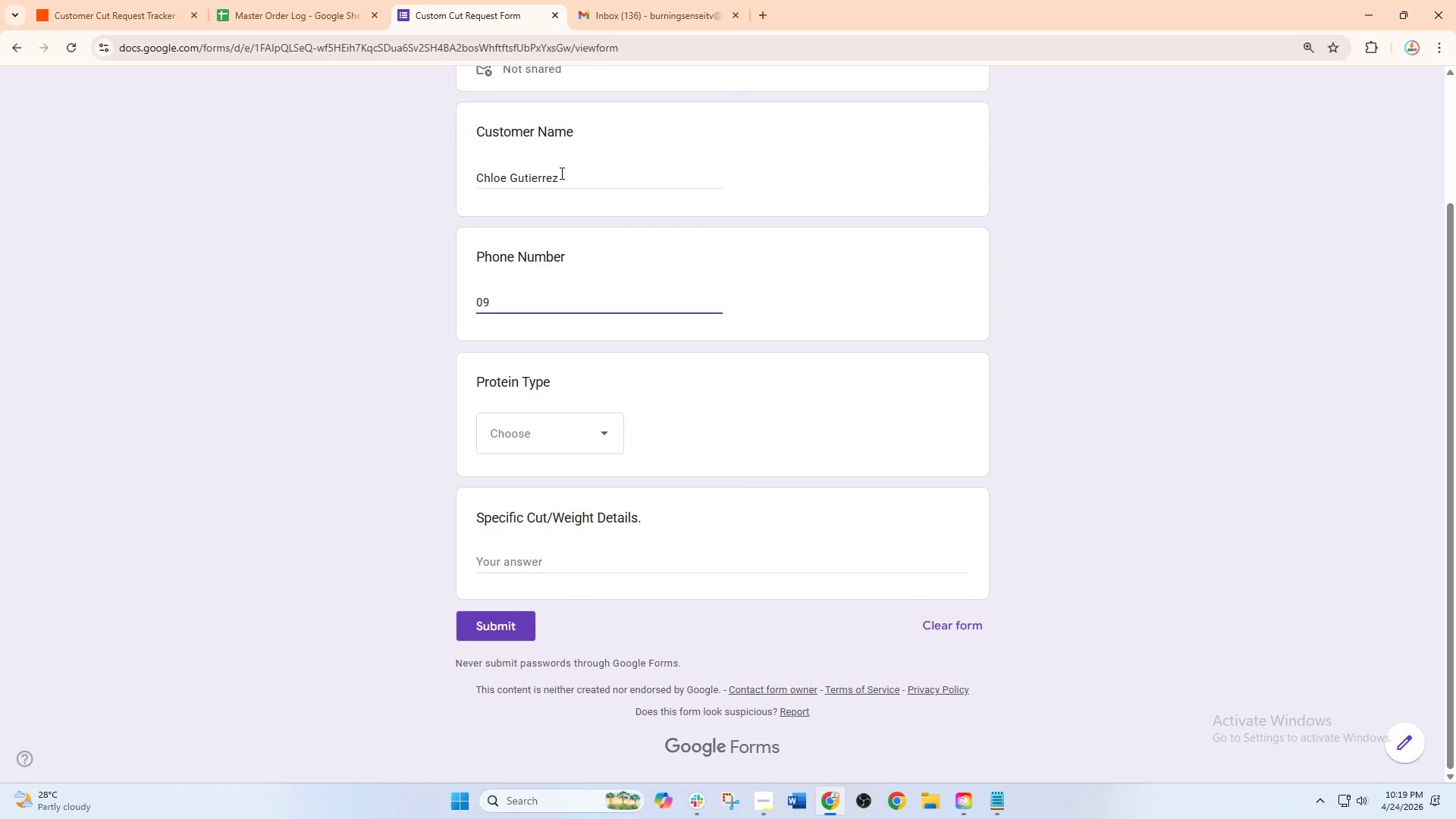 
wait(6.31)
 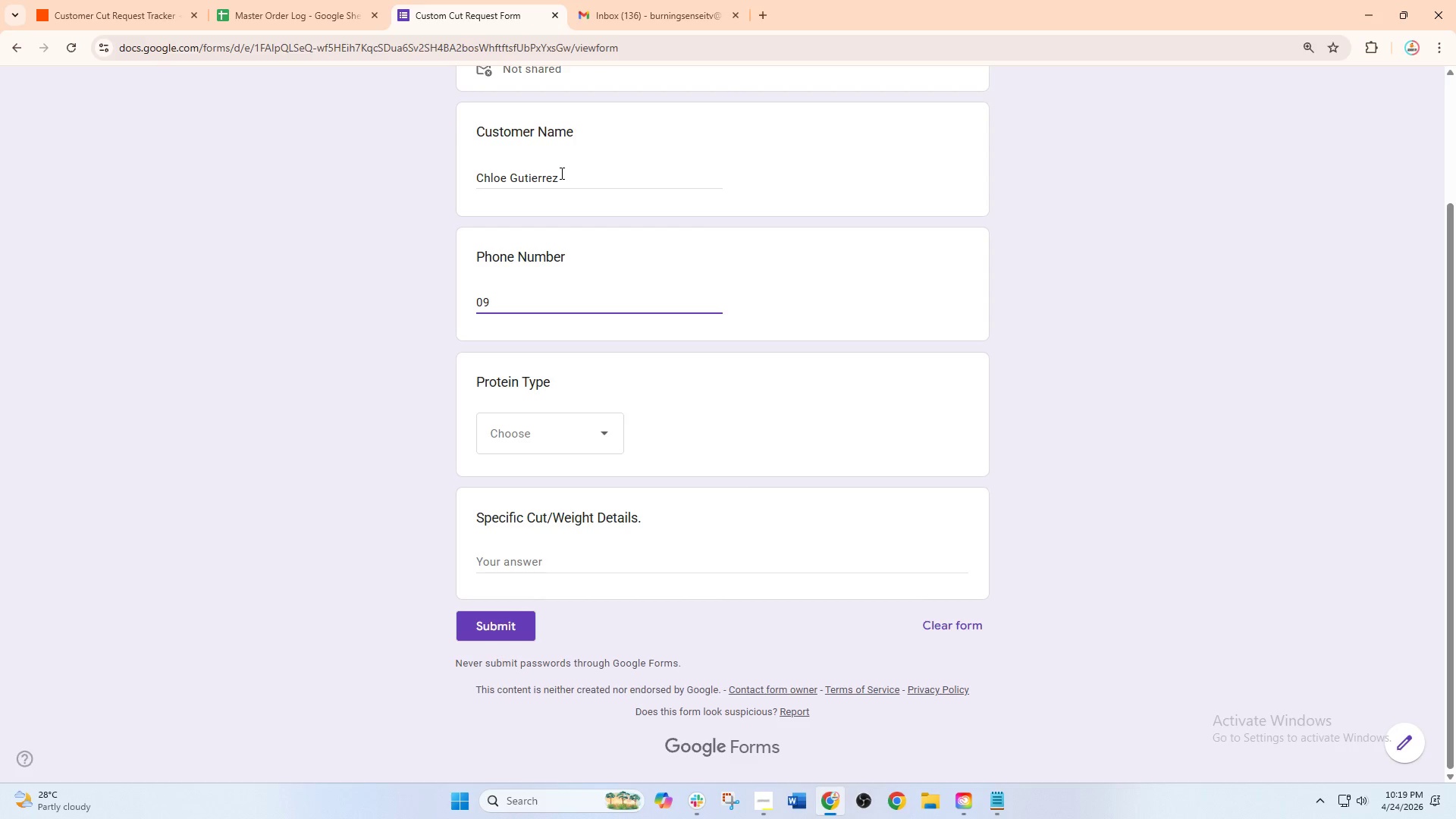 
key(Numpad3)
 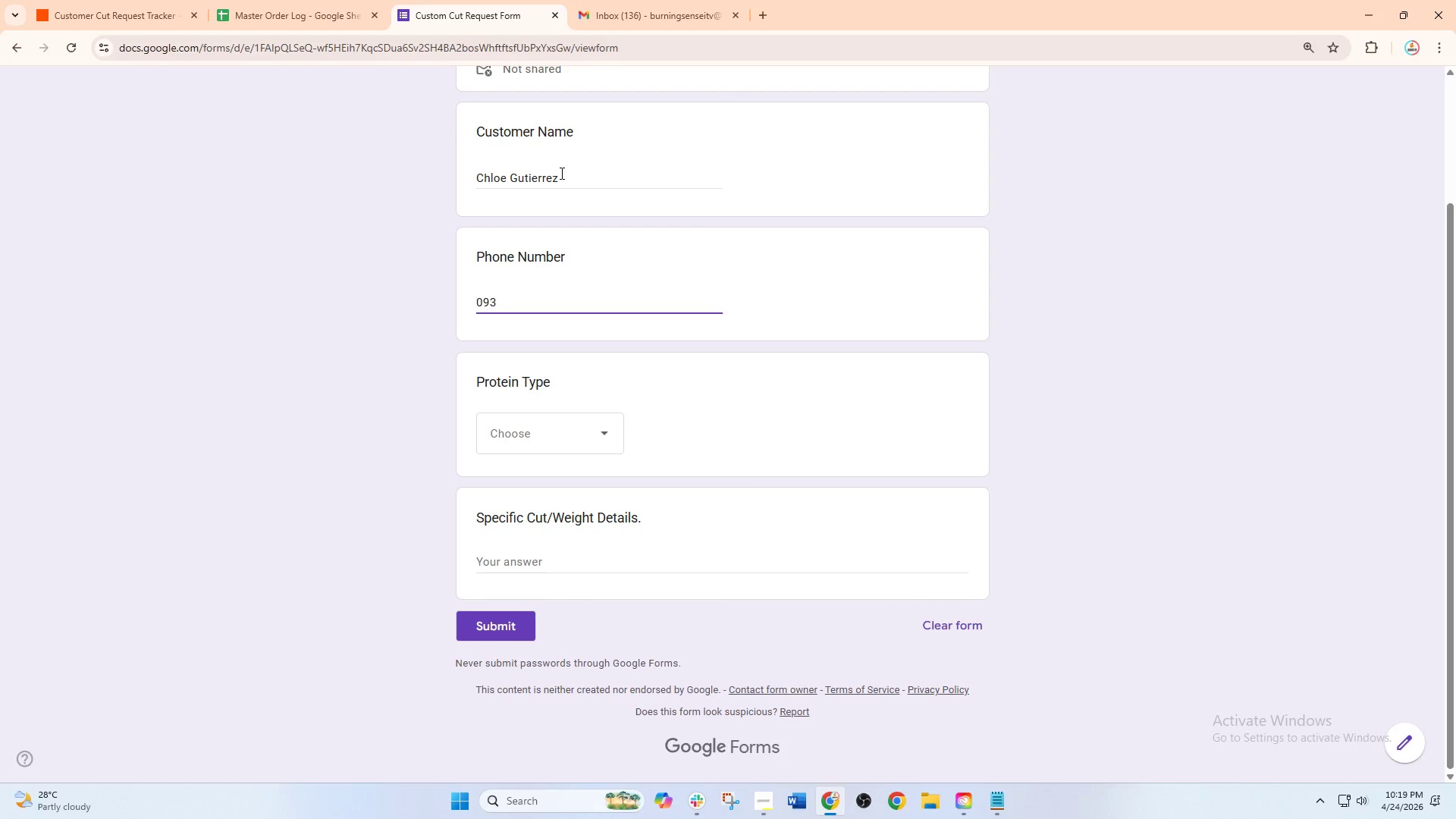 
key(Numpad4)
 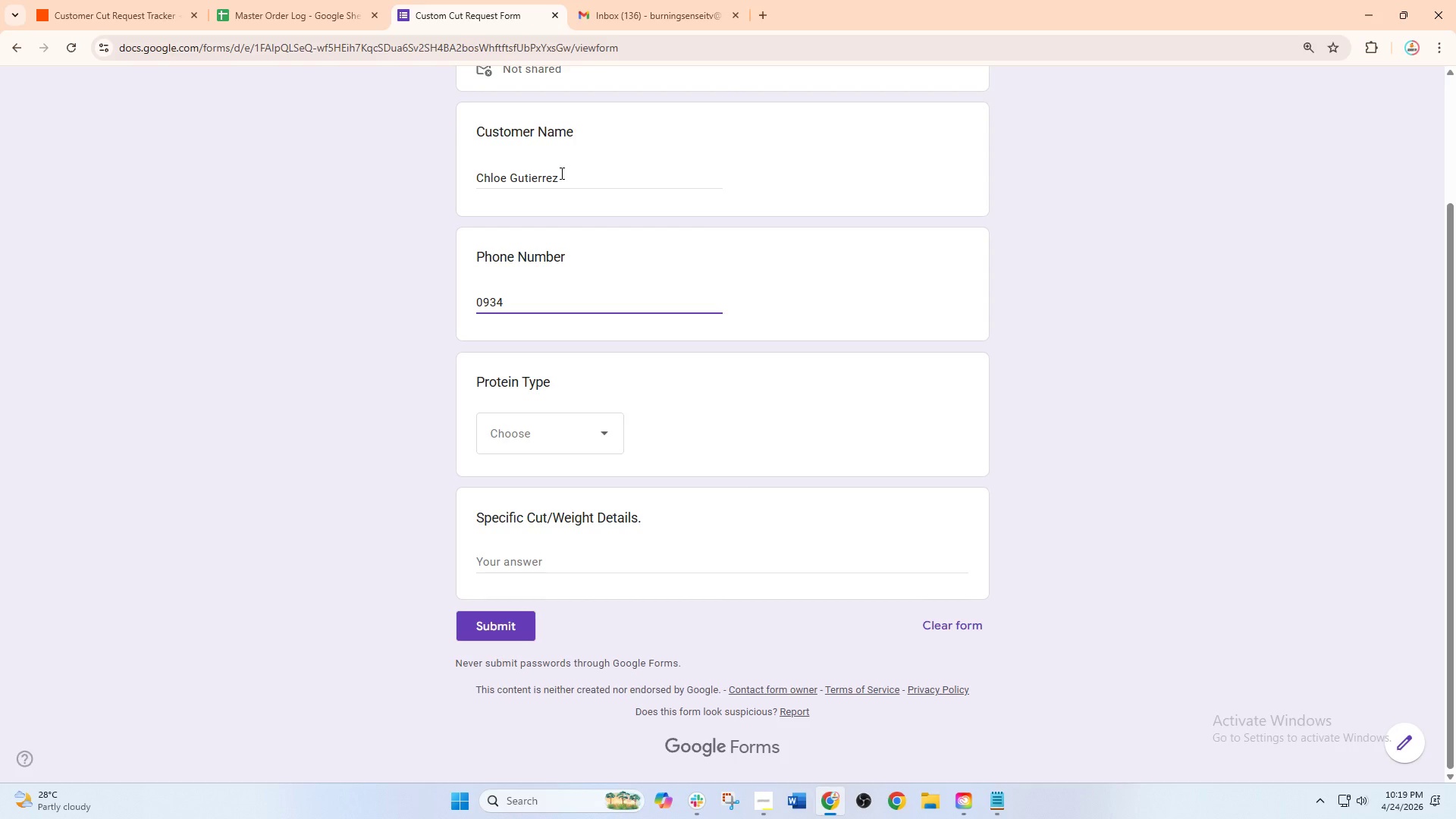 
wait(5.42)
 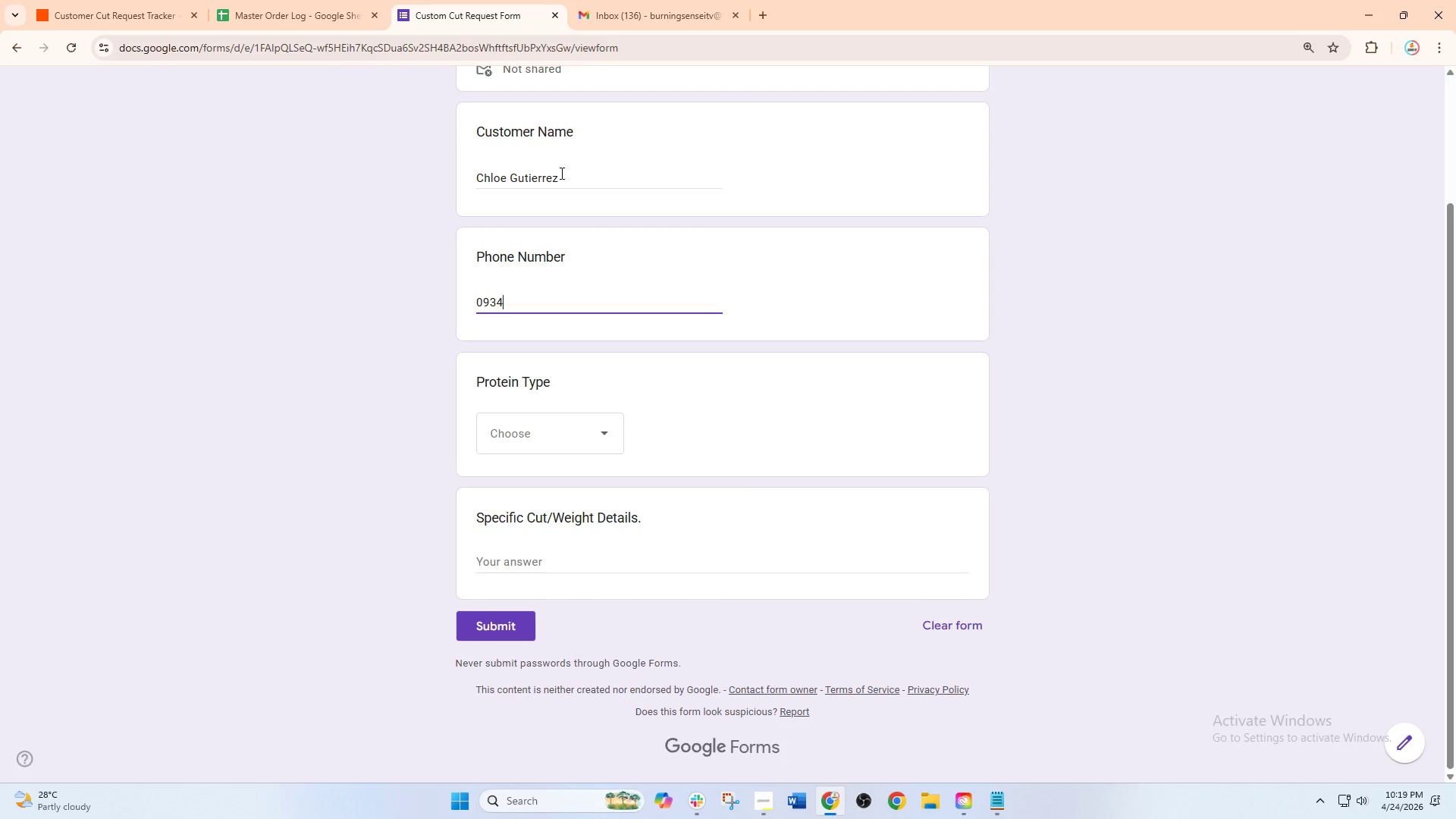 
key(Numpad5)
 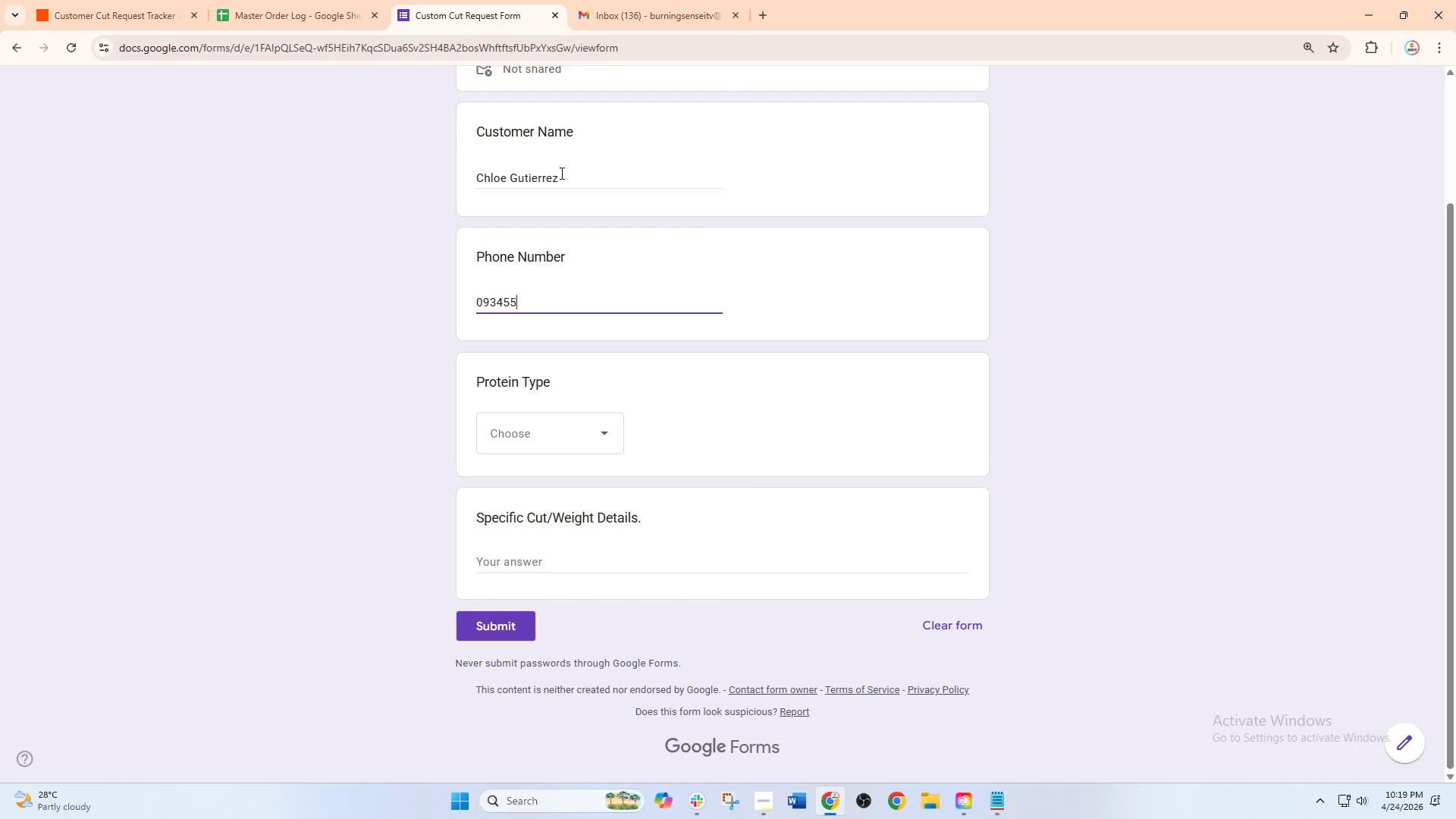 
key(Numpad5)
 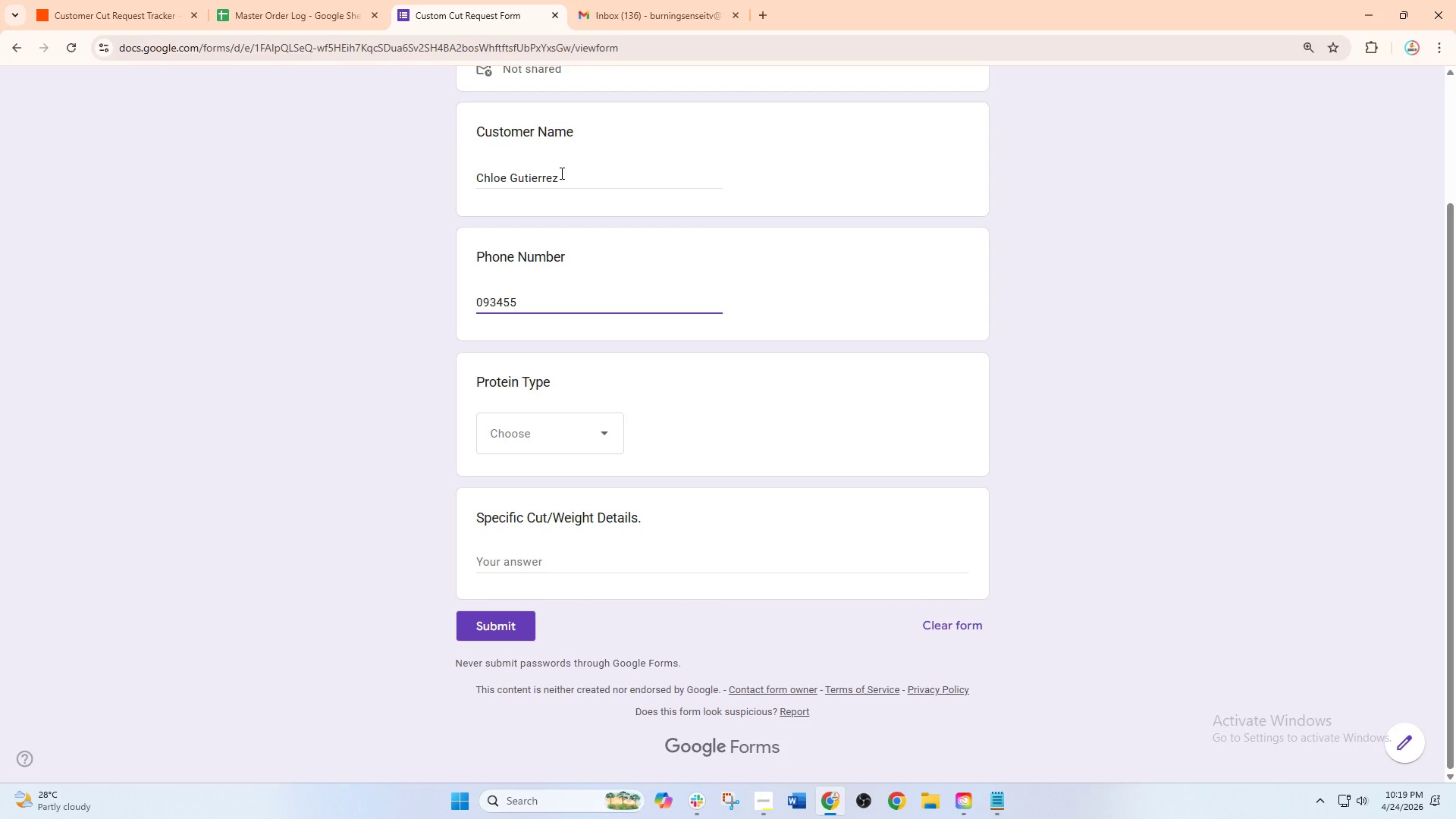 
key(Numpad6)
 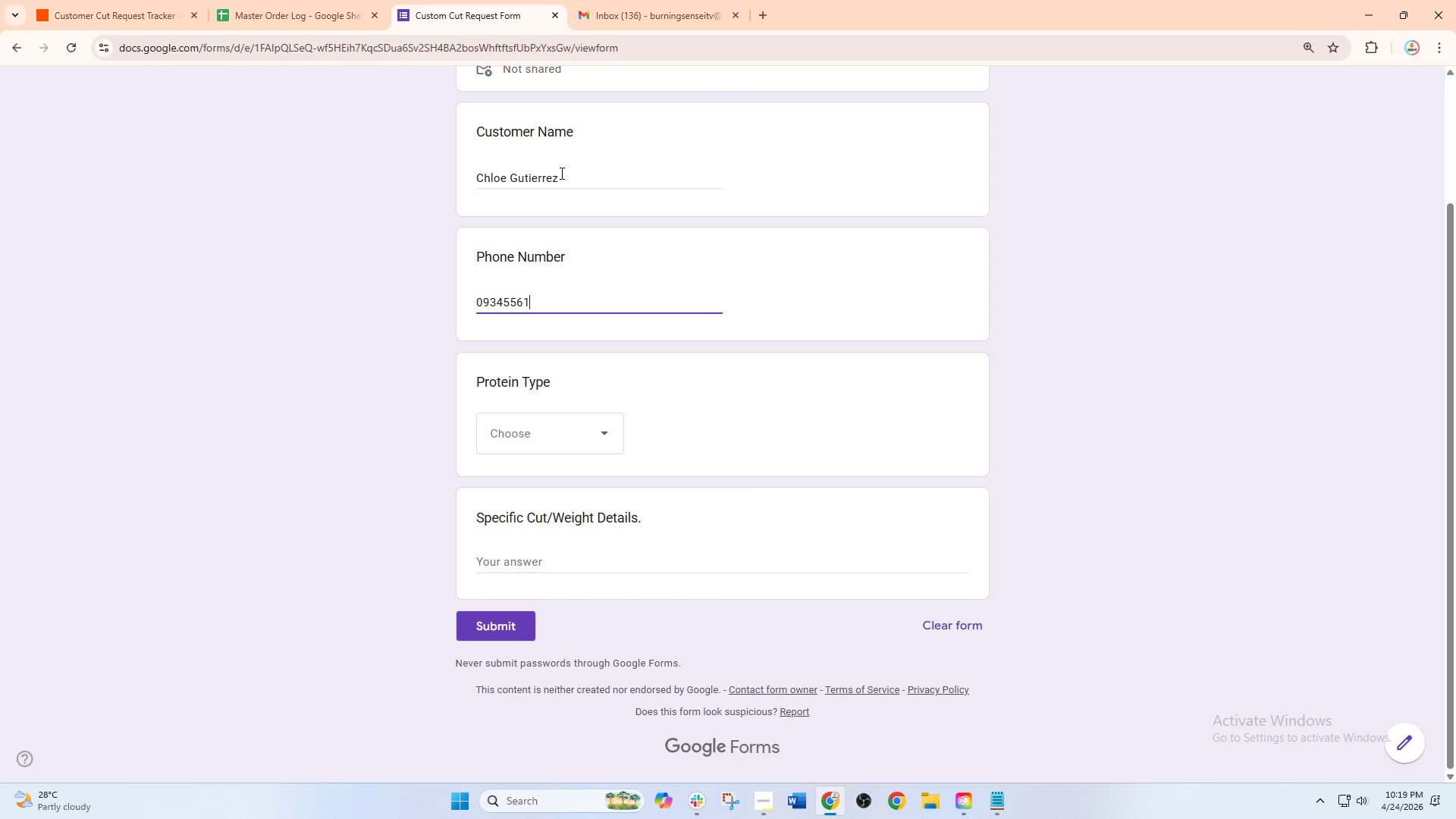 
key(Numpad1)
 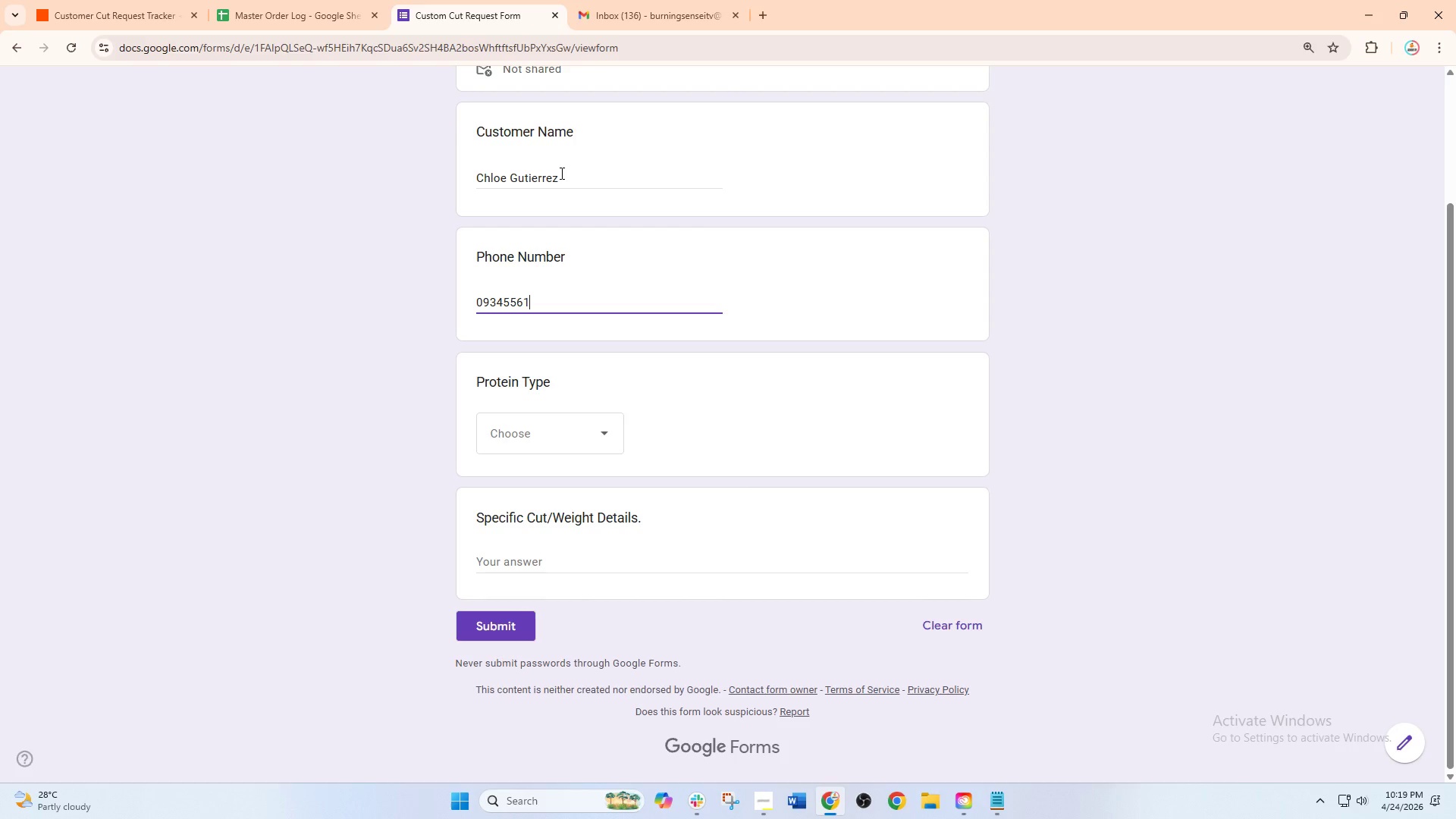 
key(Numpad2)
 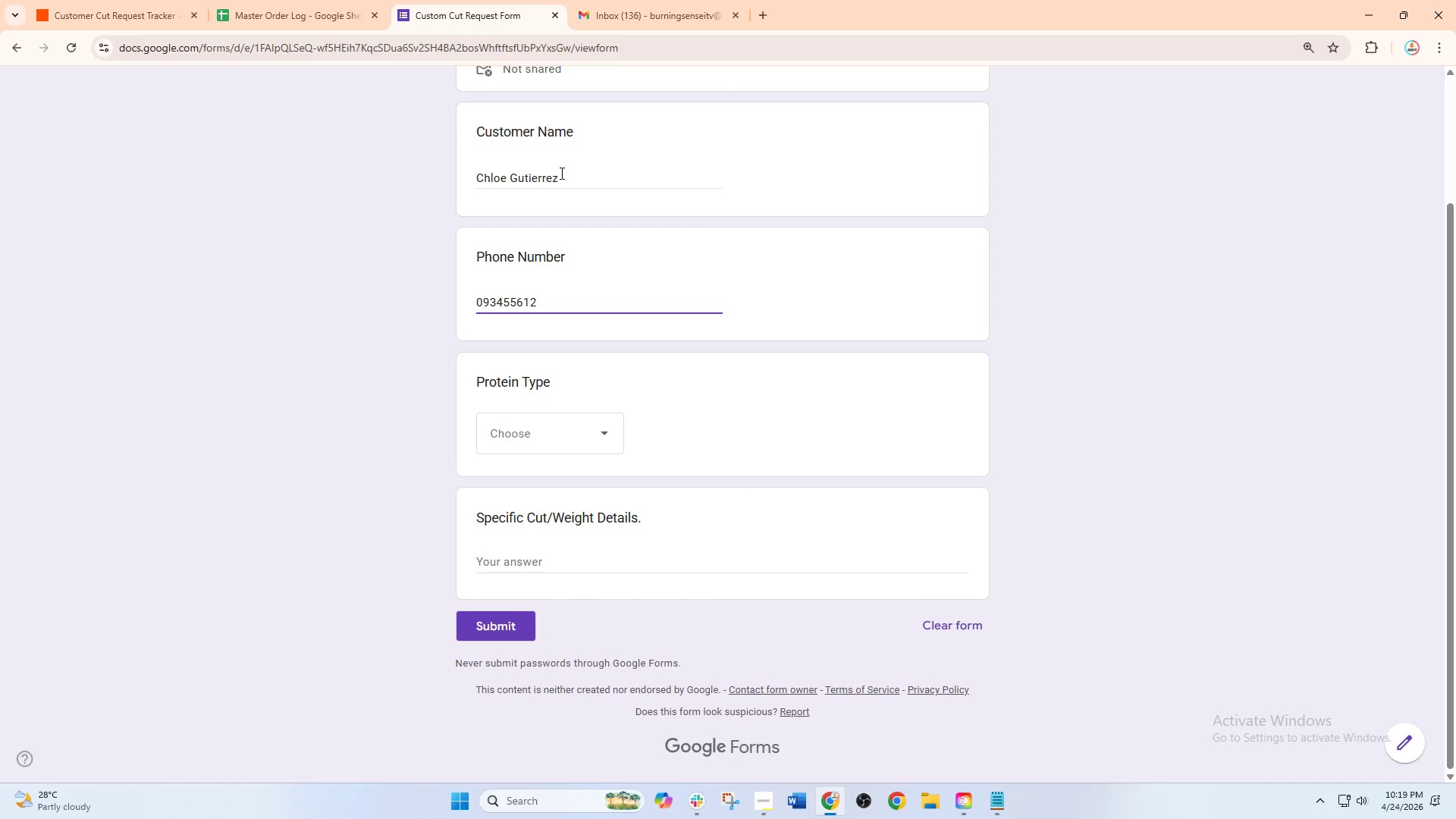 
key(Numpad8)
 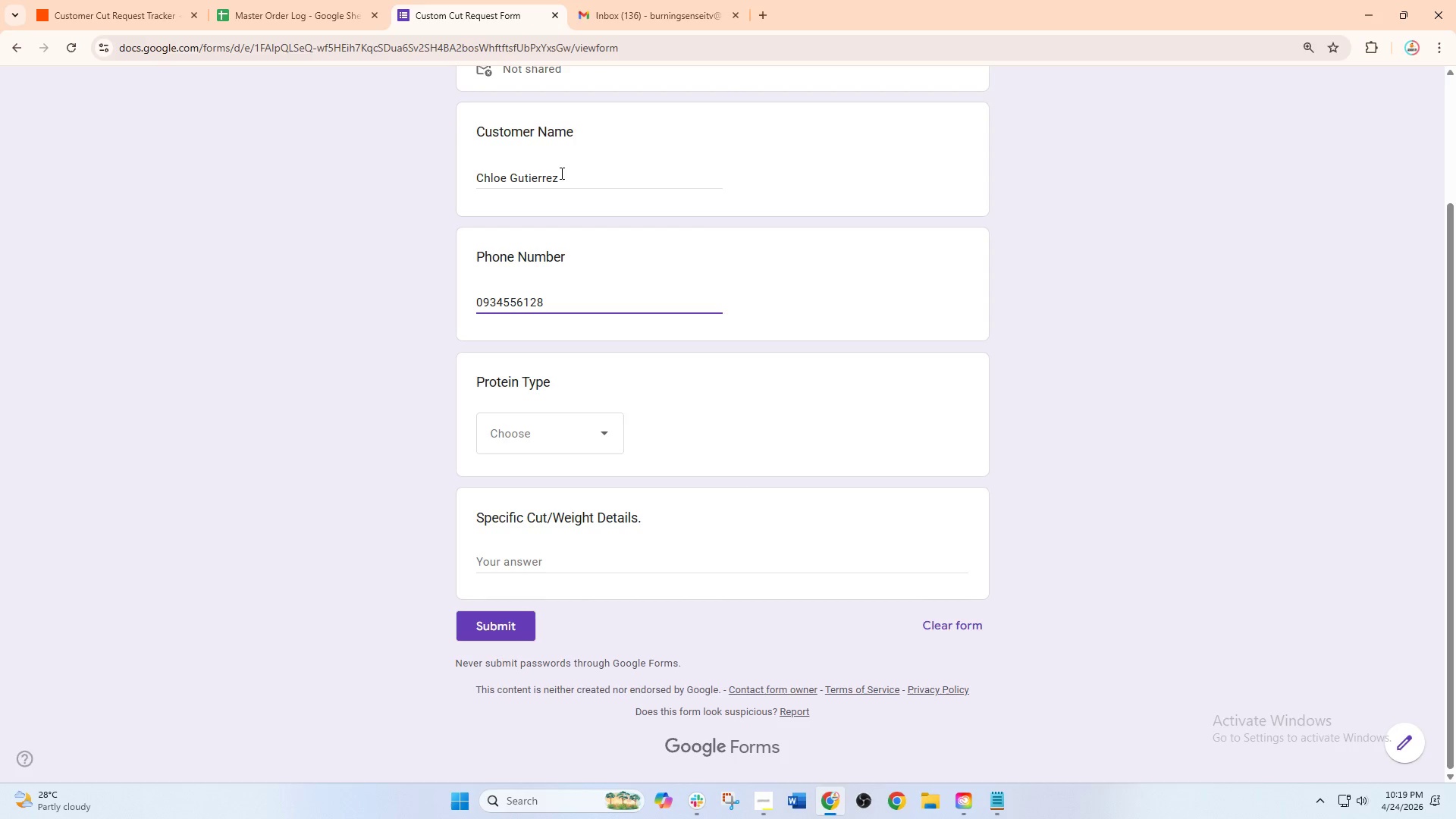 
key(Numpad7)
 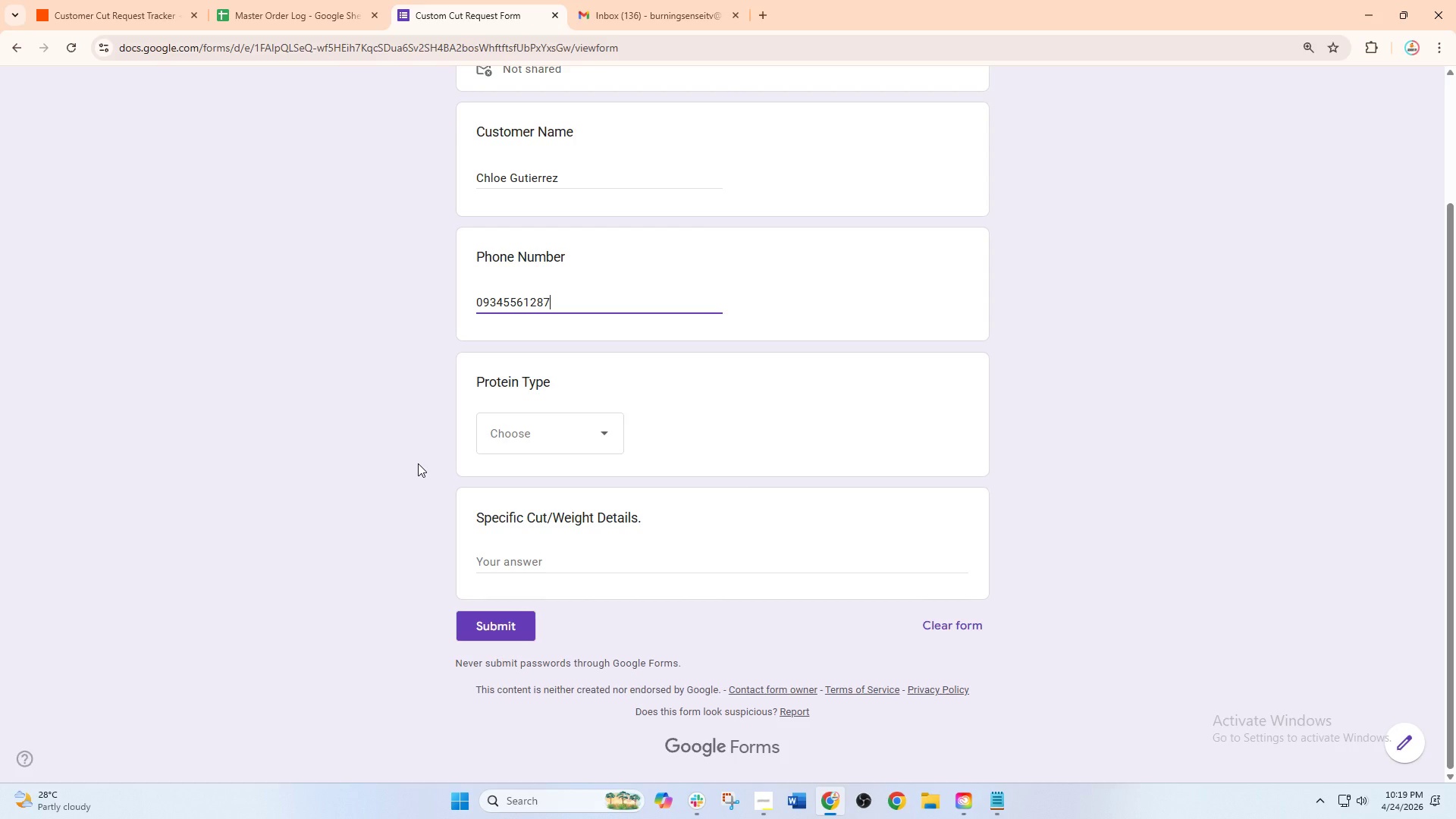 
wait(7.27)
 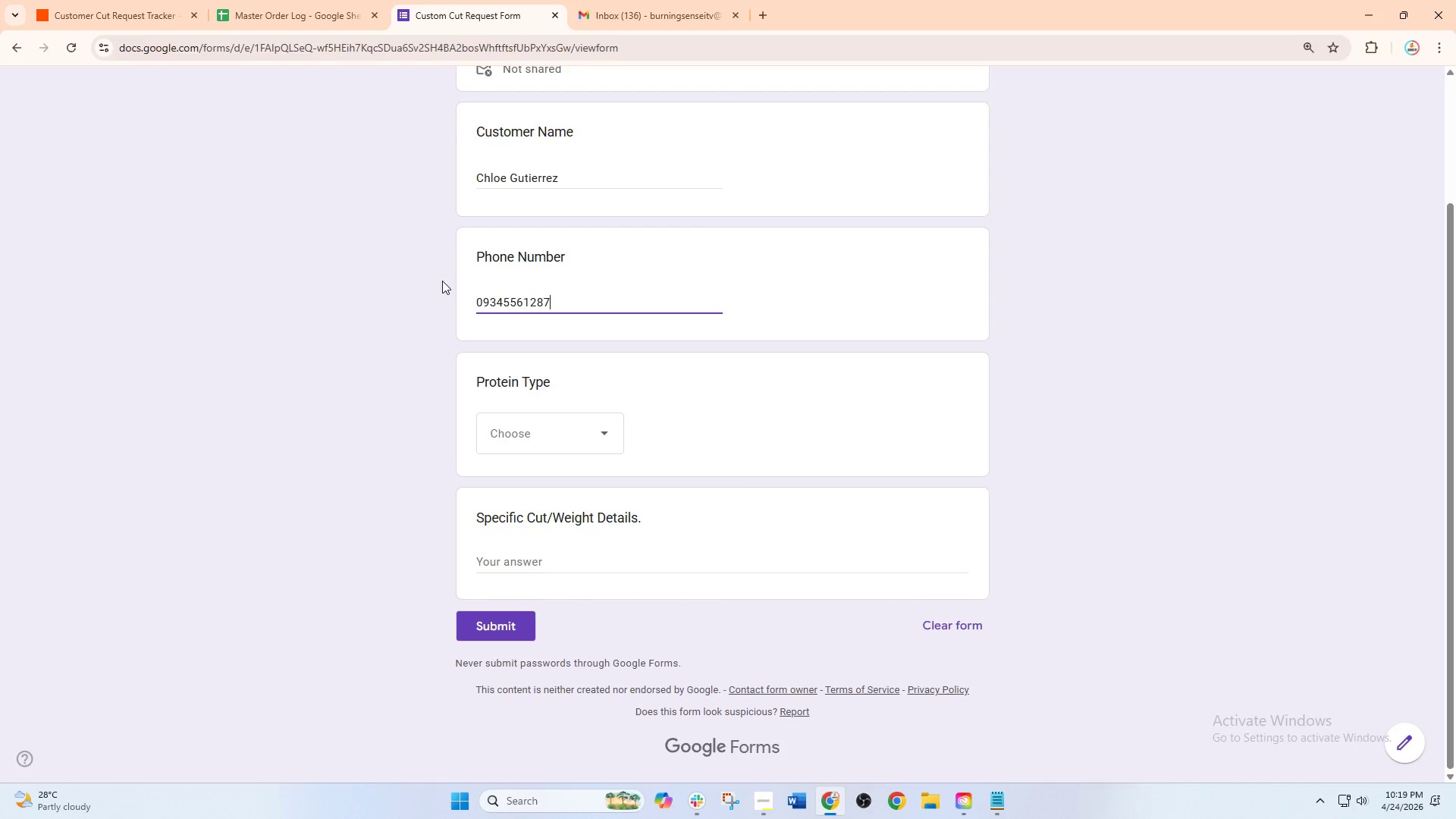 
left_click([550, 447])
 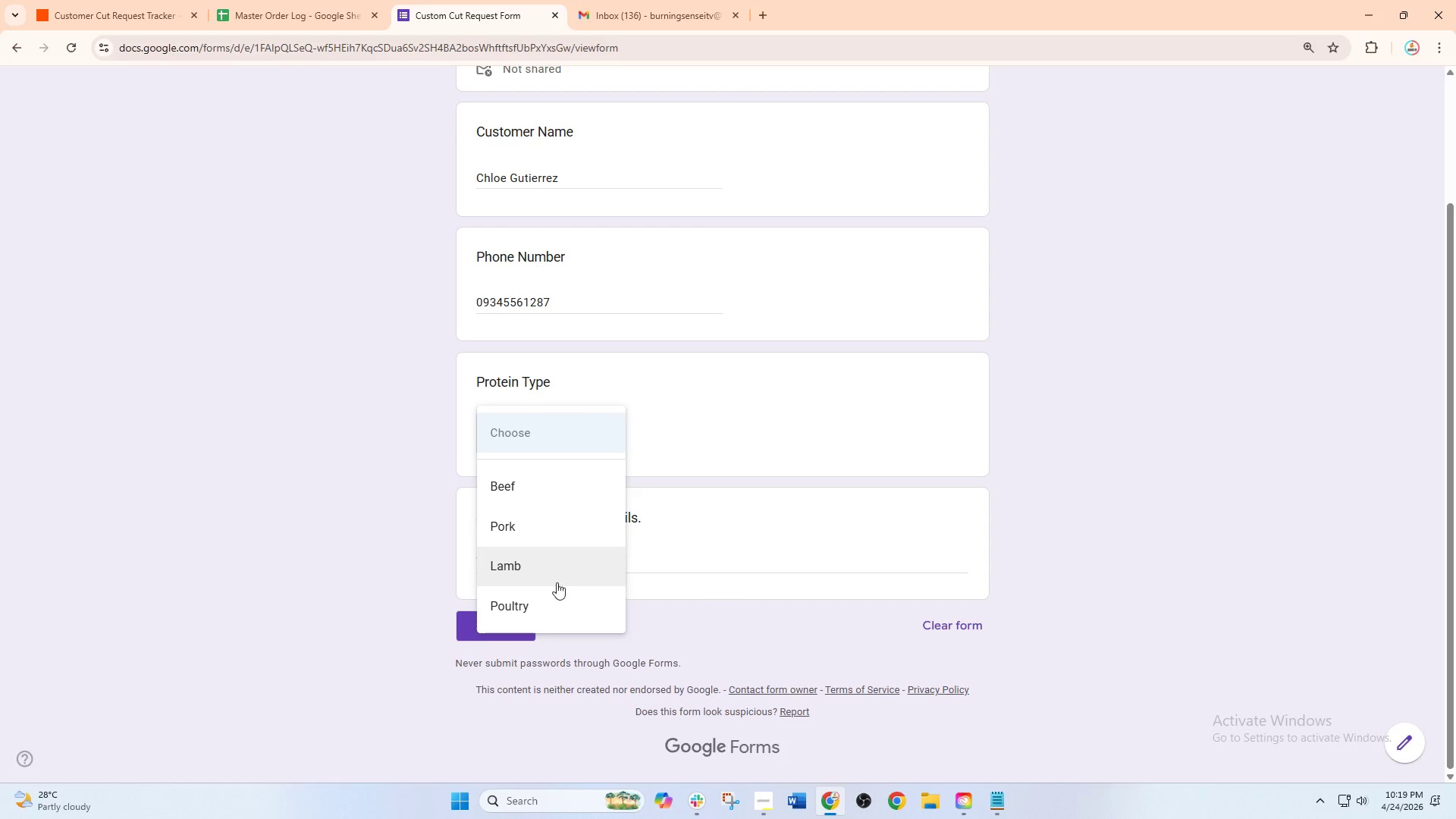 
left_click([557, 595])
 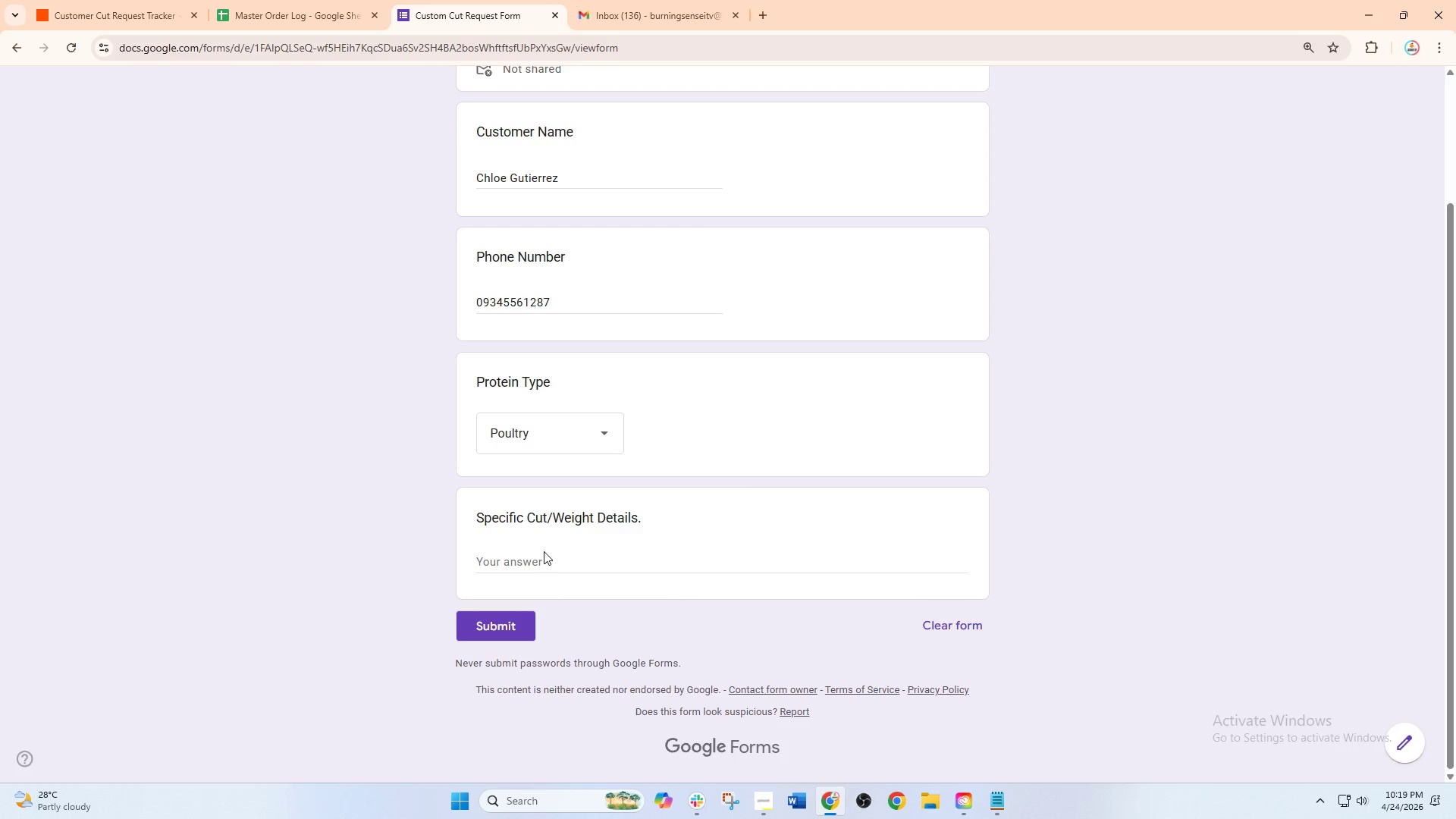 
left_click([544, 551])
 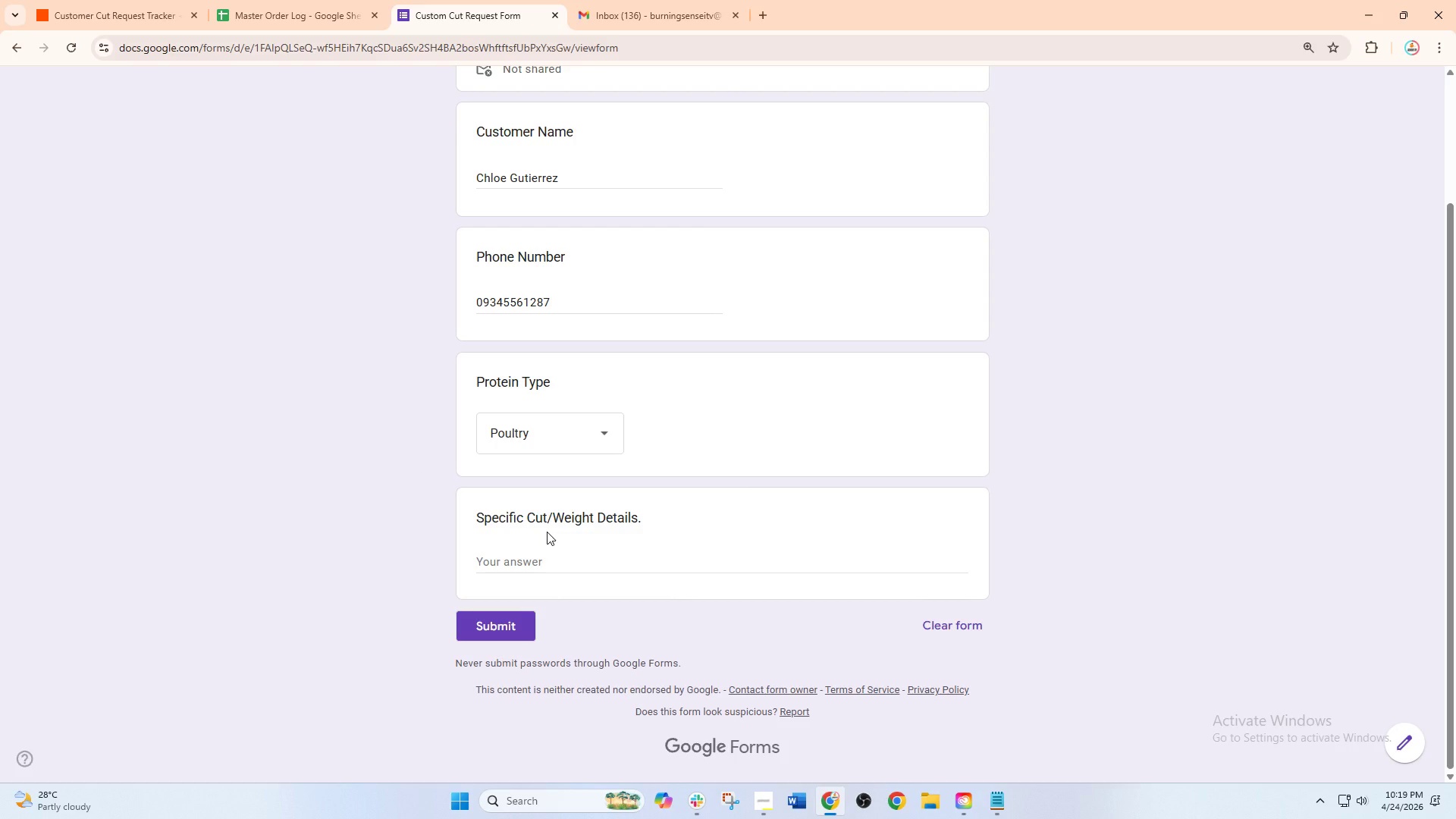 
type(5 )
key(Tab)
type(5 whole chickens butterflied for grilling)
 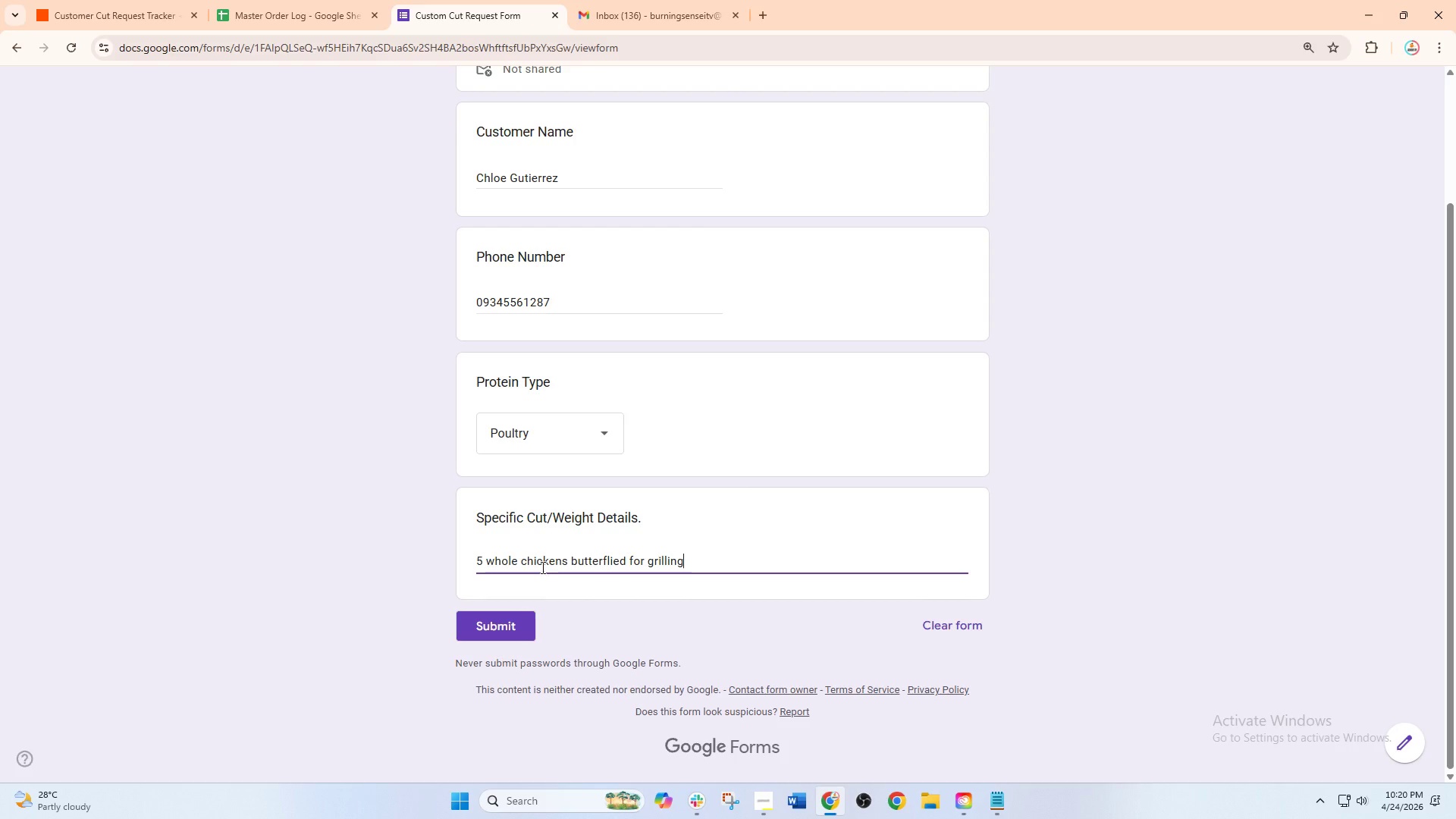 
left_click([491, 612])
 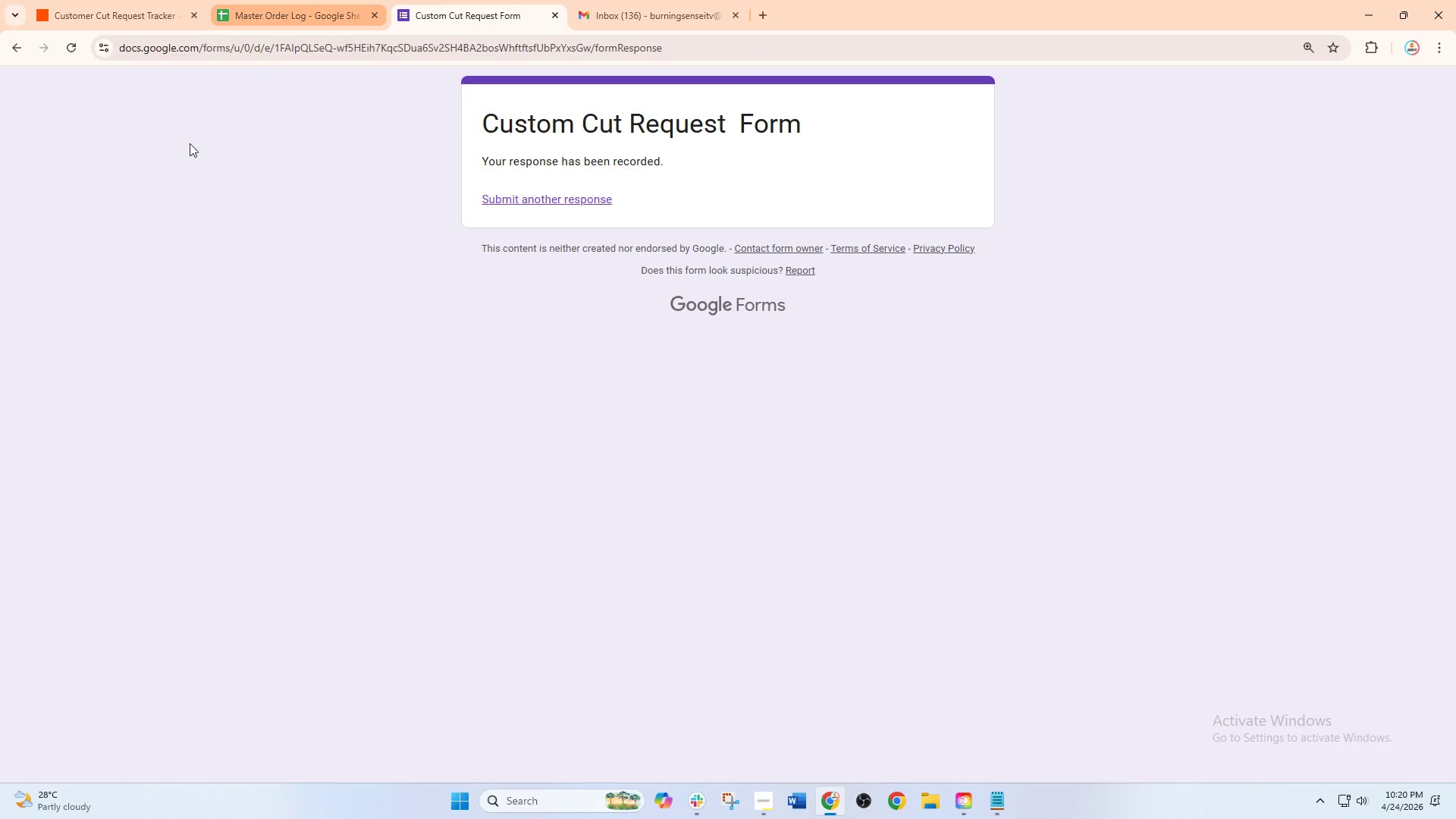 
left_click([71, 1])
 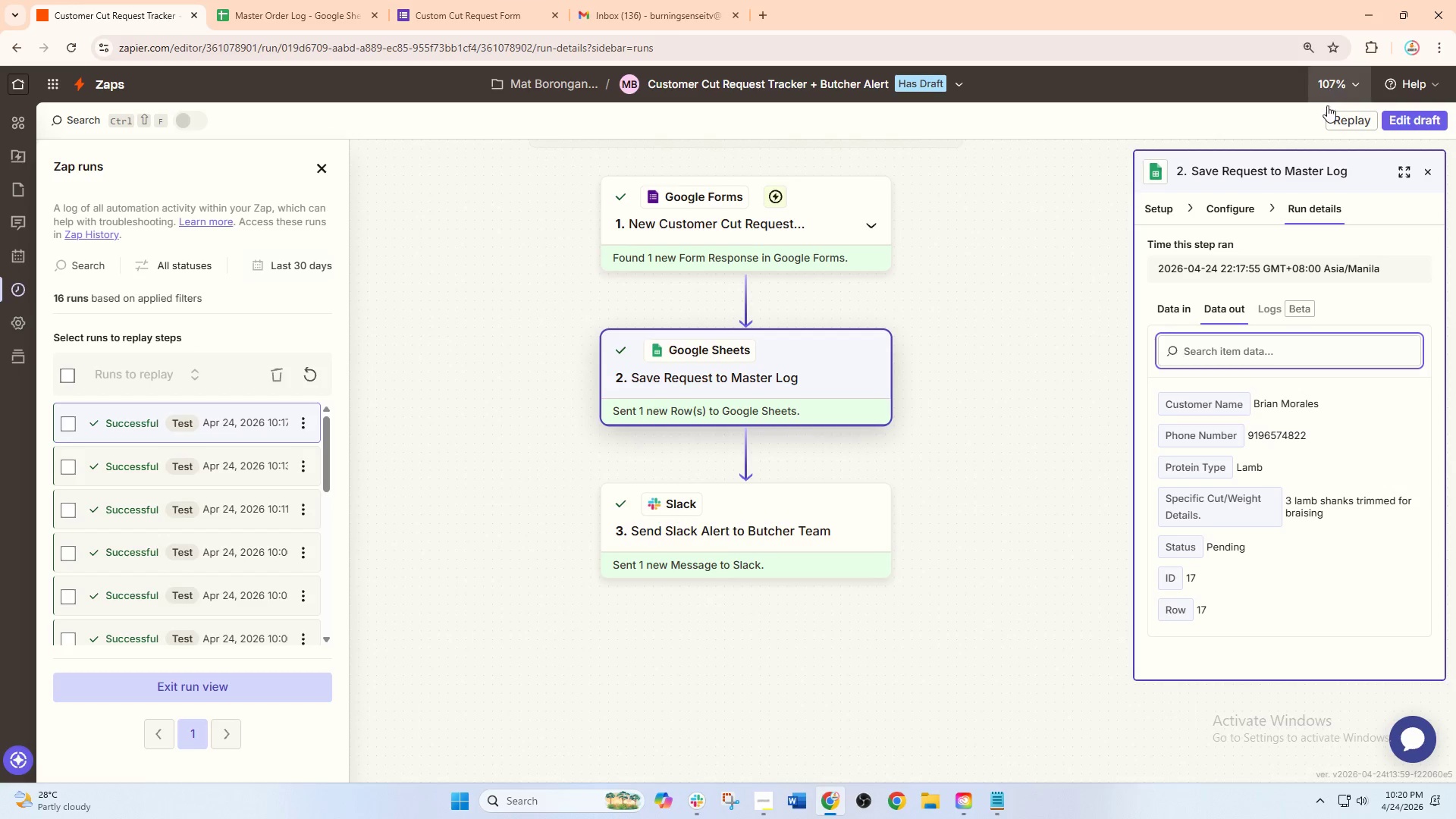 
left_click([1403, 119])
 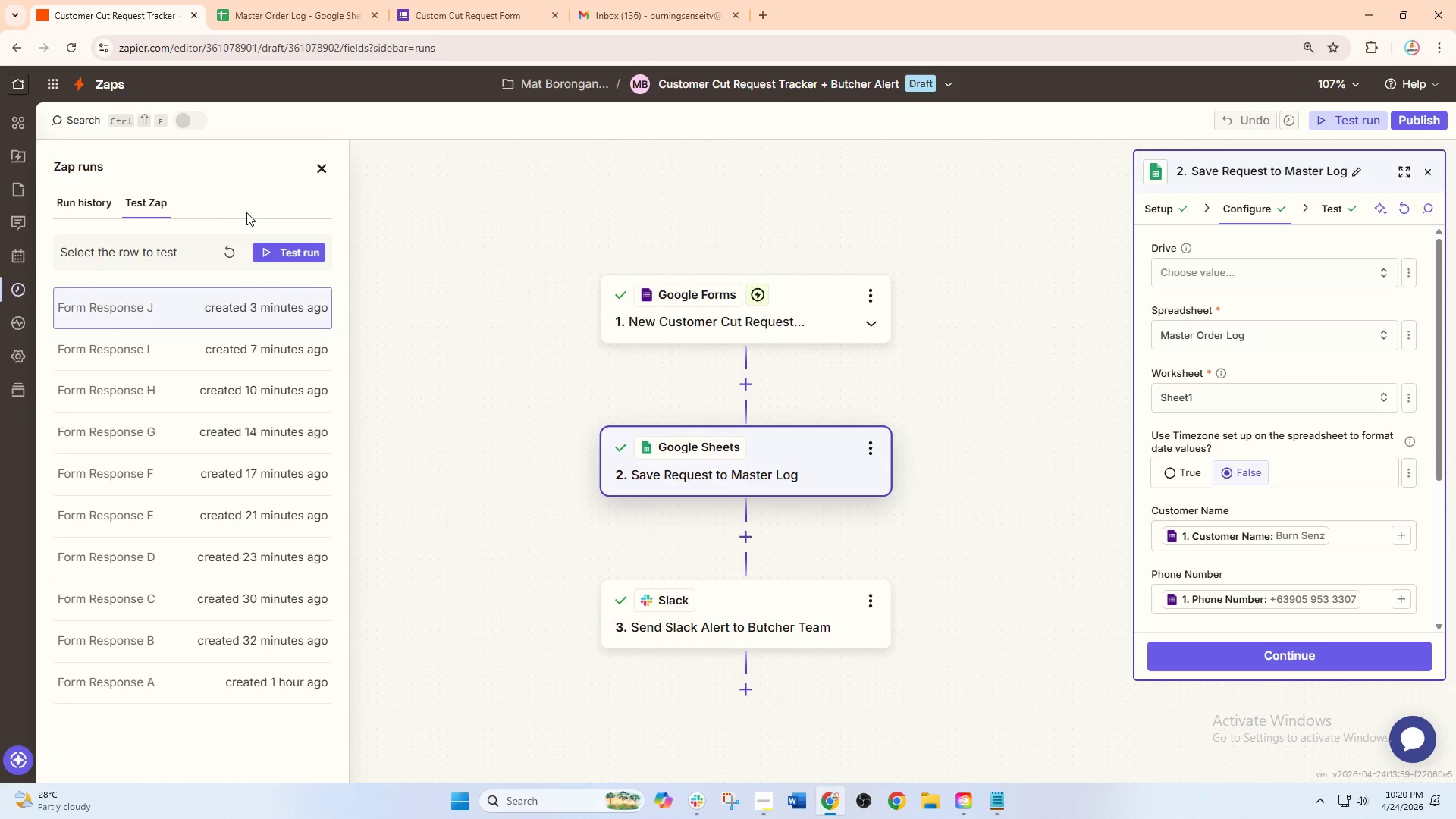 
left_click([224, 244])
 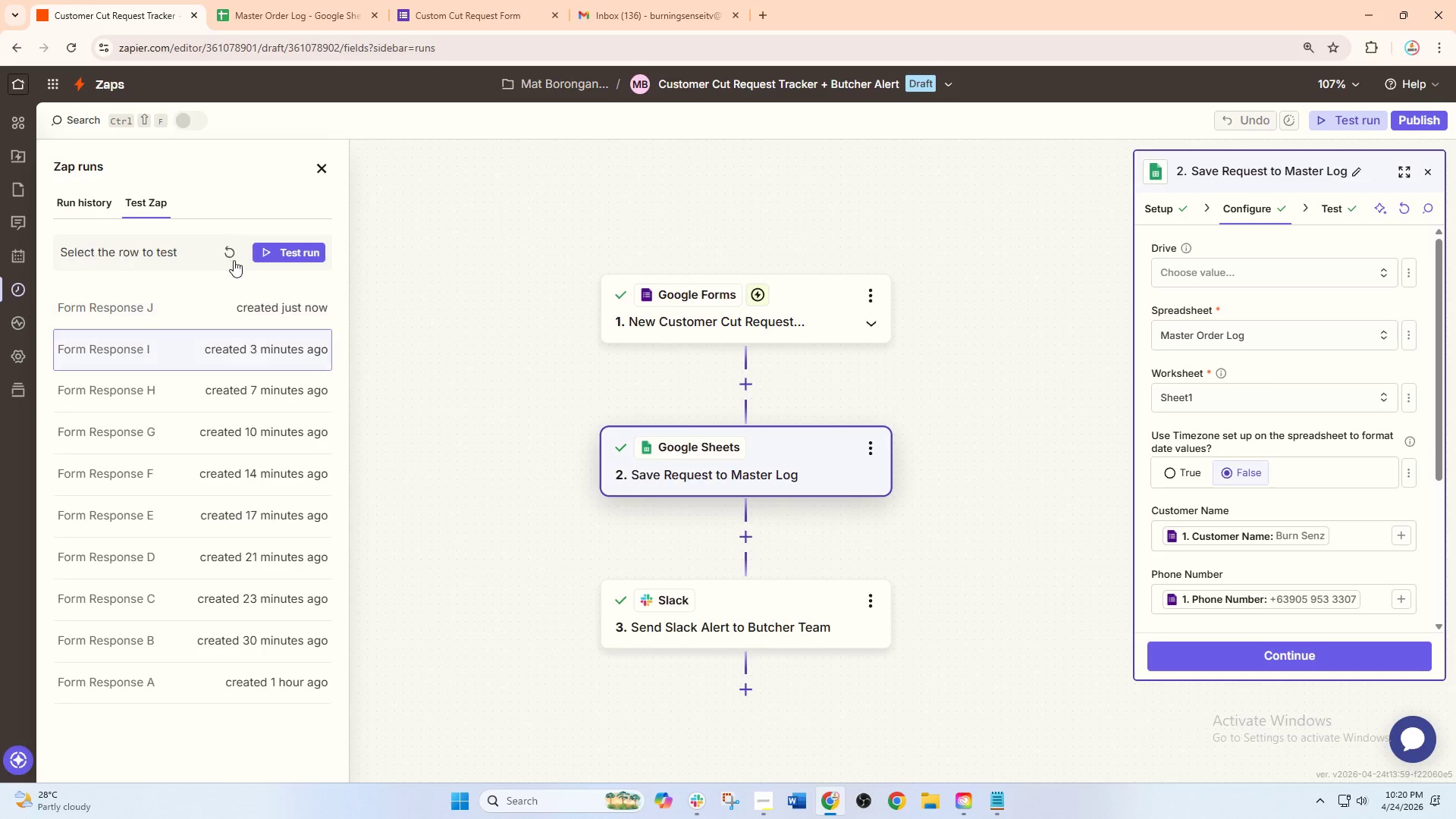 
wait(5.55)
 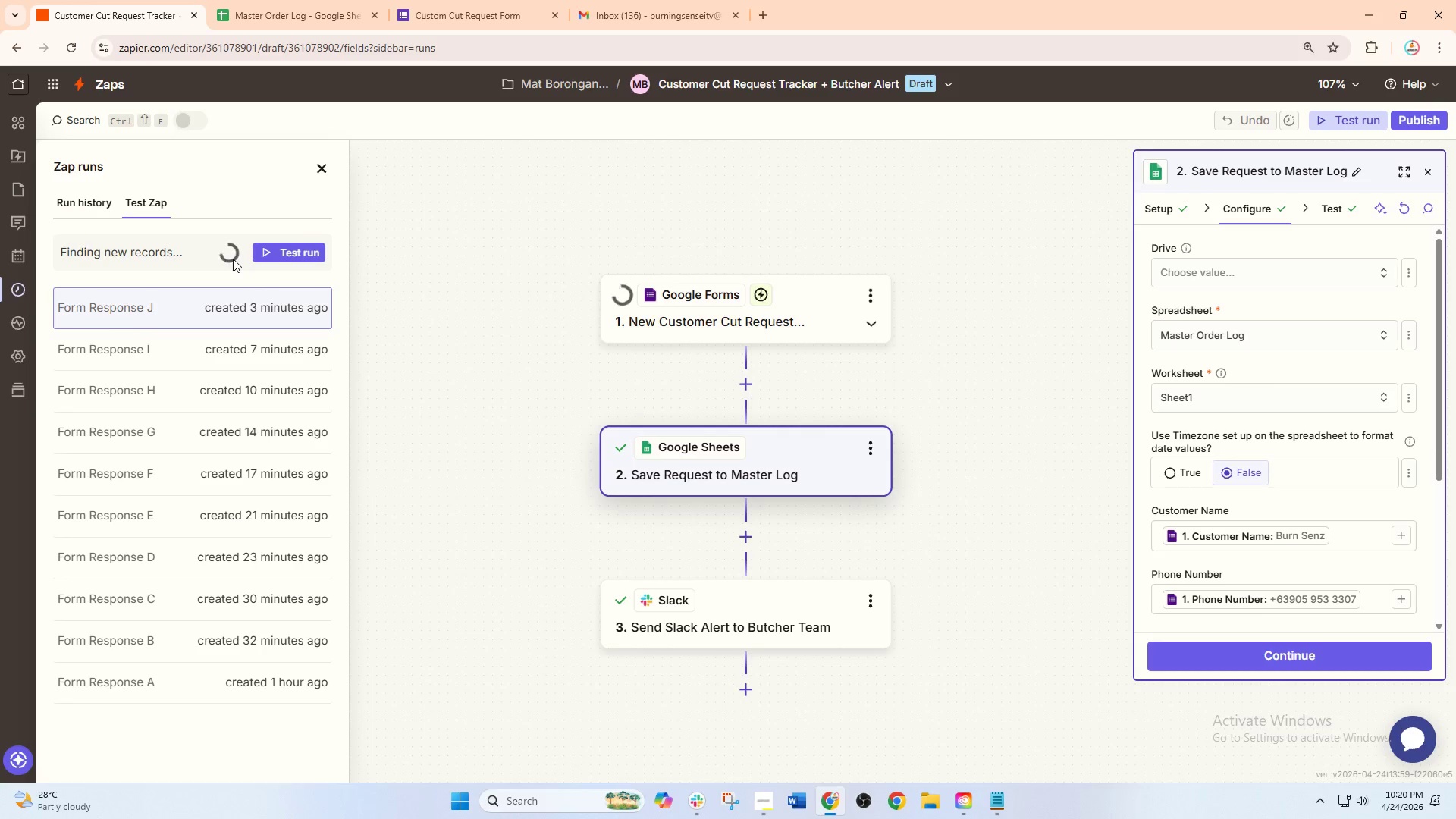 
left_click([240, 287])
 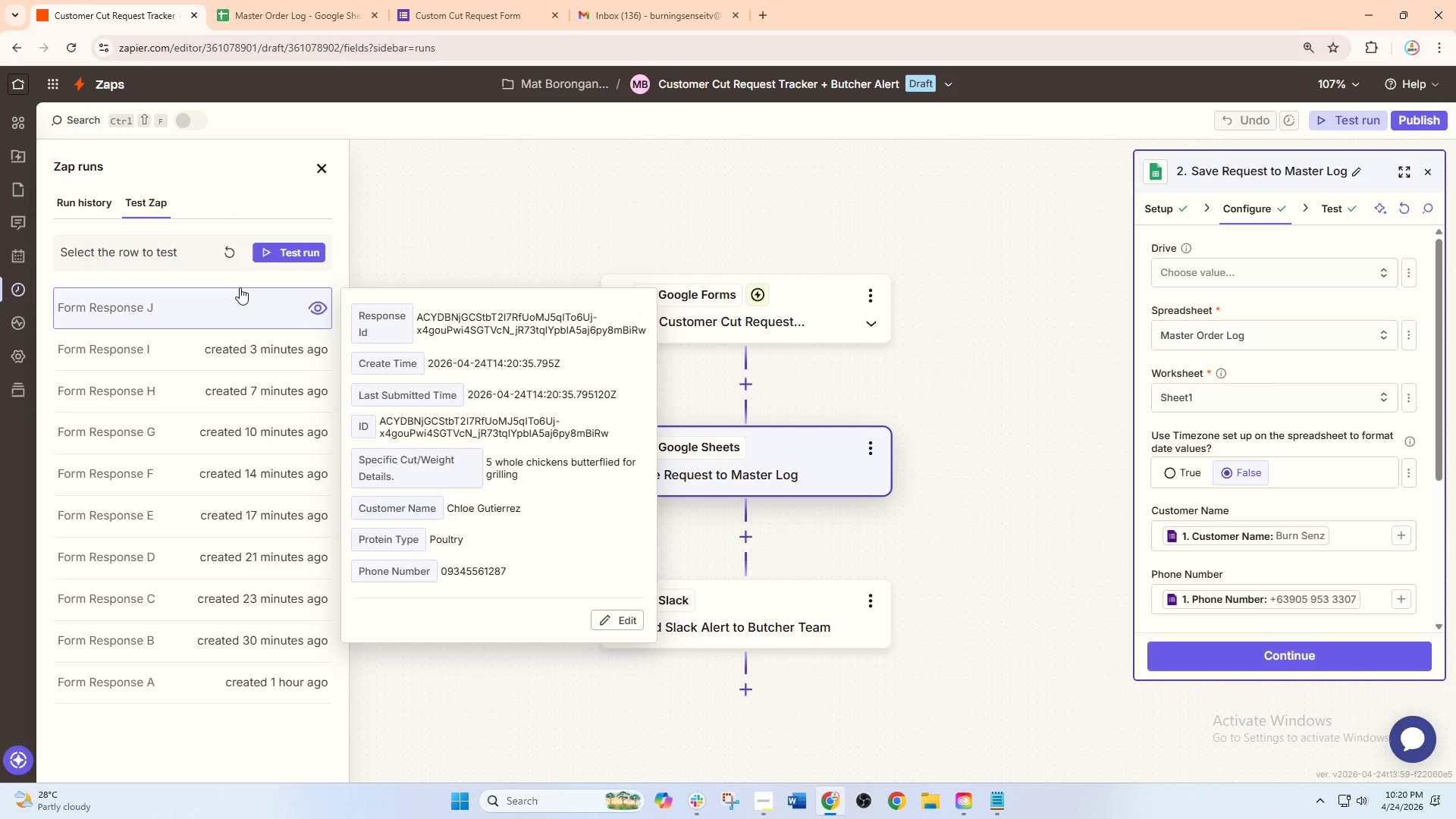 
left_click([268, 249])
 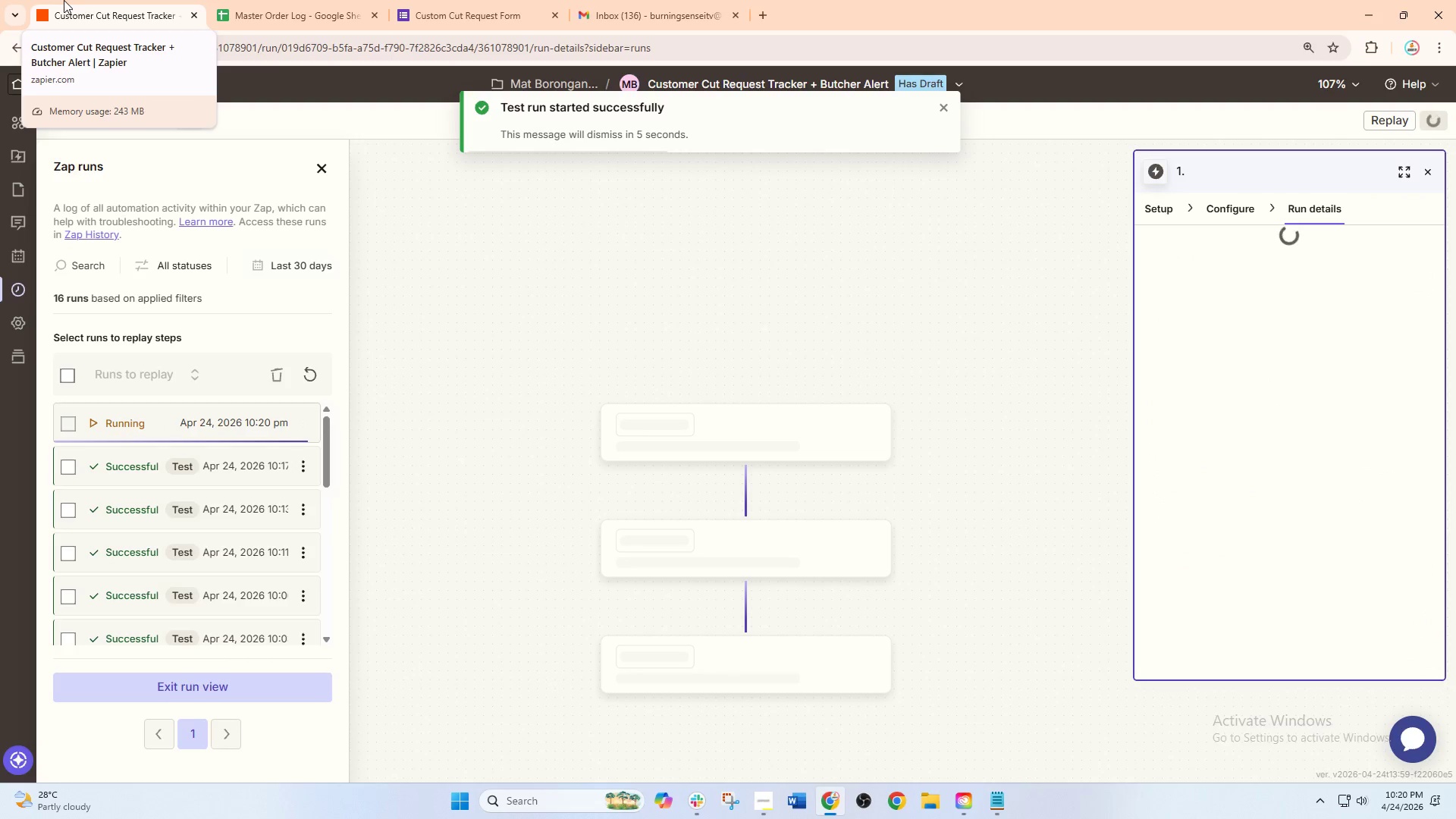 
wait(12.23)
 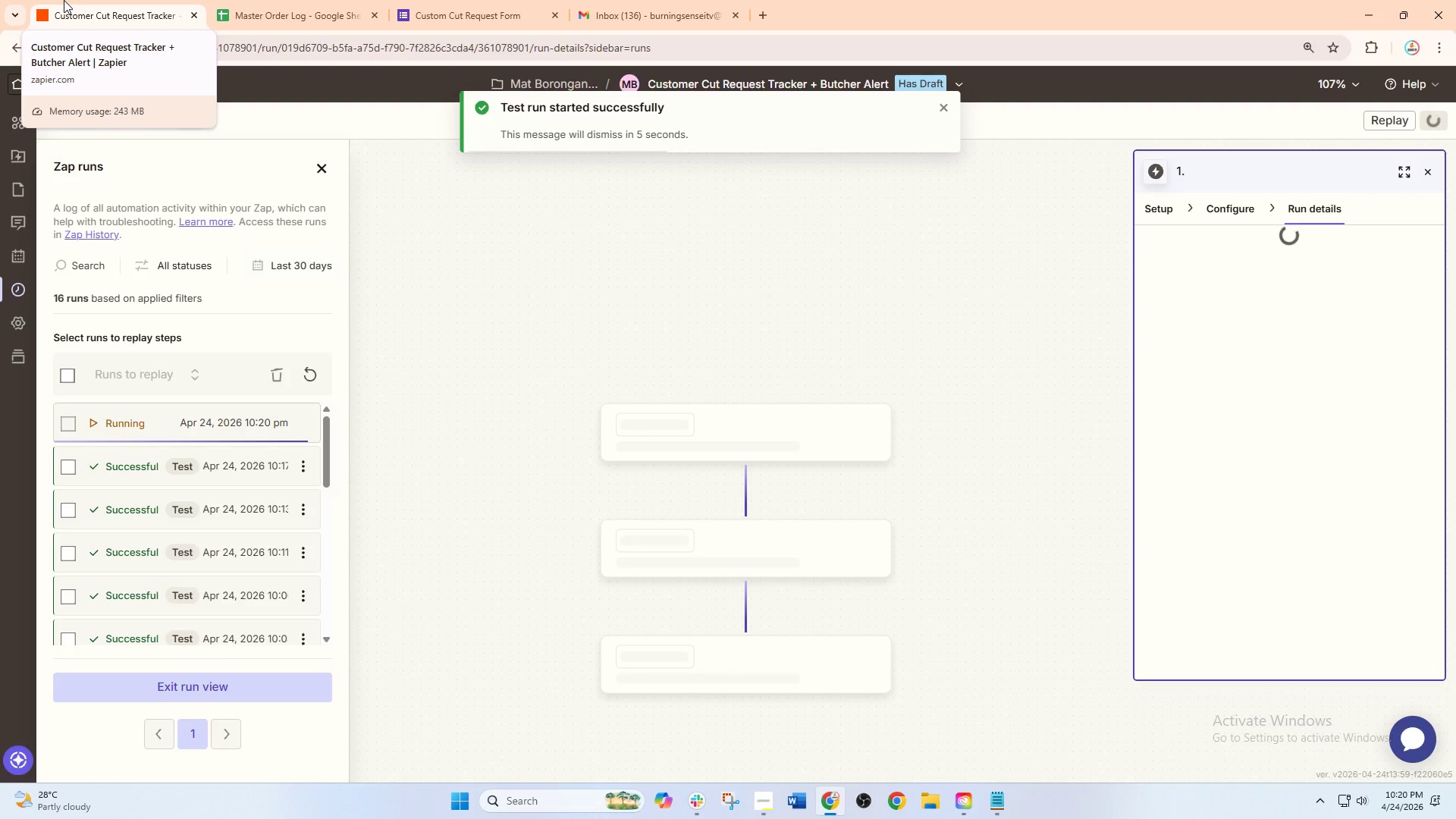 
left_click([325, 0])
 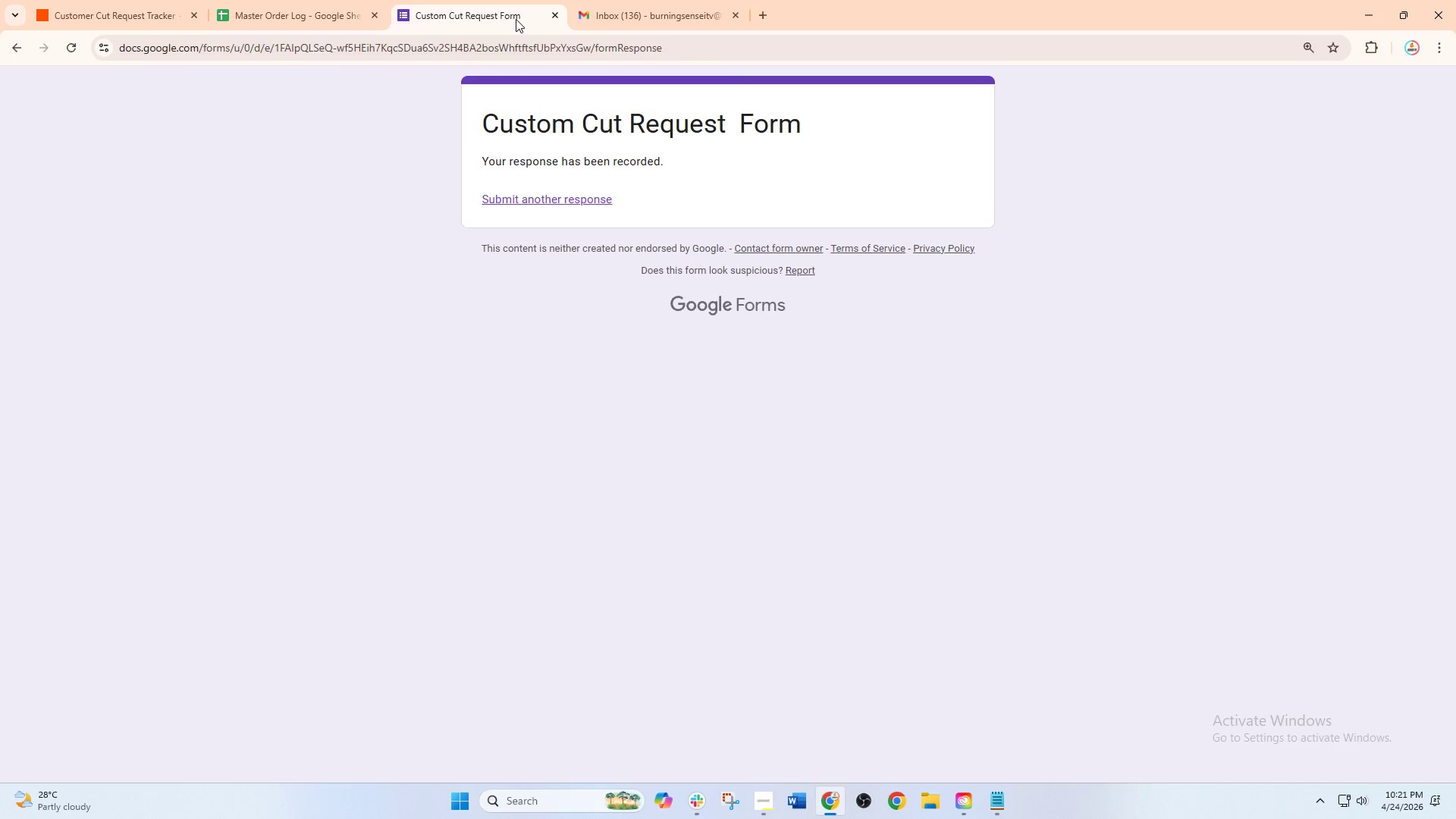 
left_click([540, 198])
 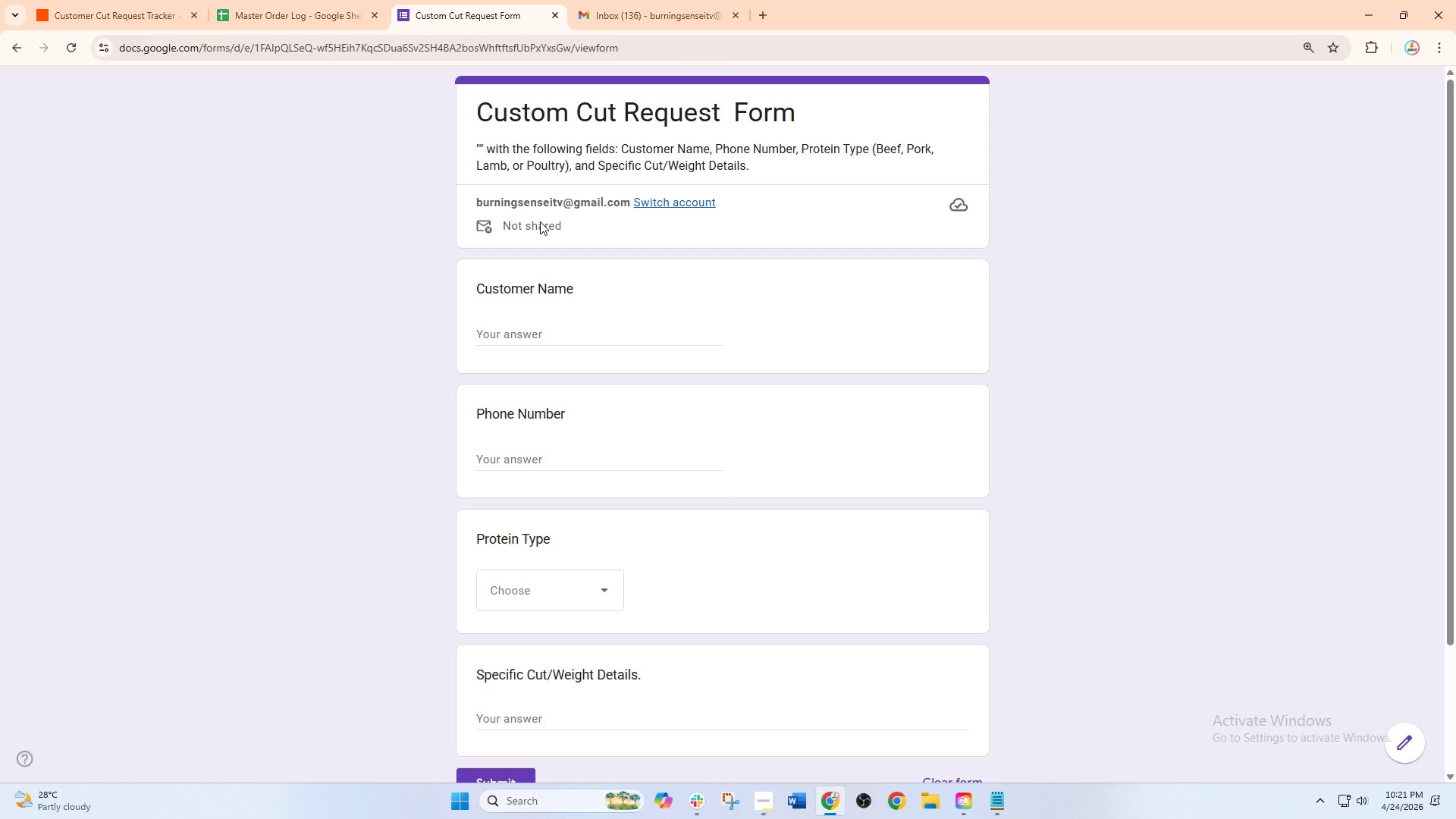 
wait(19.08)
 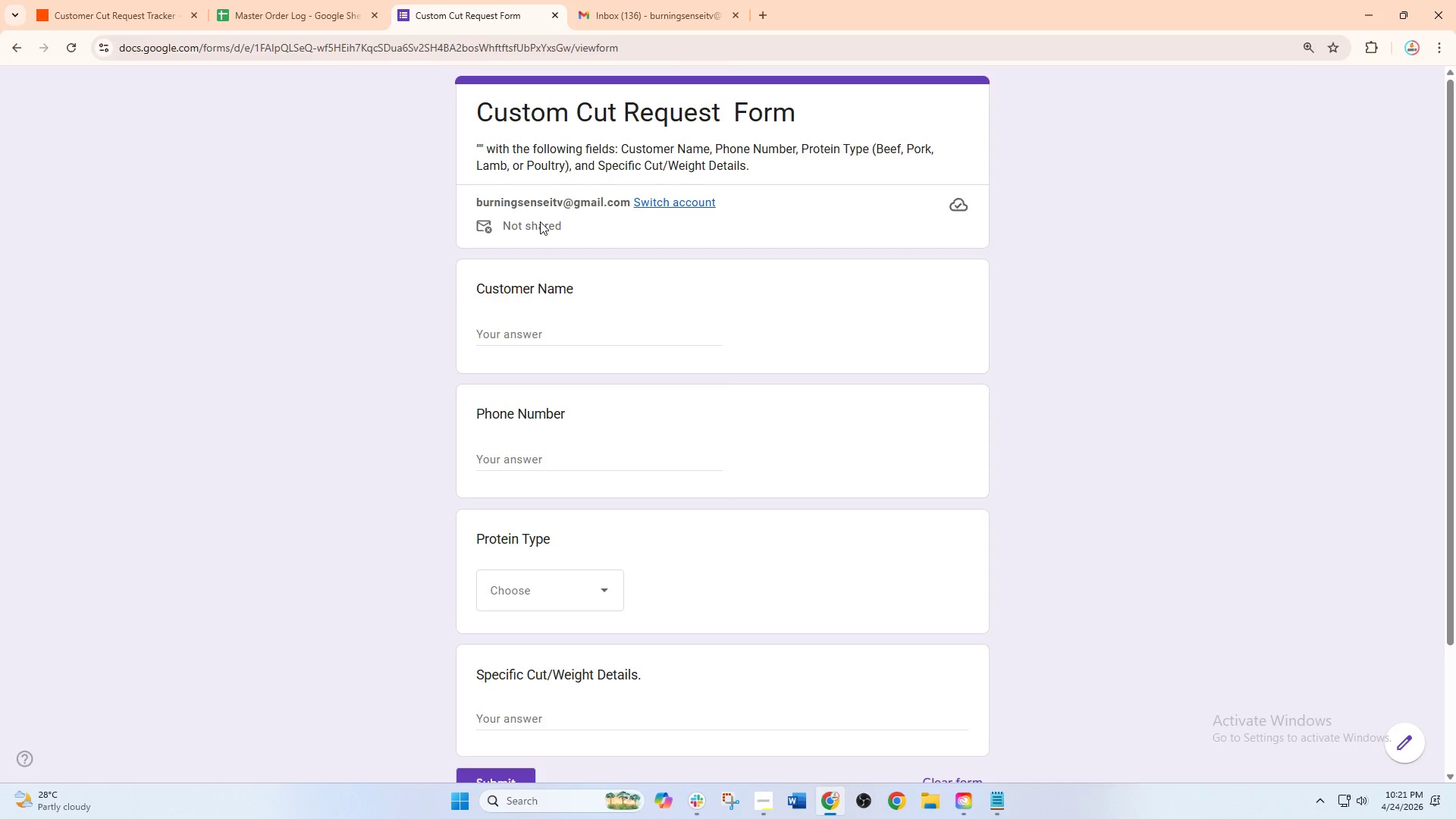 
left_click([92, 0])
 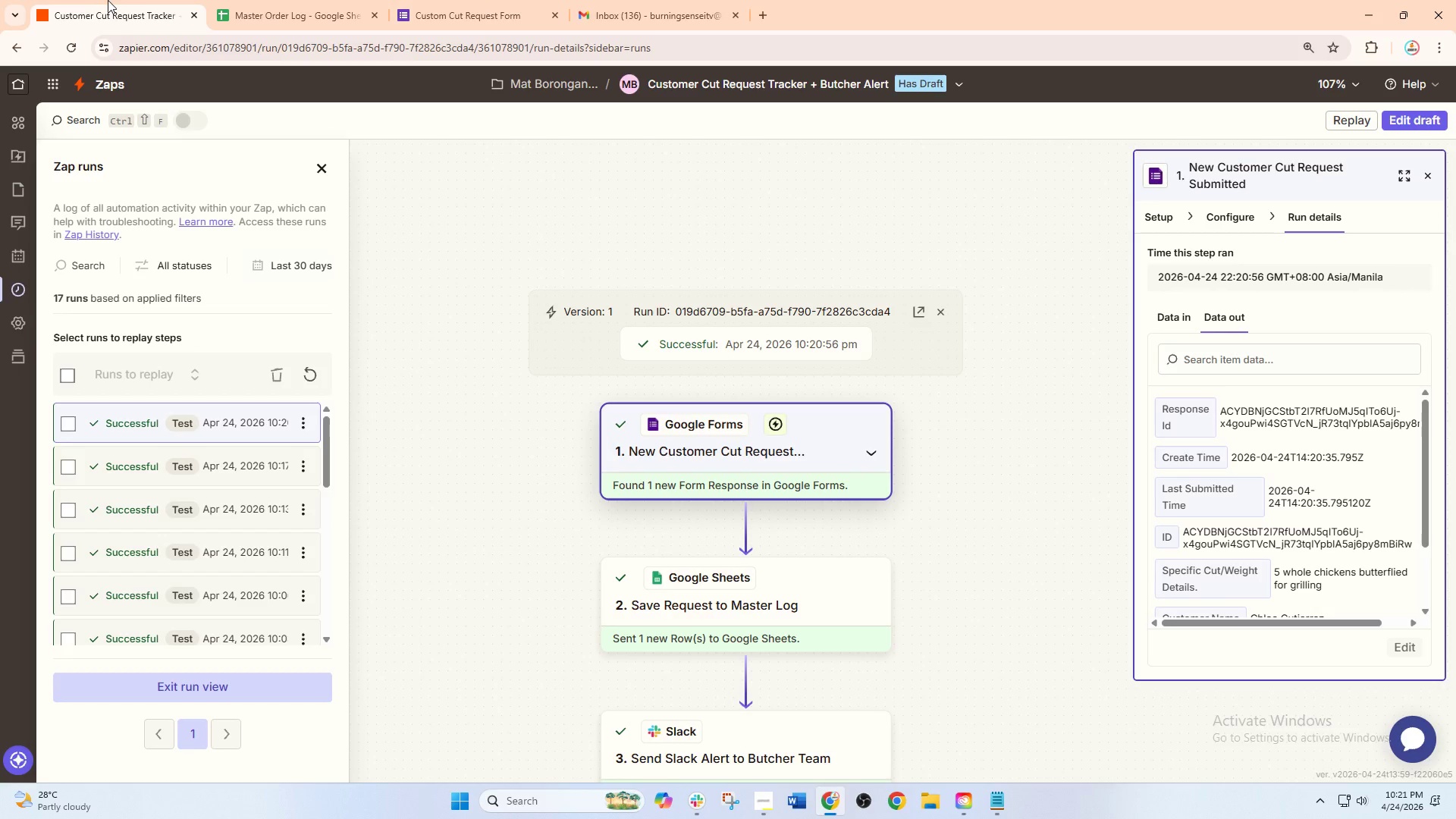 
left_click([271, 0])
 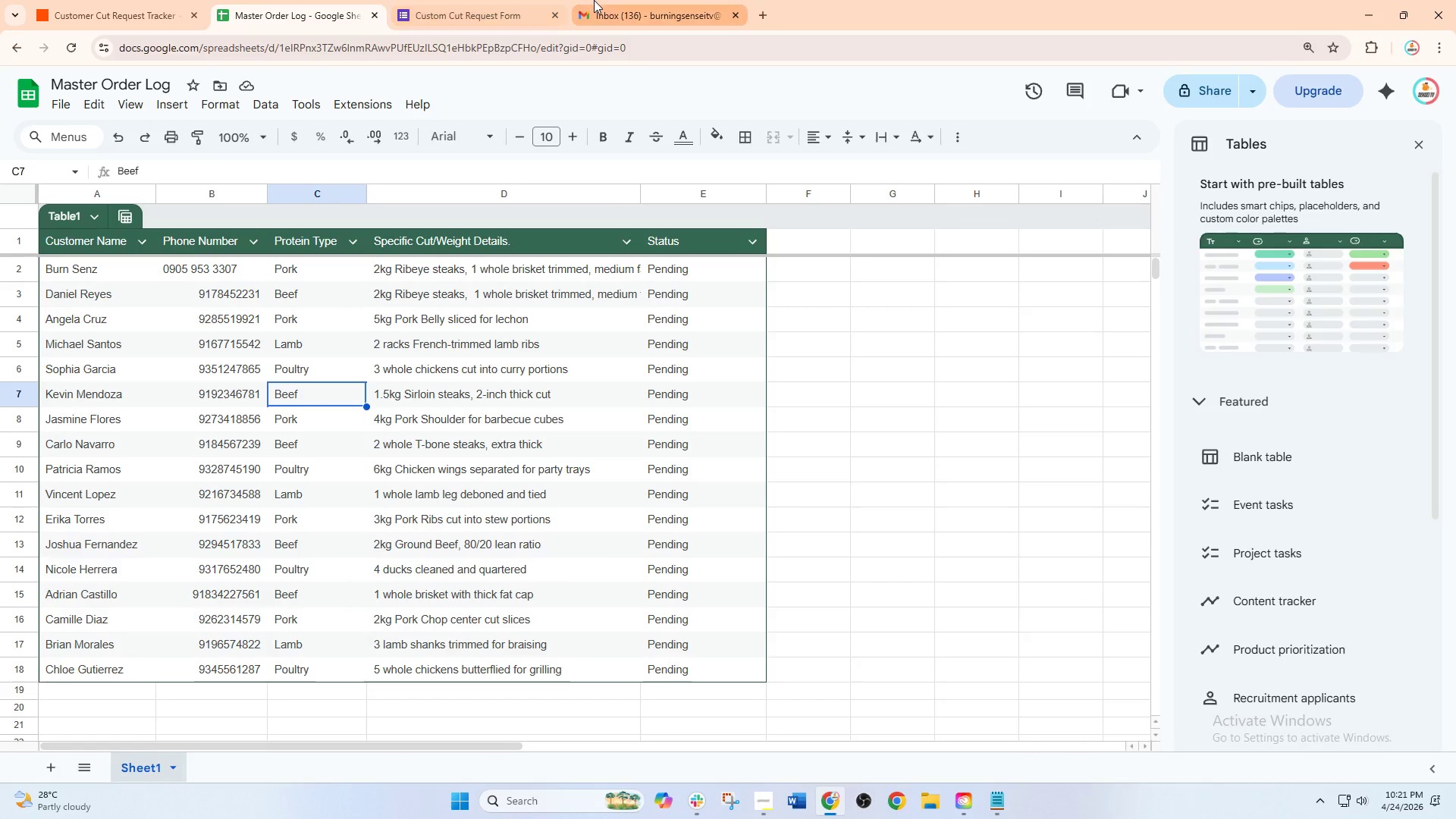 
left_click([498, 7])
 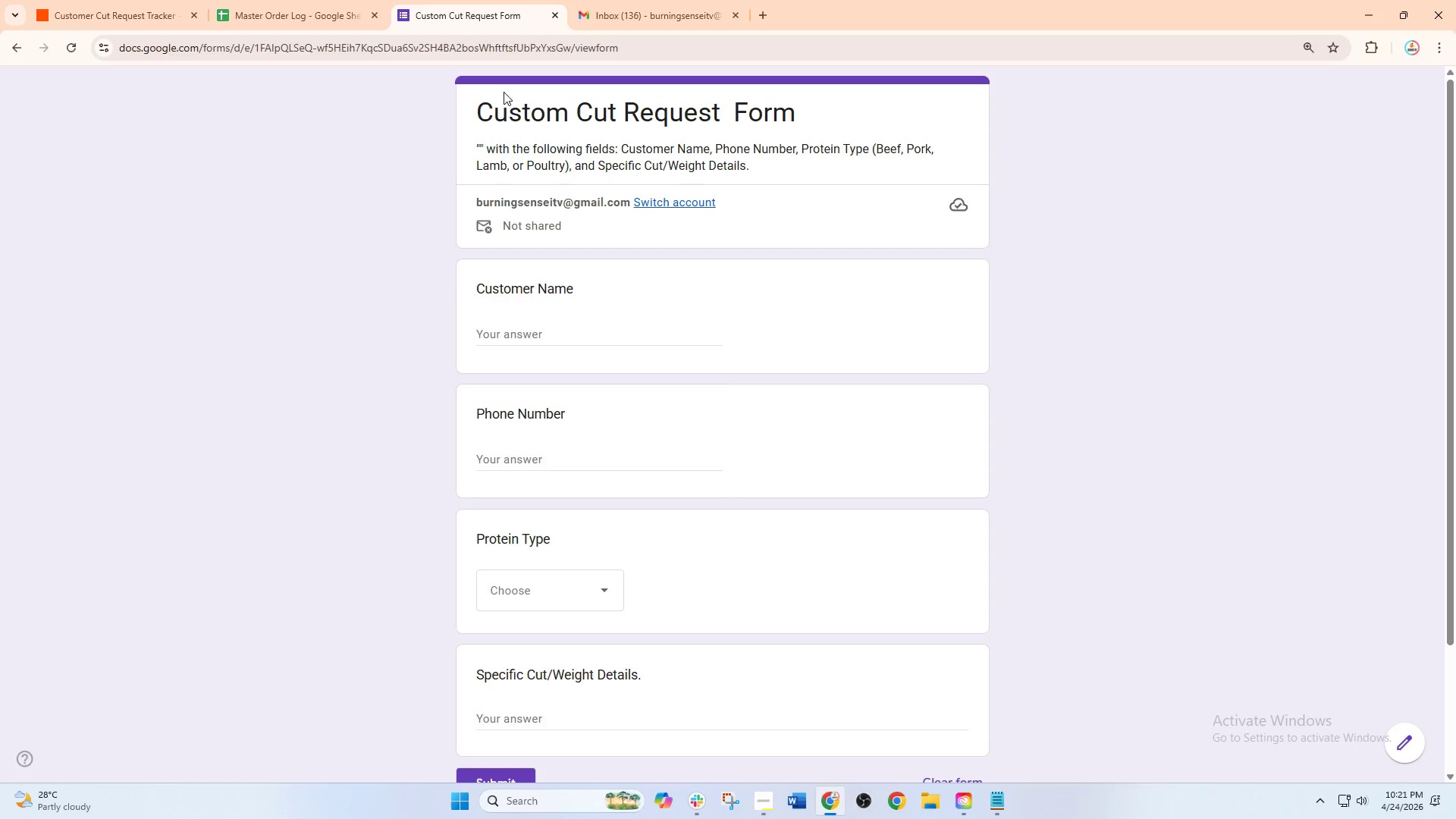 
wait(5.39)
 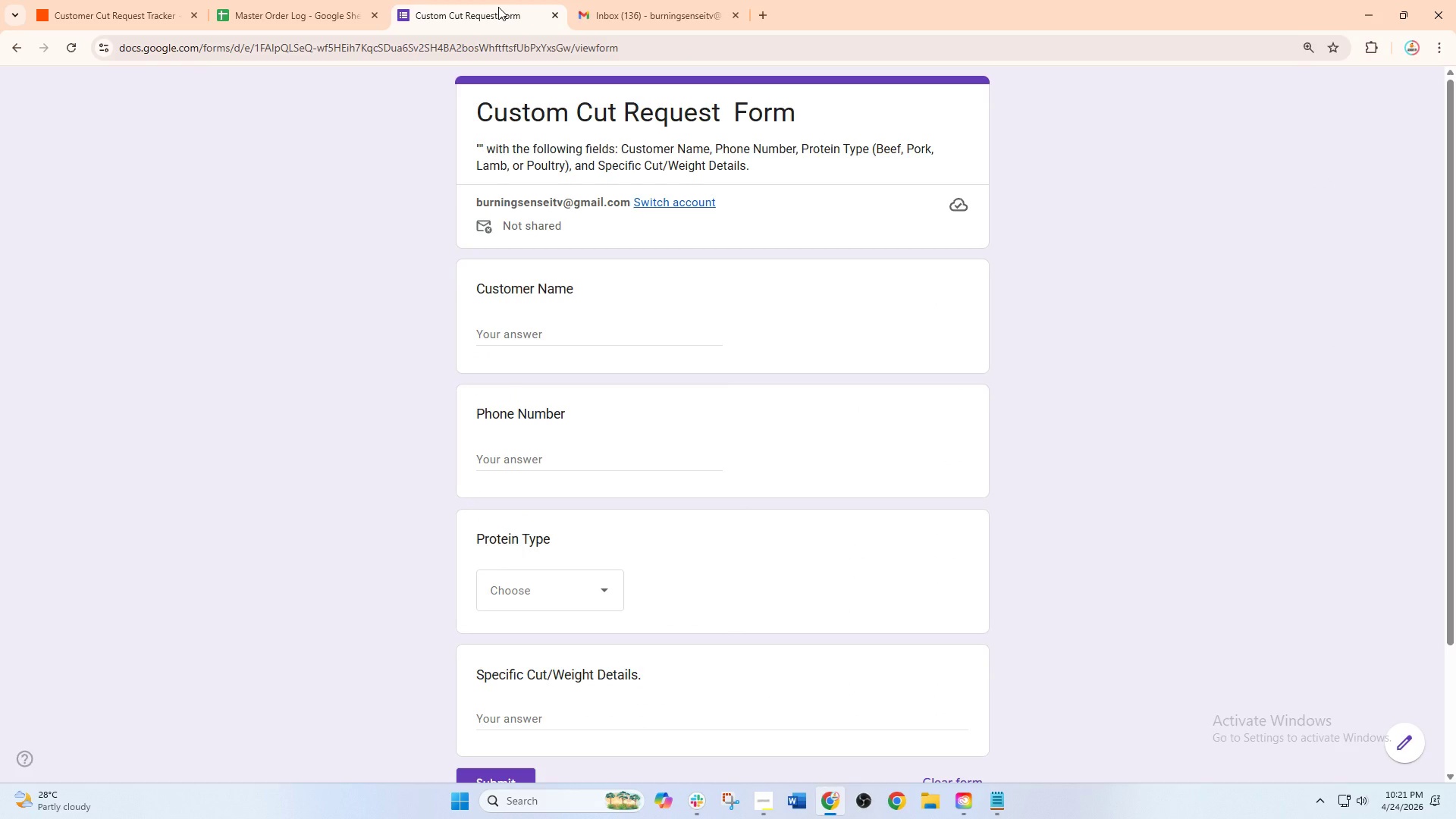 
left_click([579, 353])
 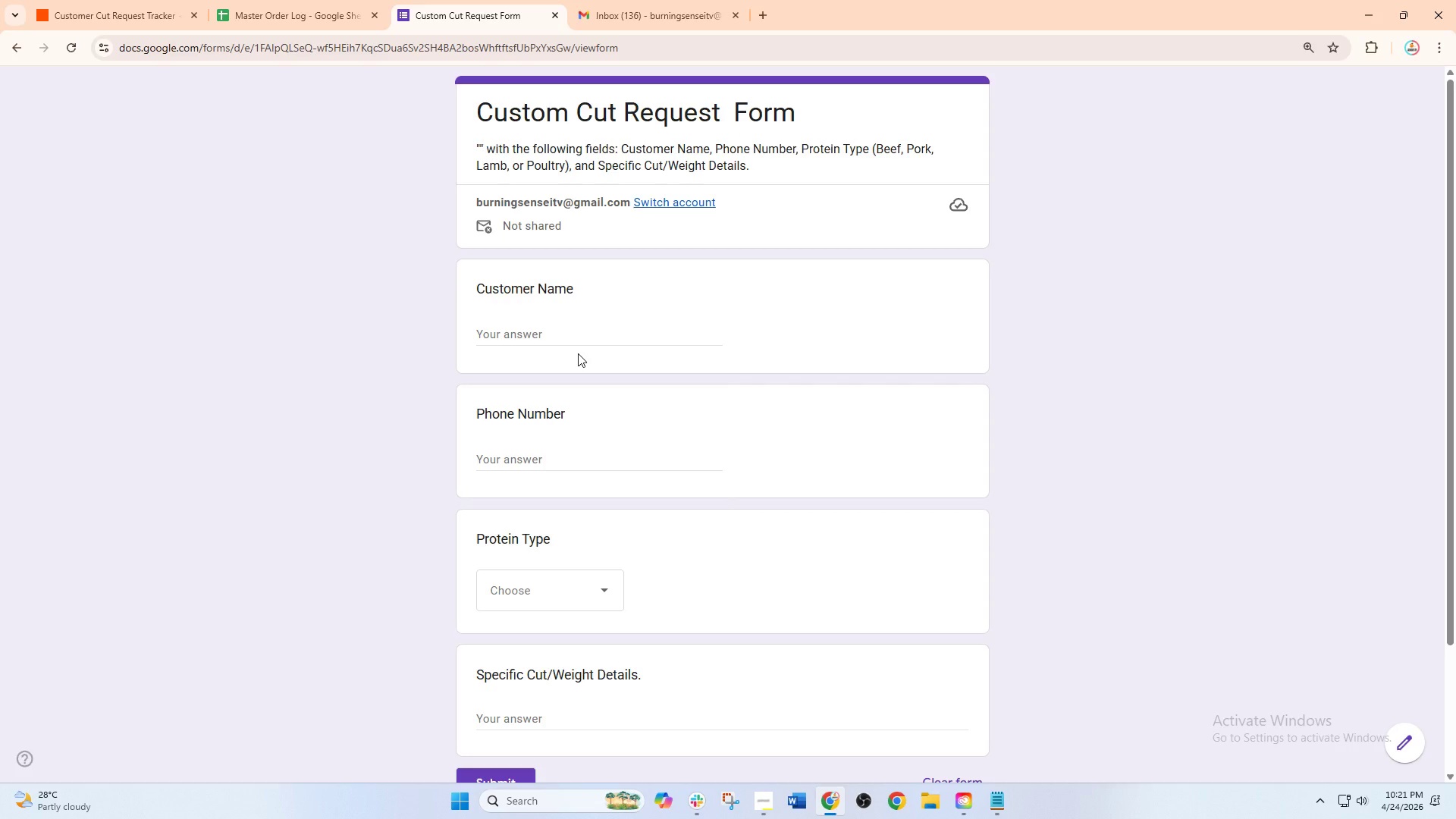 
left_click([577, 334])
 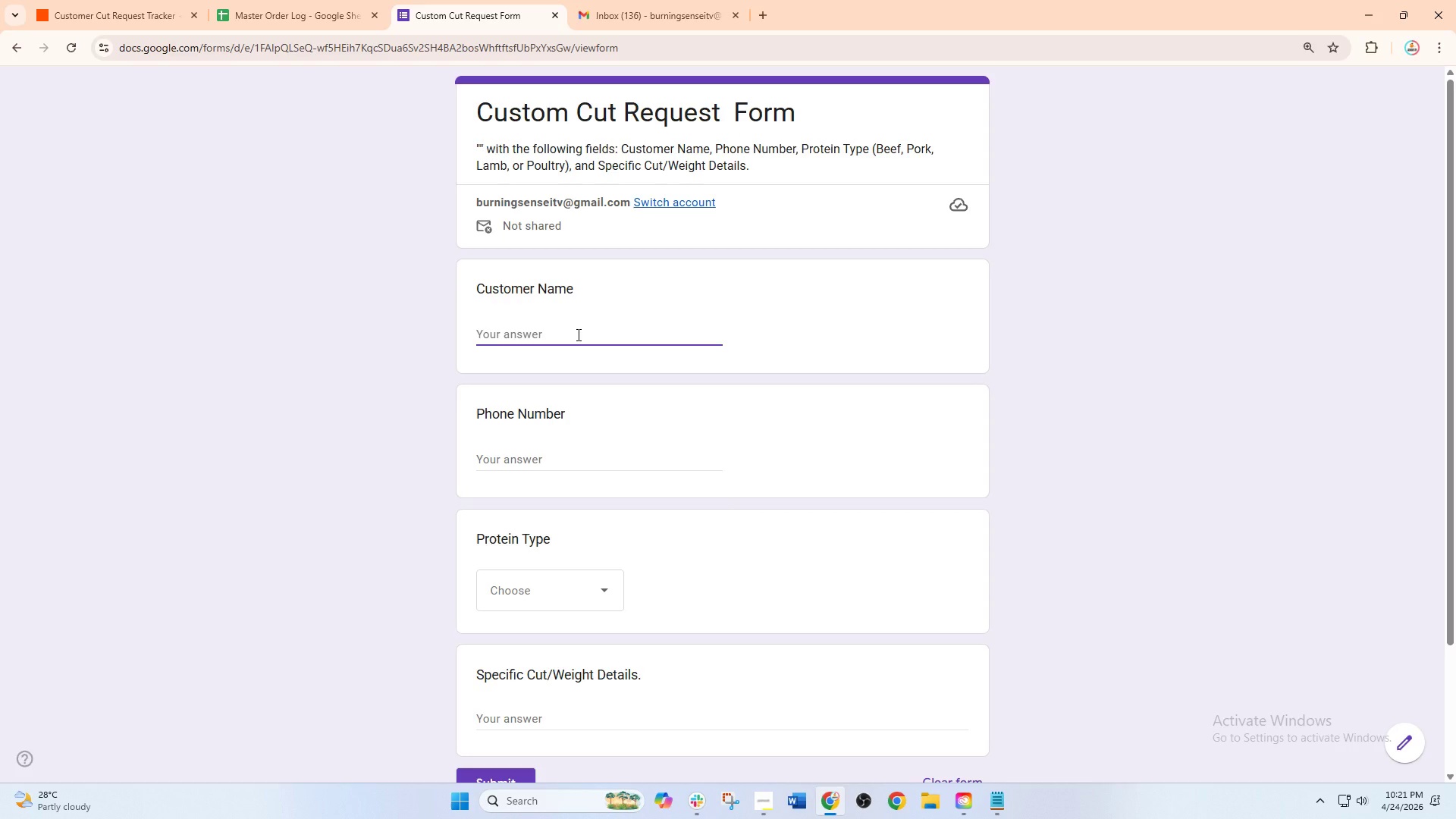 
type(Mark Alvarez)
 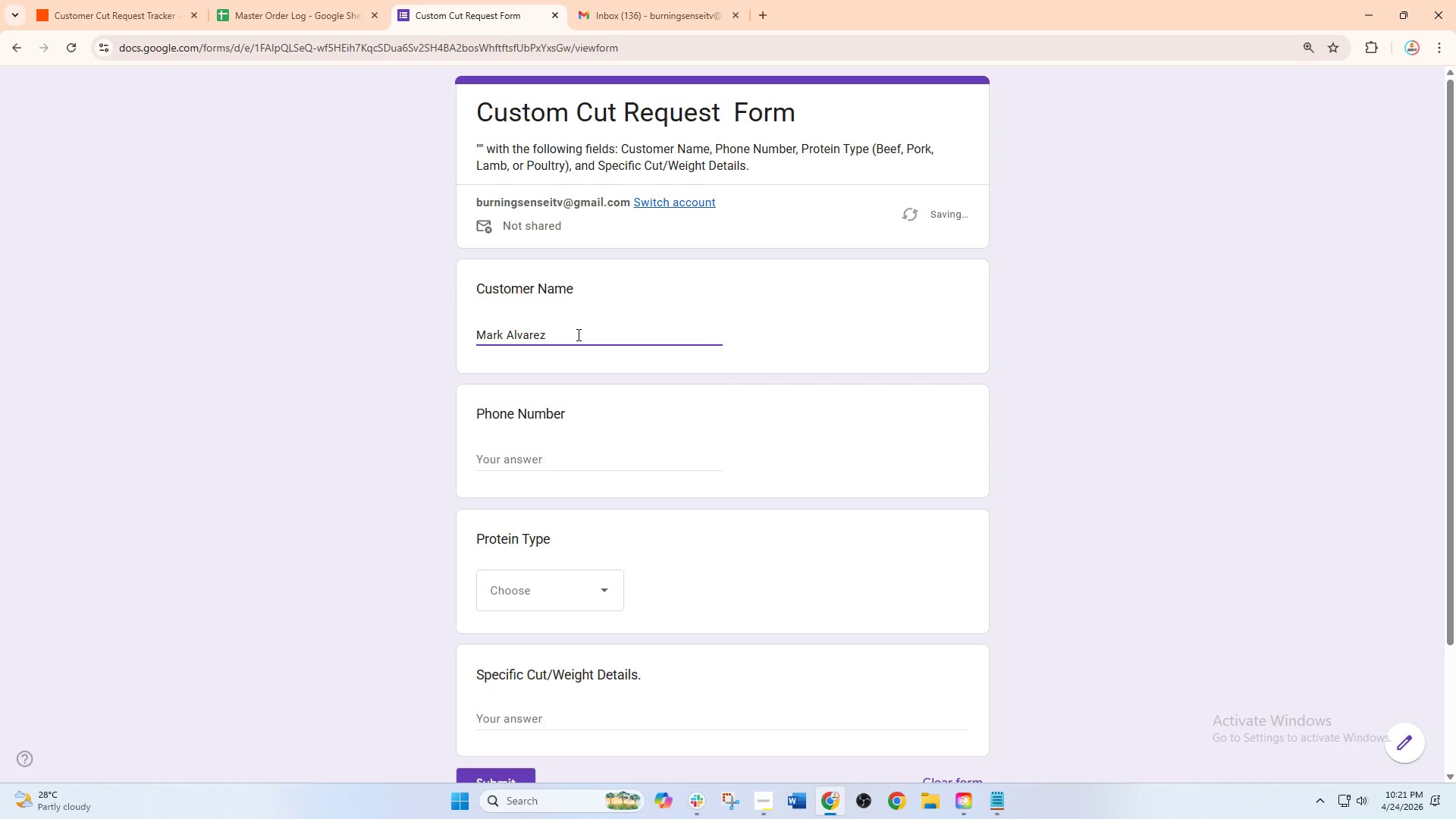 
wait(9.08)
 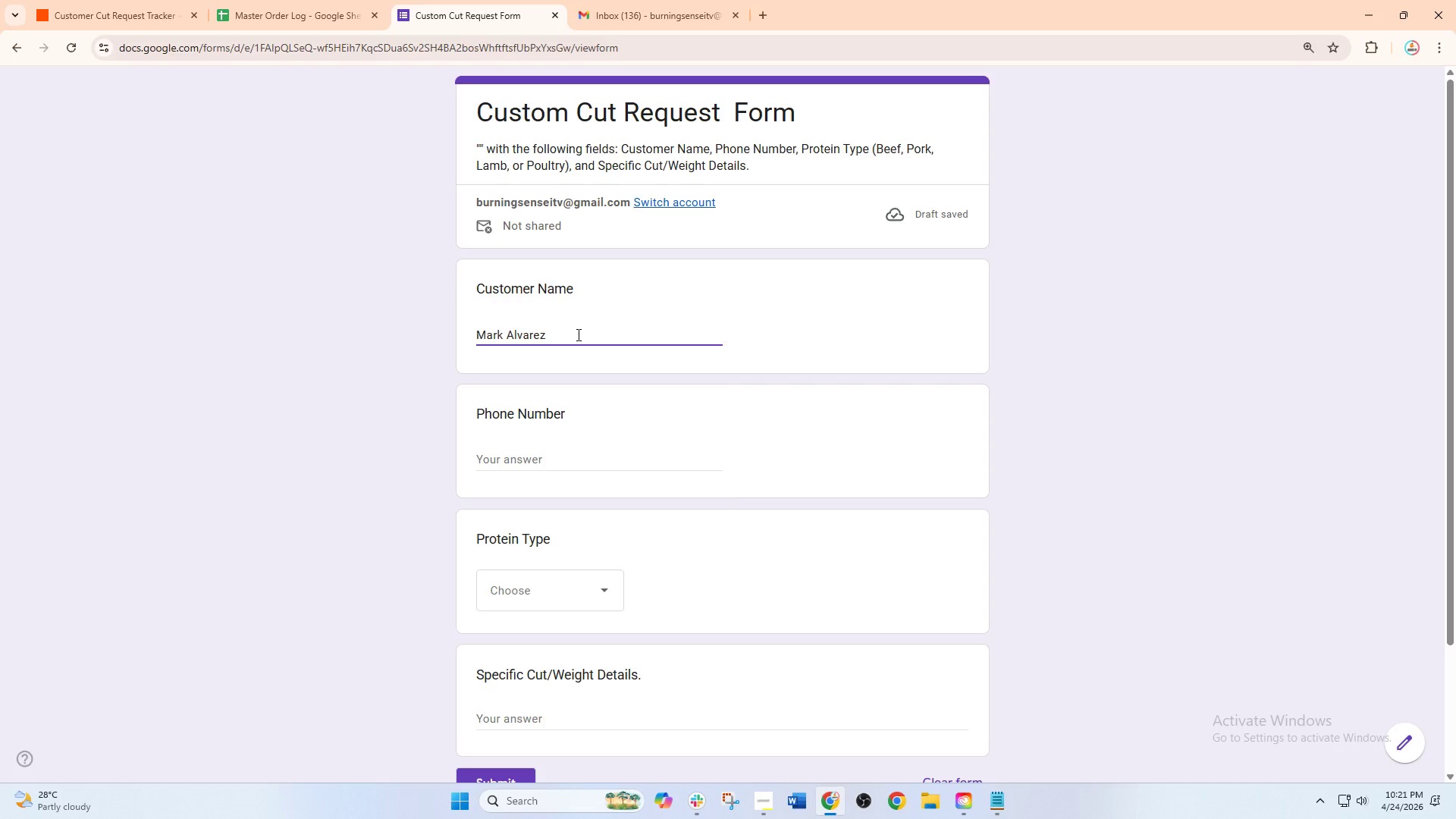 
key(Tab)
 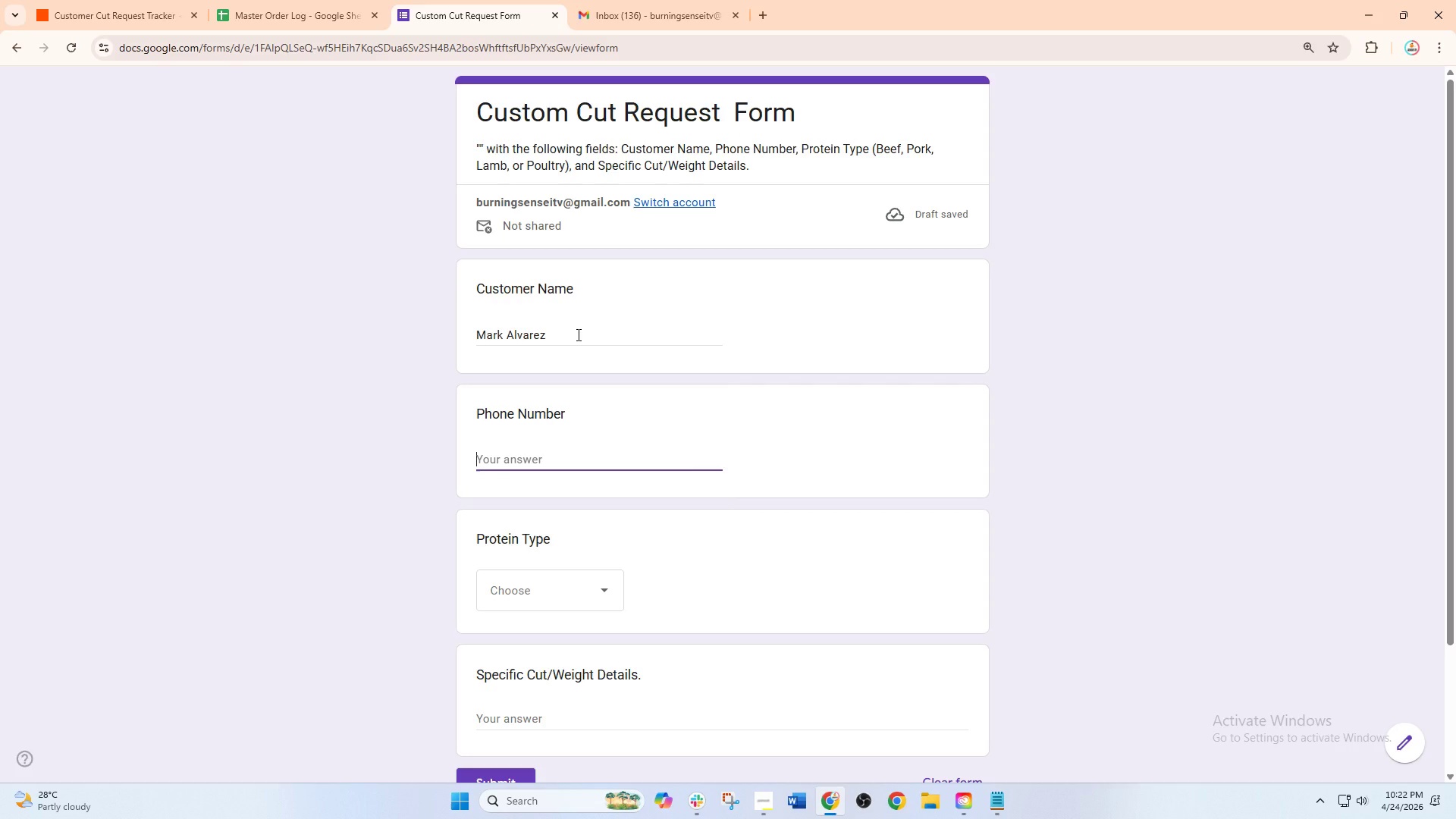 
wait(5.75)
 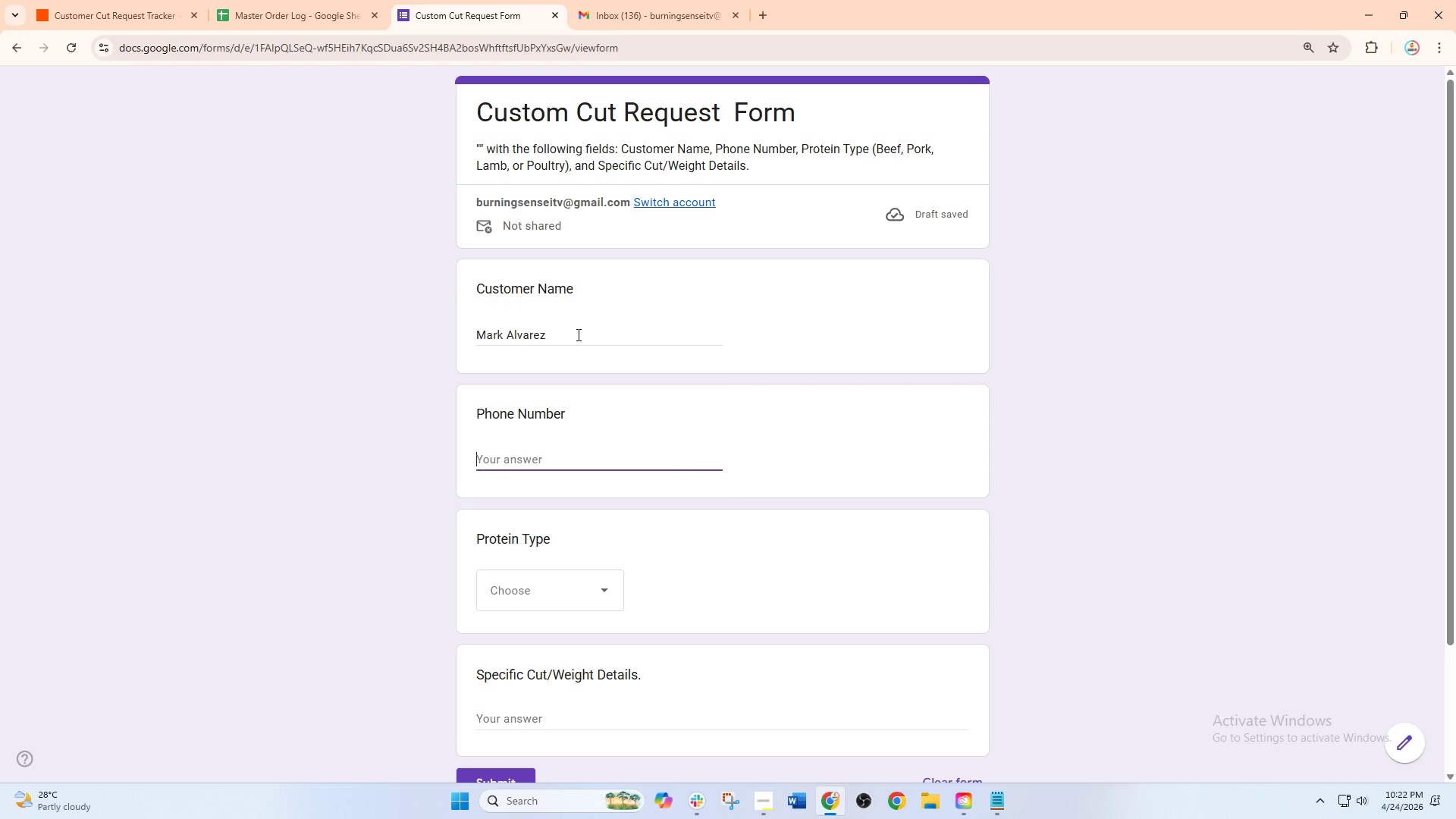 
key(Numpad0)
 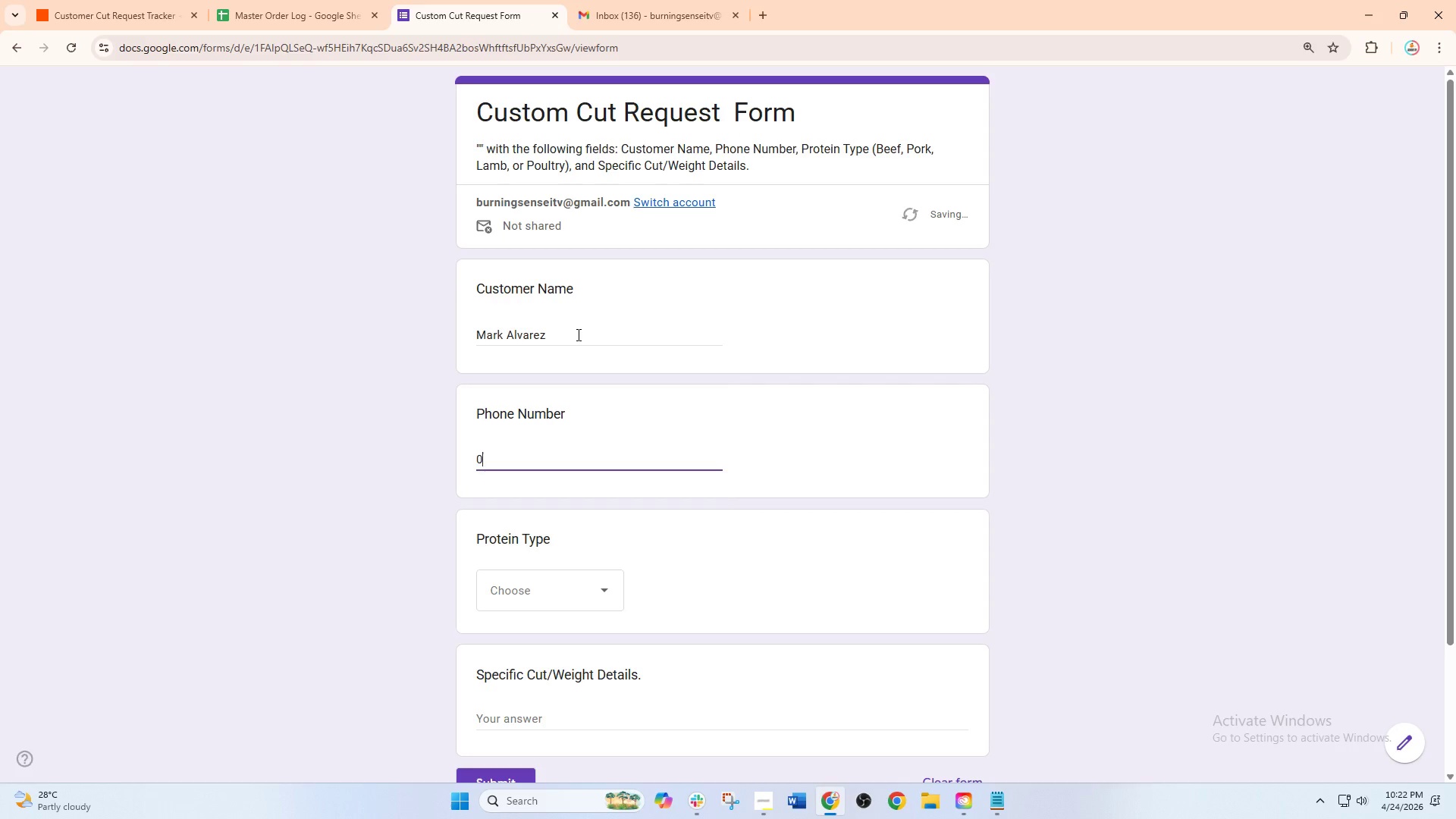 
key(Numpad9)
 